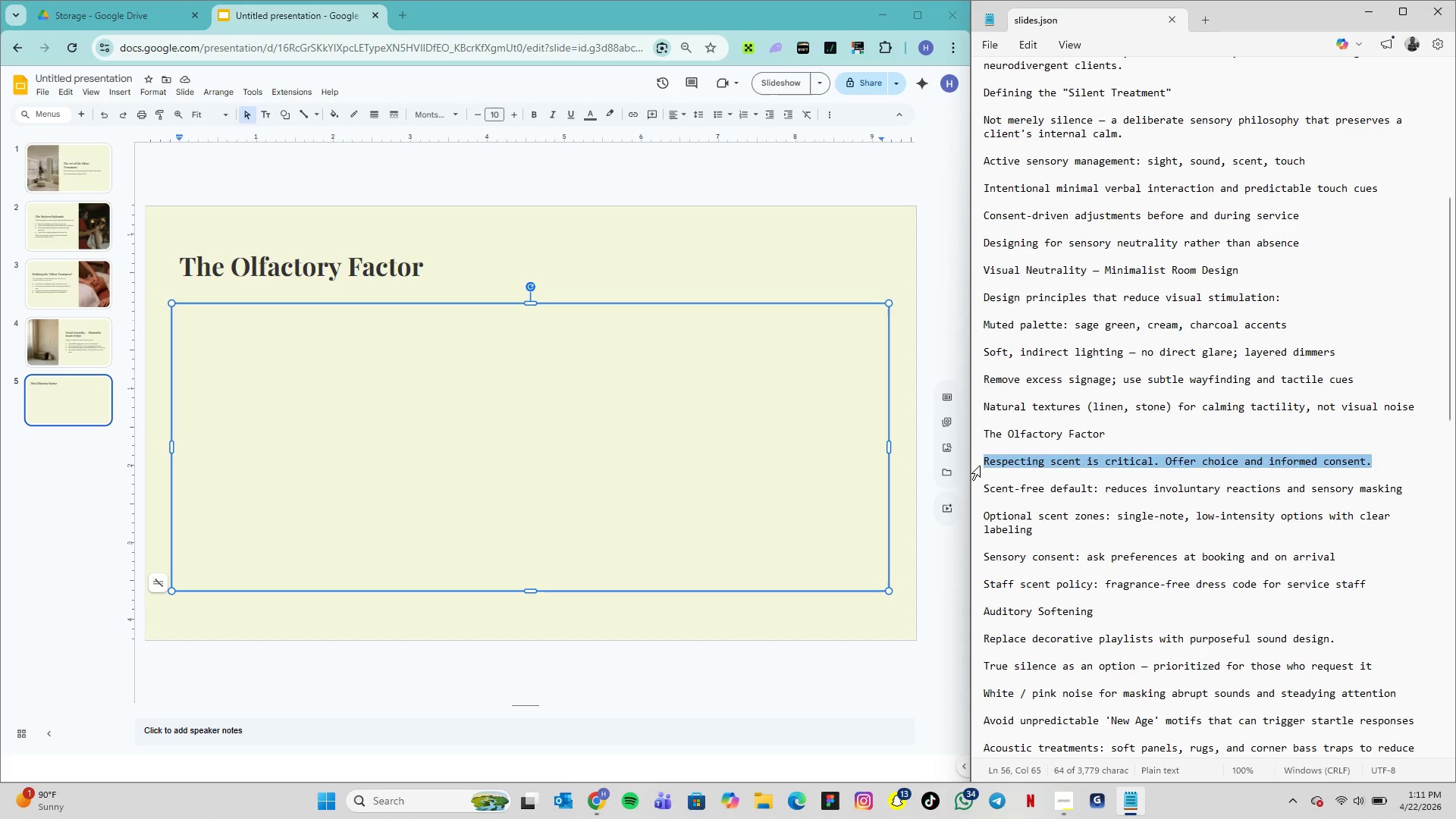 
key(Control+C)
 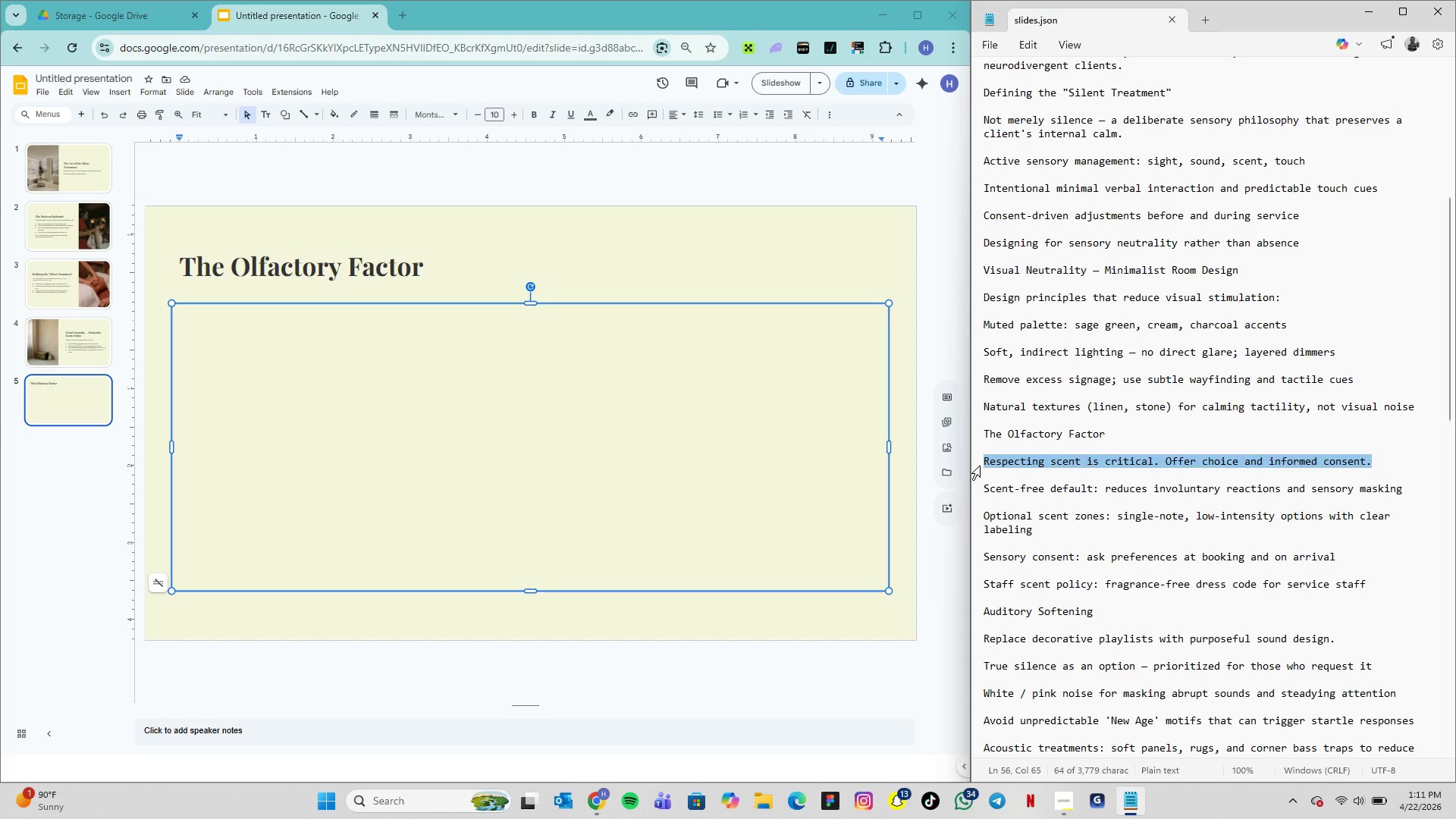 
key(Control+C)
 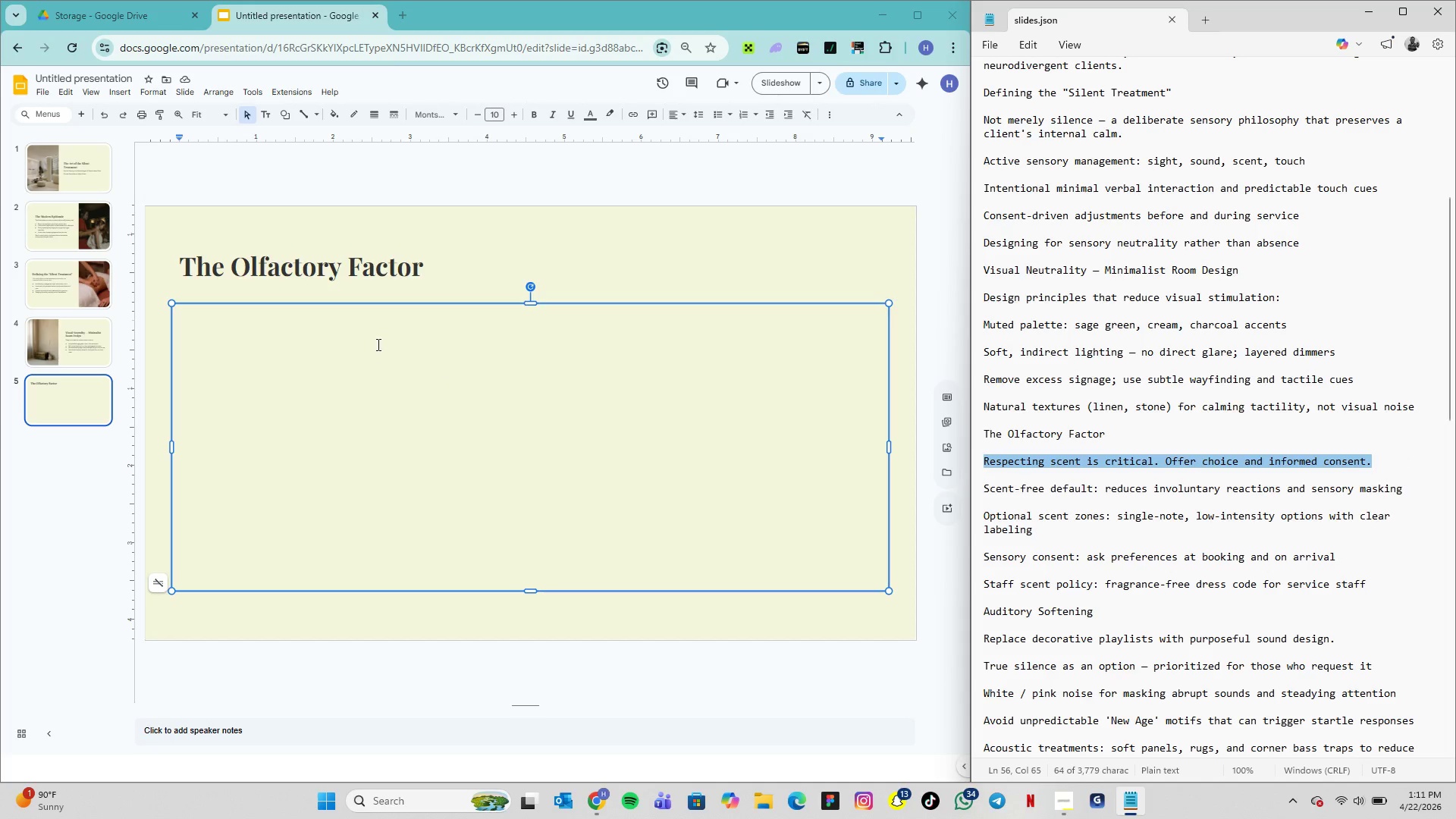 
left_click([330, 331])
 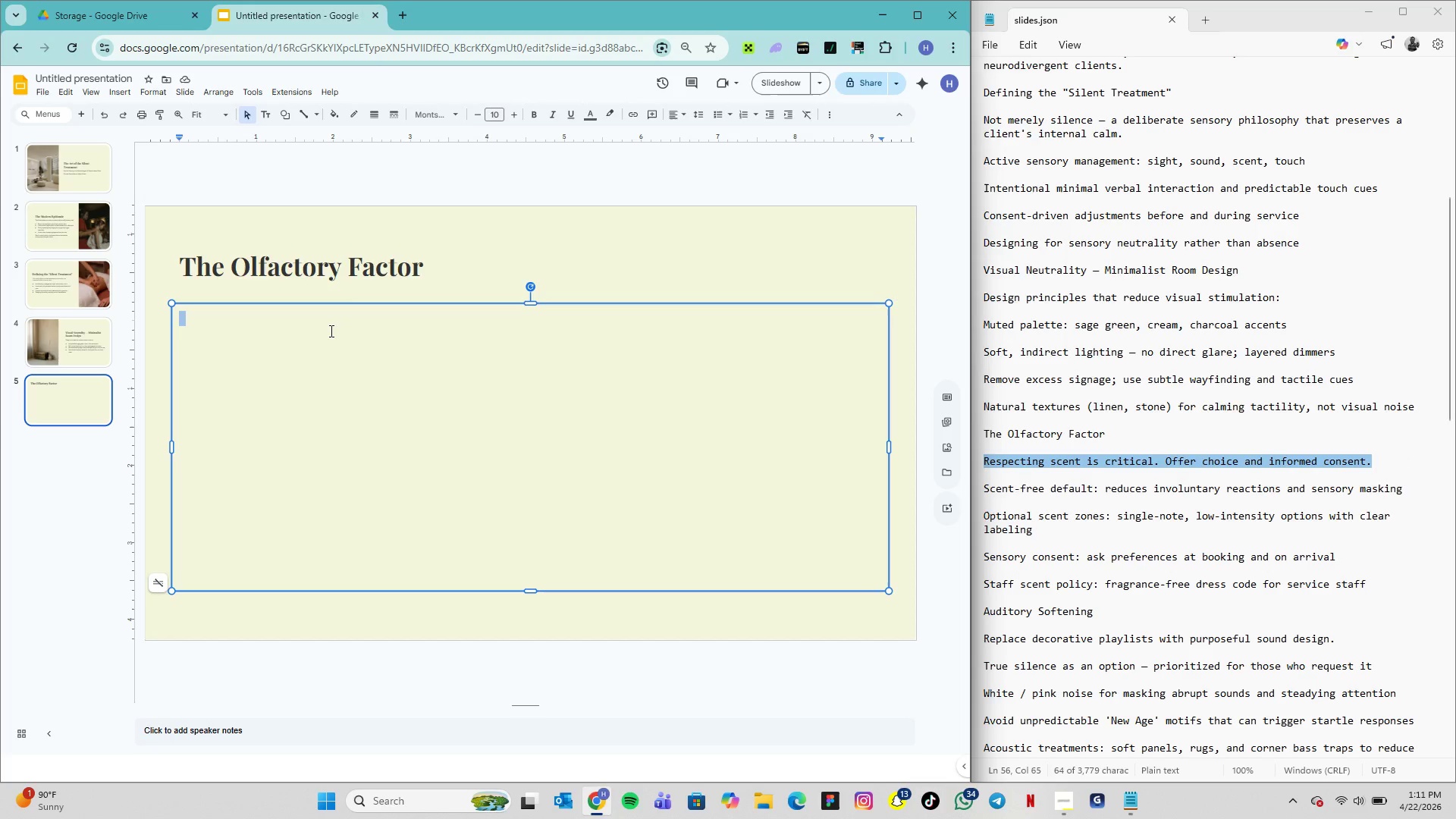 
key(Control+V)
 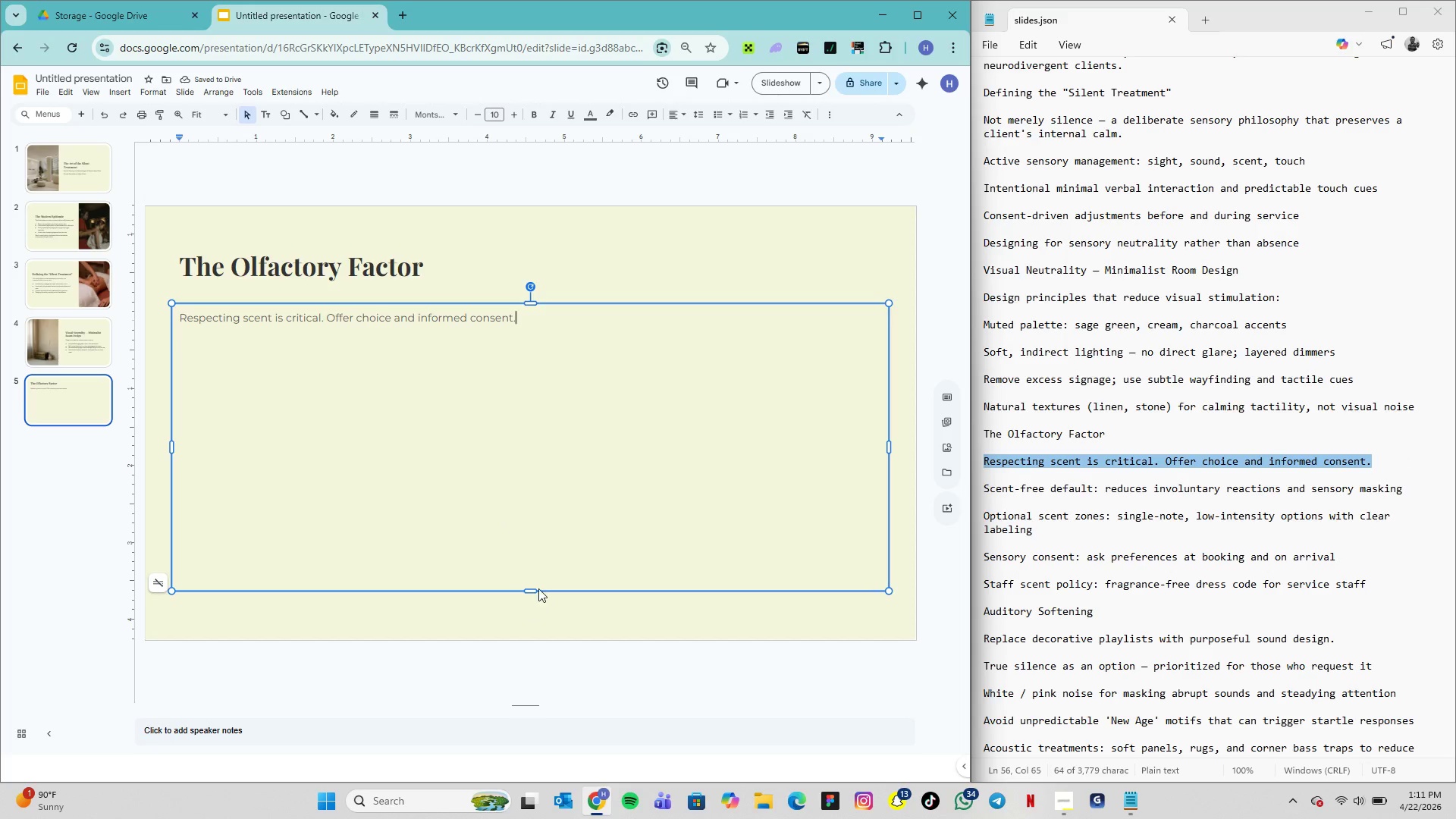 
left_click_drag(start_coordinate=[532, 592], to_coordinate=[541, 336])
 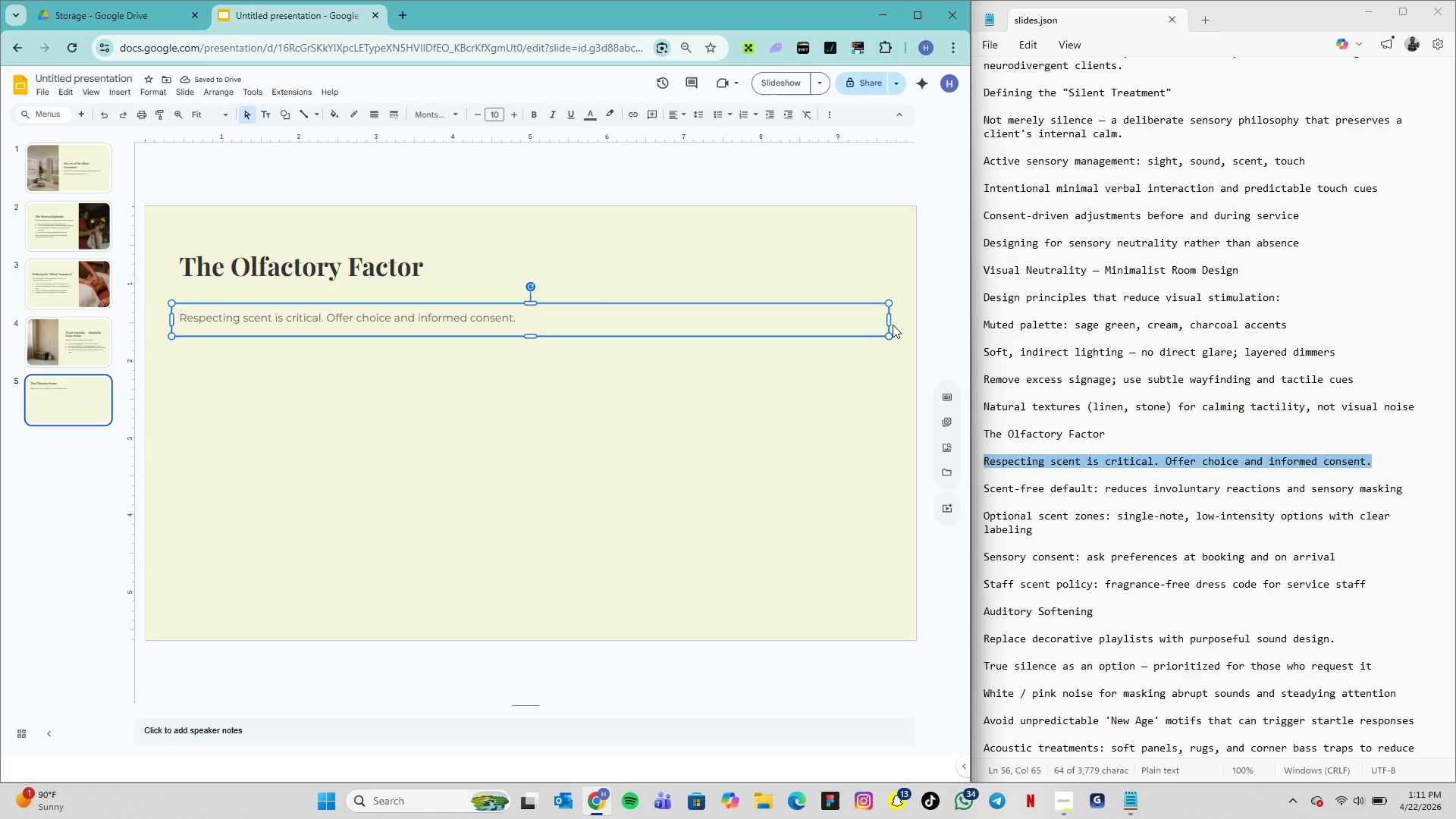 
left_click_drag(start_coordinate=[890, 324], to_coordinate=[531, 320])
 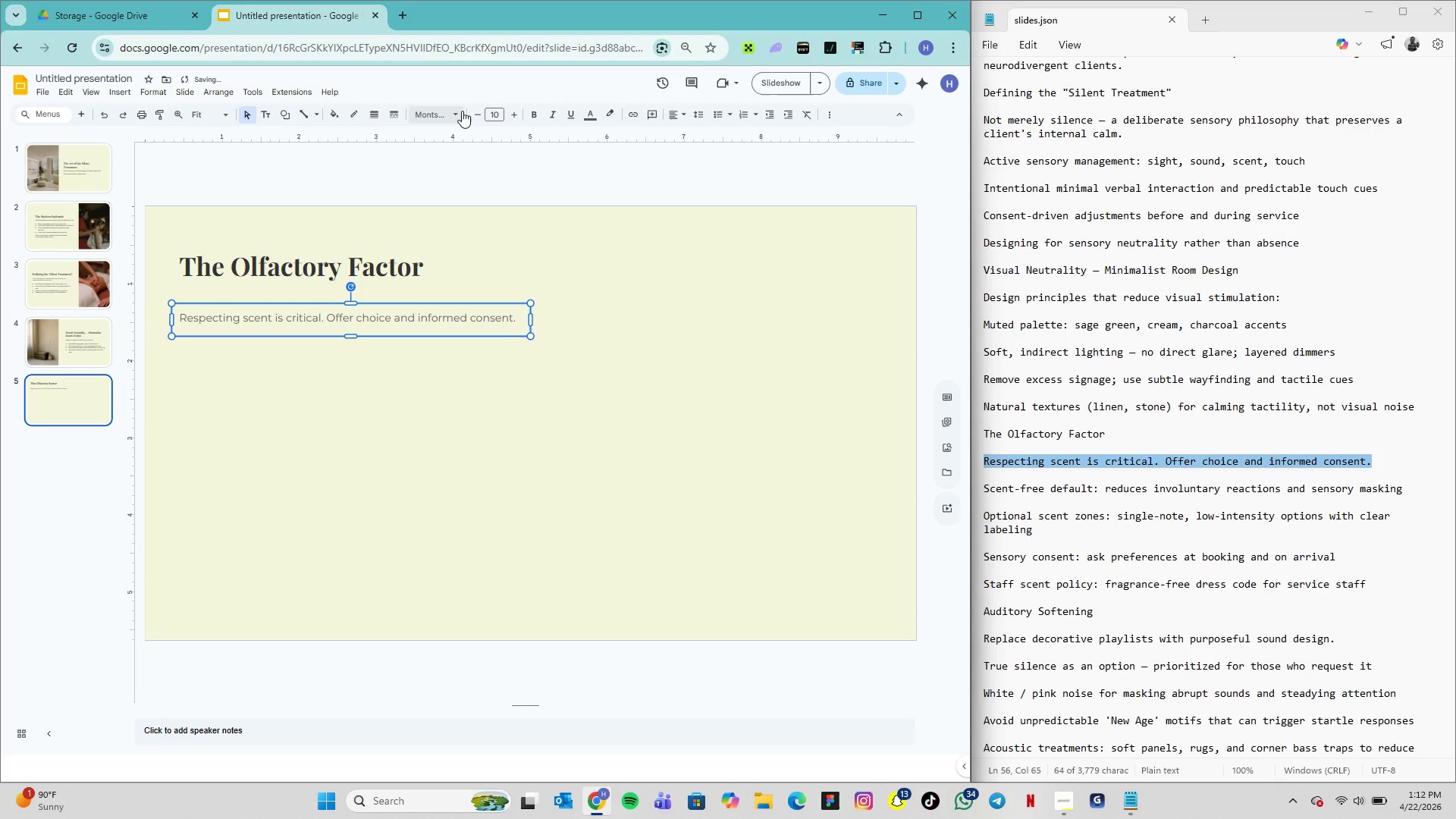 
left_click([450, 111])
 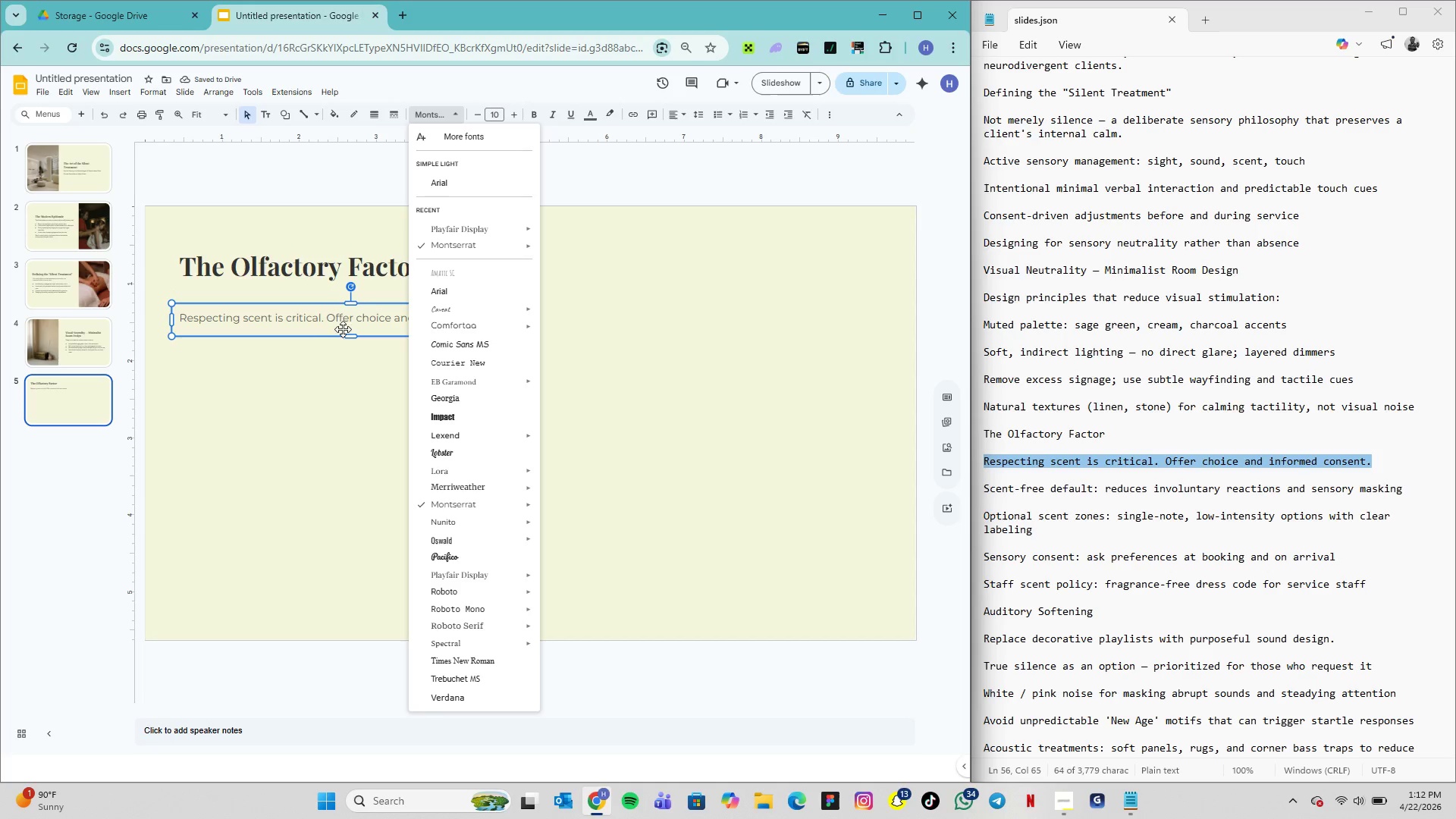 
double_click([339, 317])
 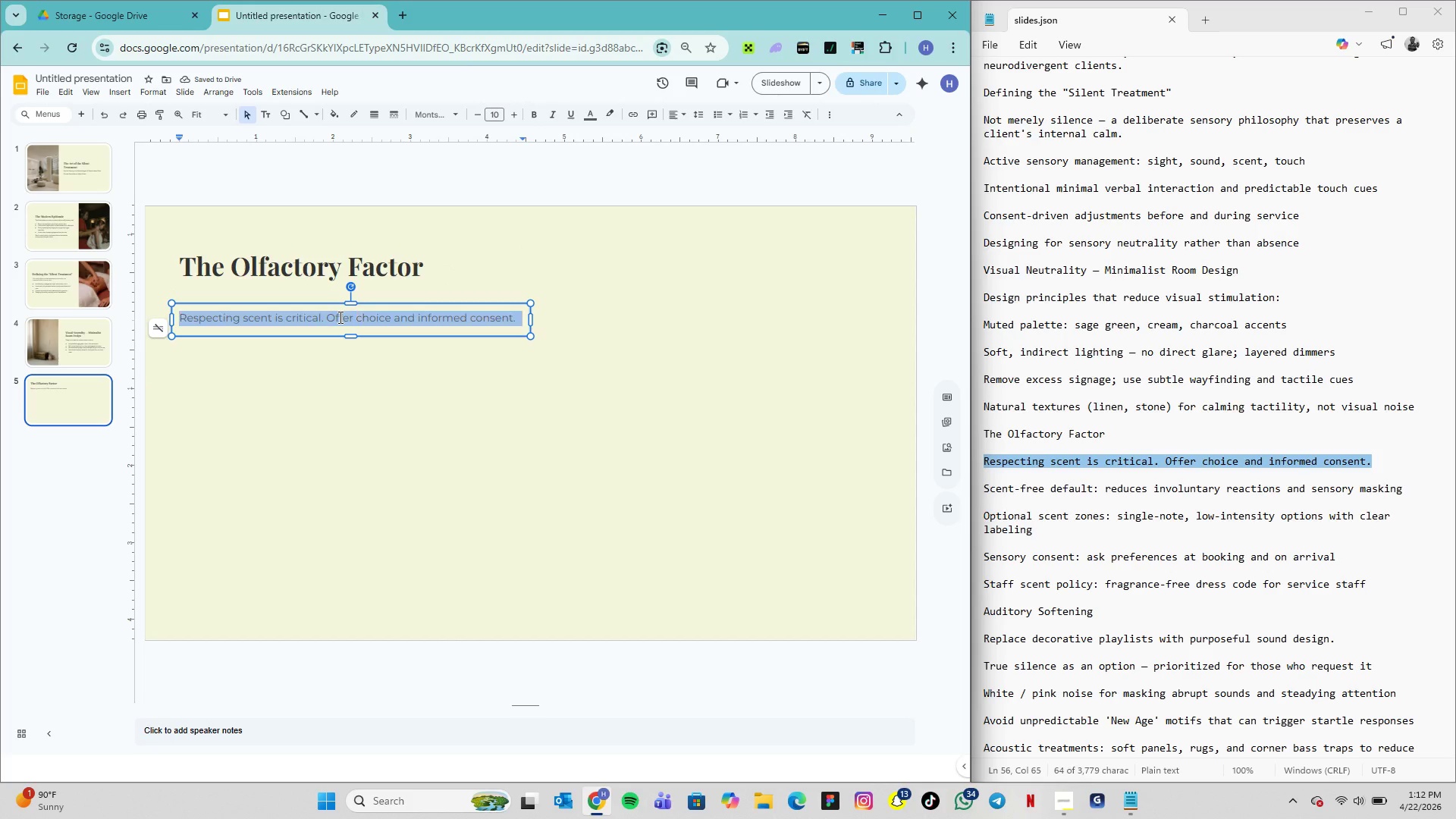 
triple_click([339, 317])
 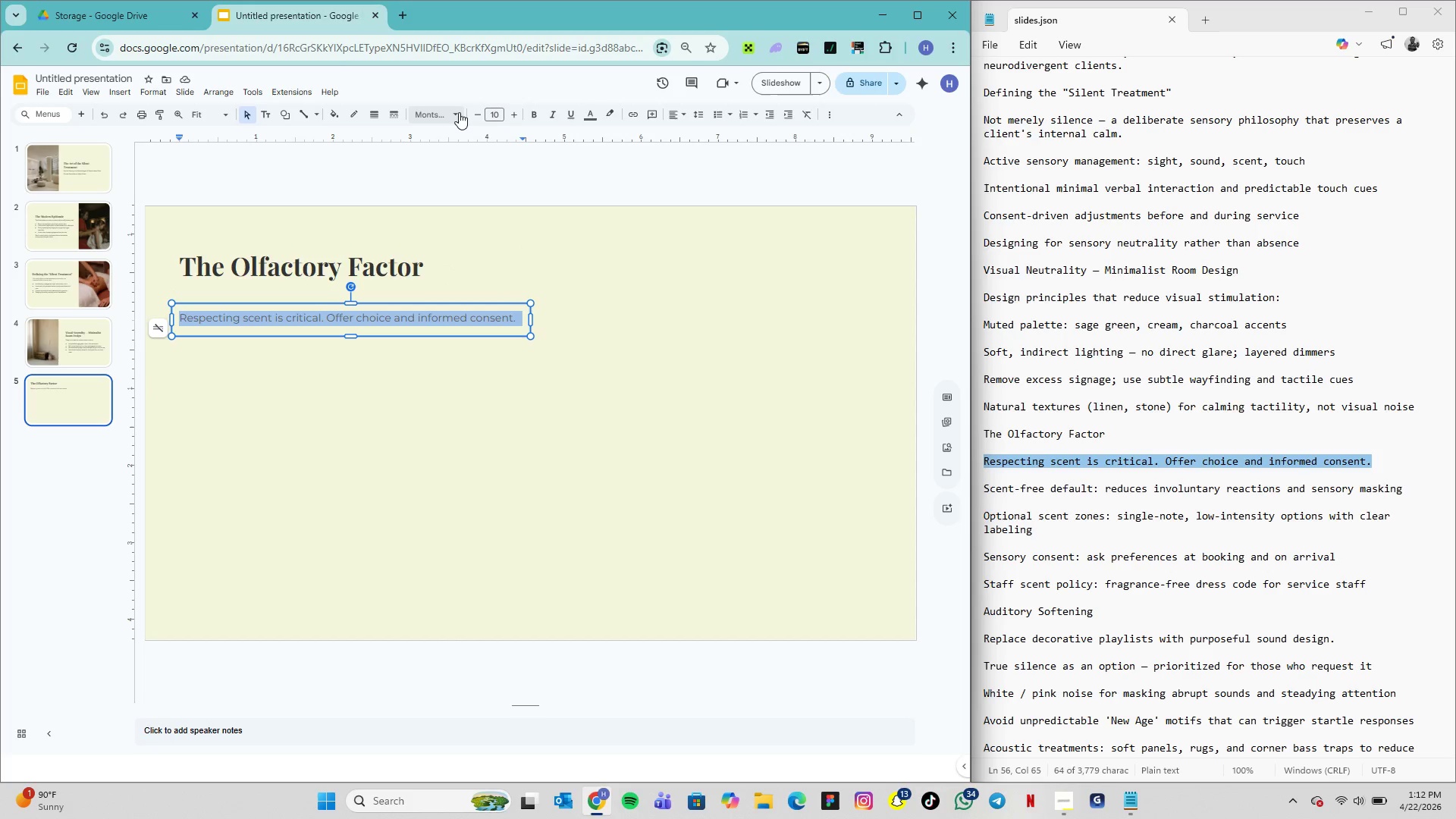 
left_click([459, 112])
 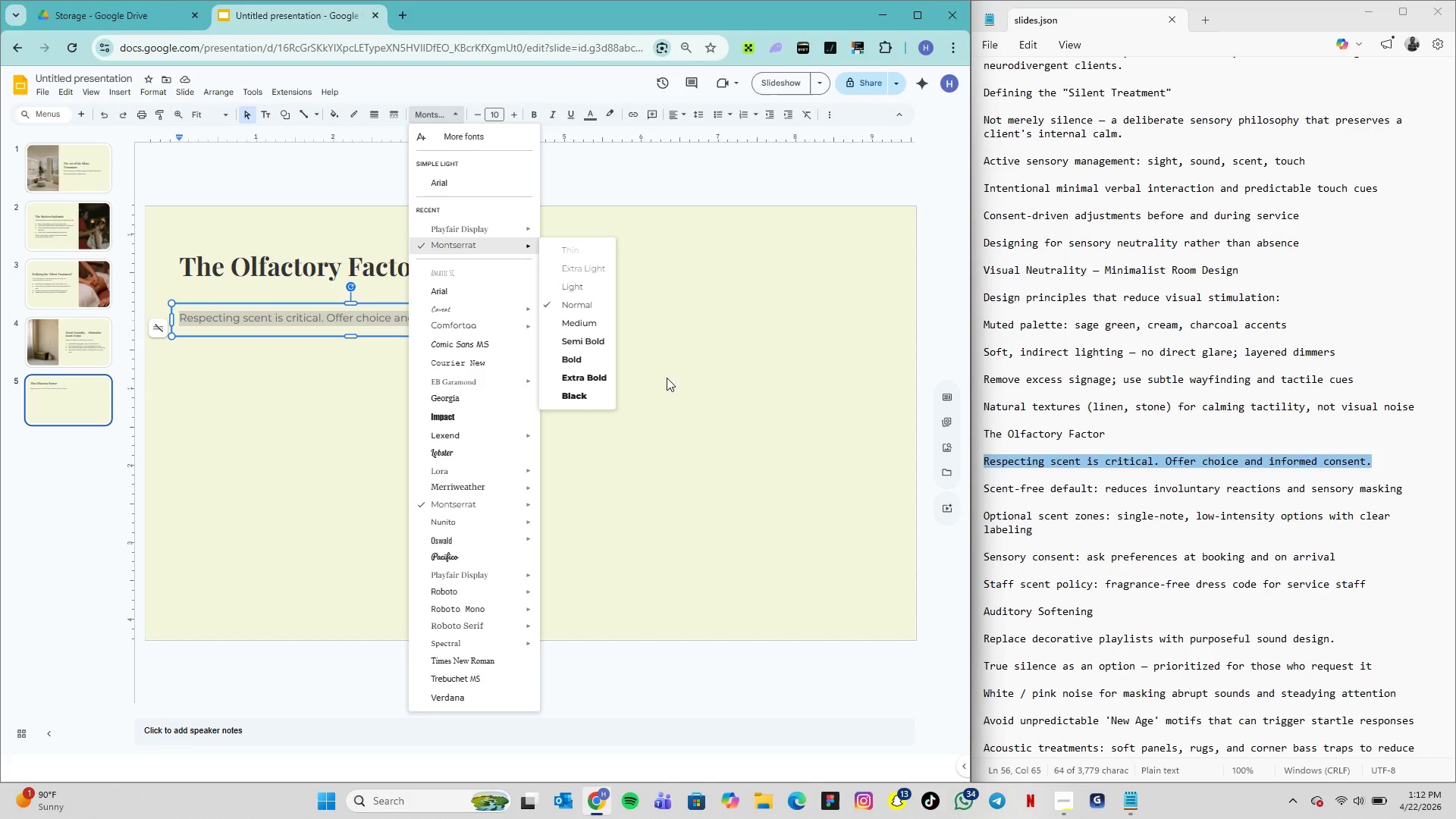 
left_click([684, 427])
 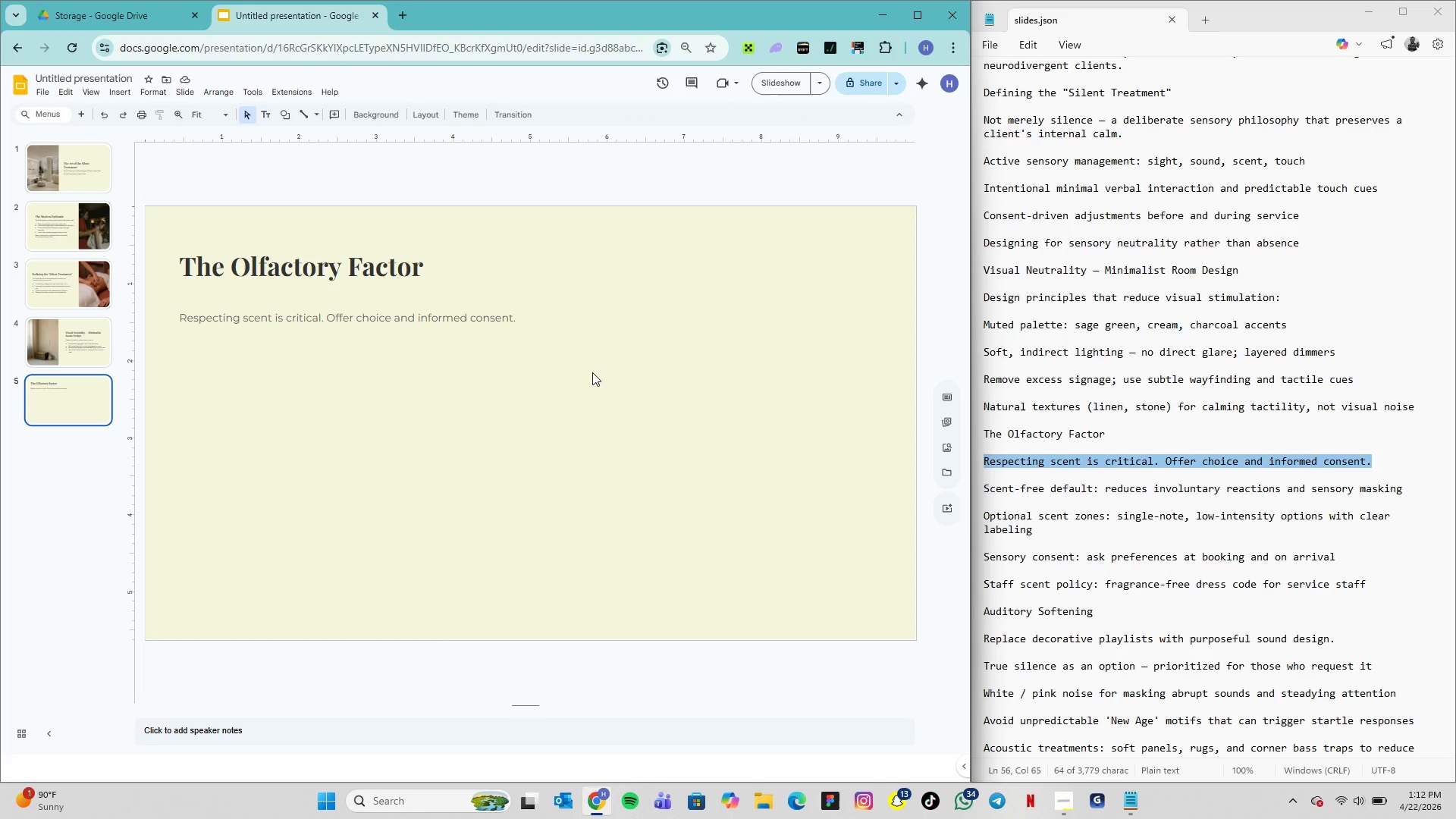 
wait(10.41)
 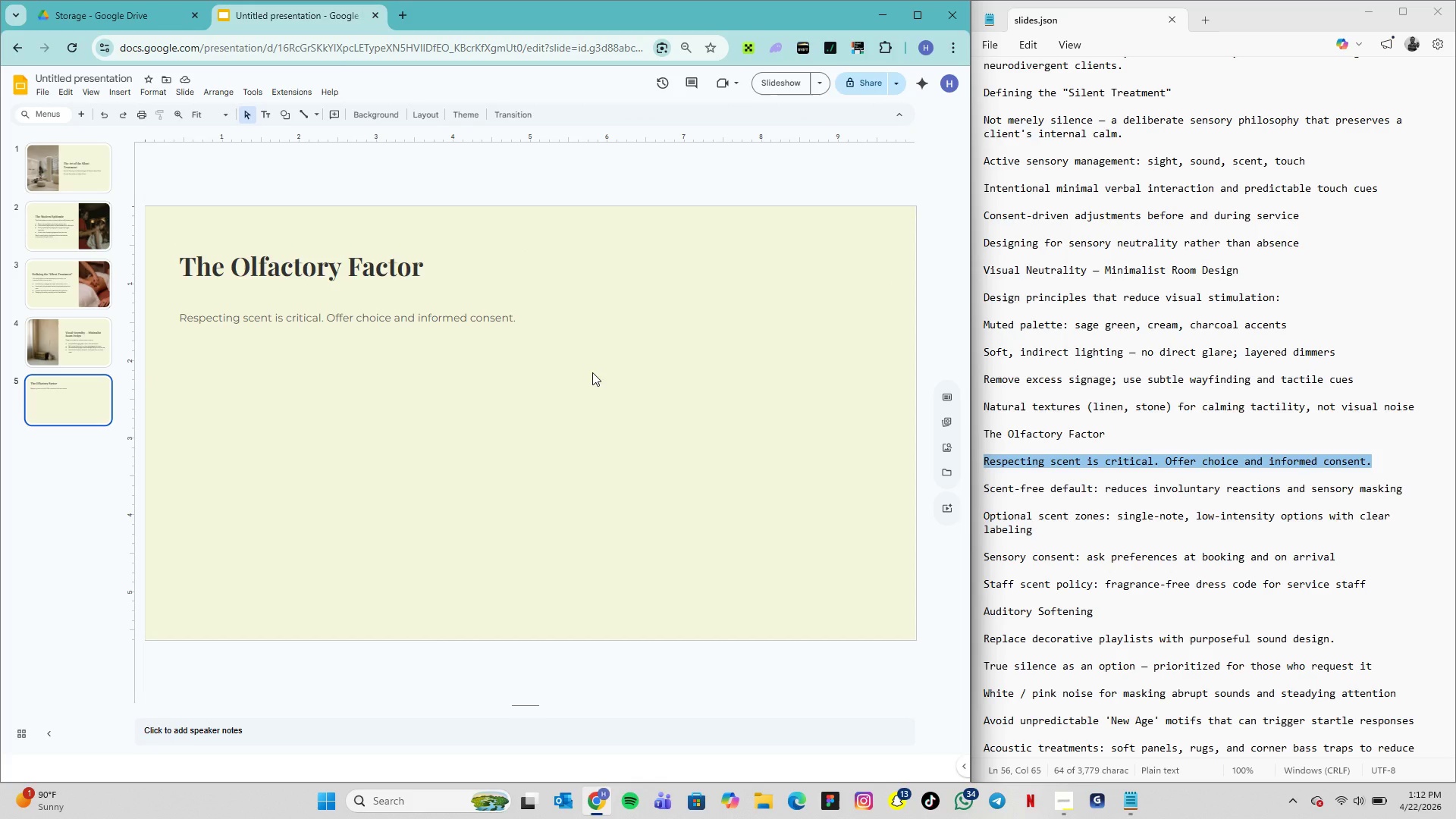 
left_click_drag(start_coordinate=[435, 328], to_coordinate=[435, 316])
 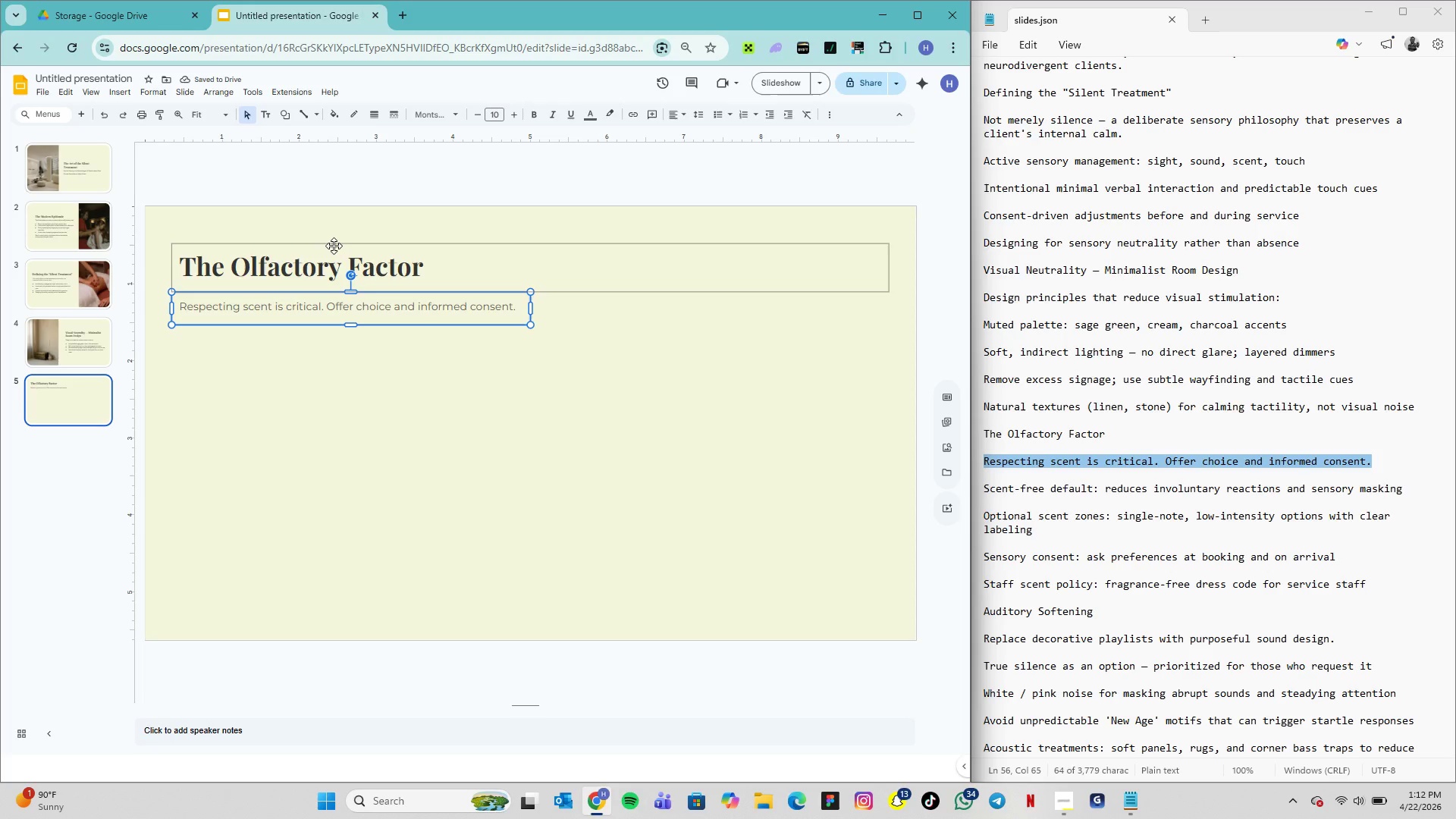 
wait(5.33)
 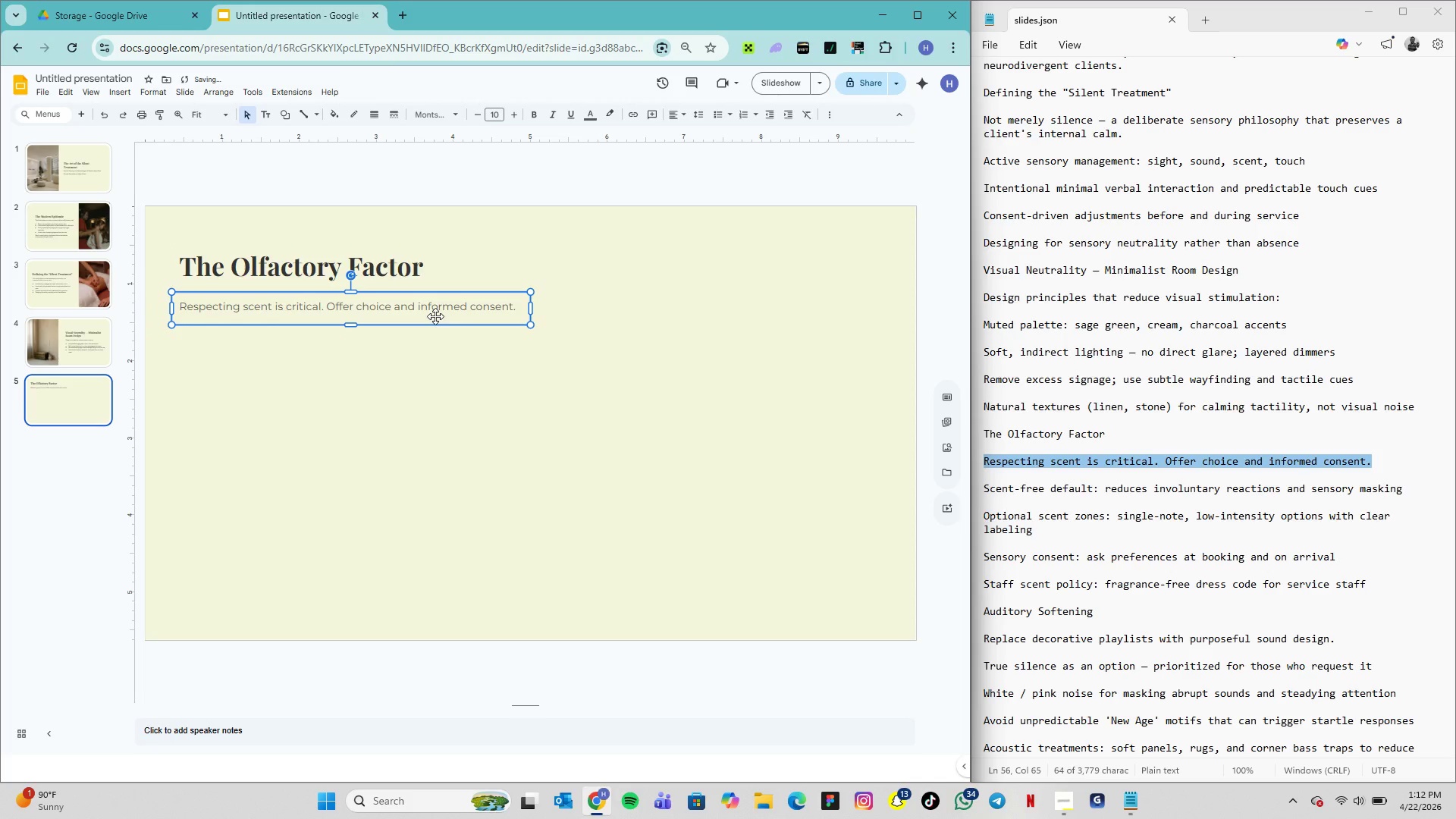 
left_click([496, 270])
 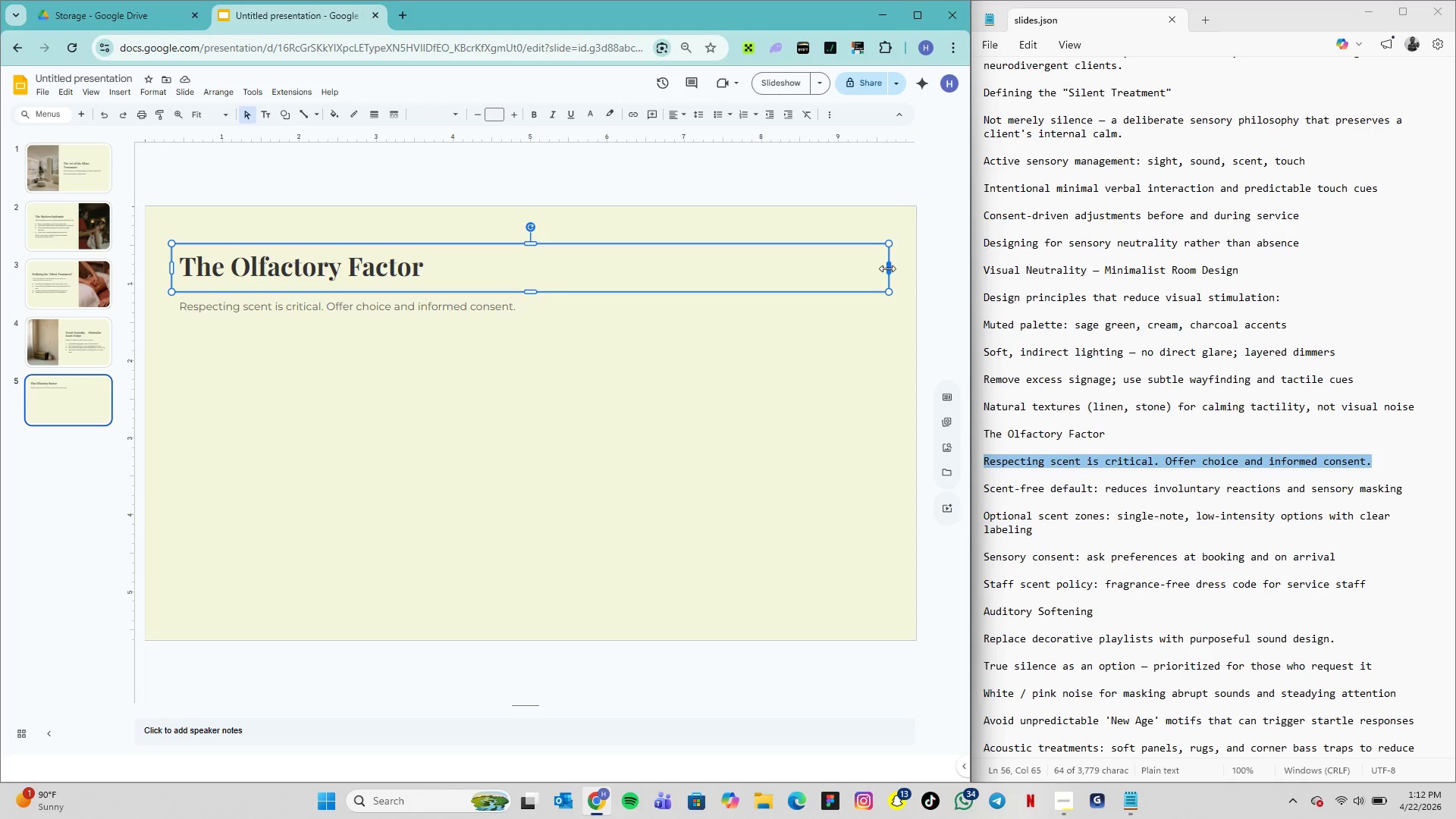 
left_click_drag(start_coordinate=[889, 266], to_coordinate=[529, 281])
 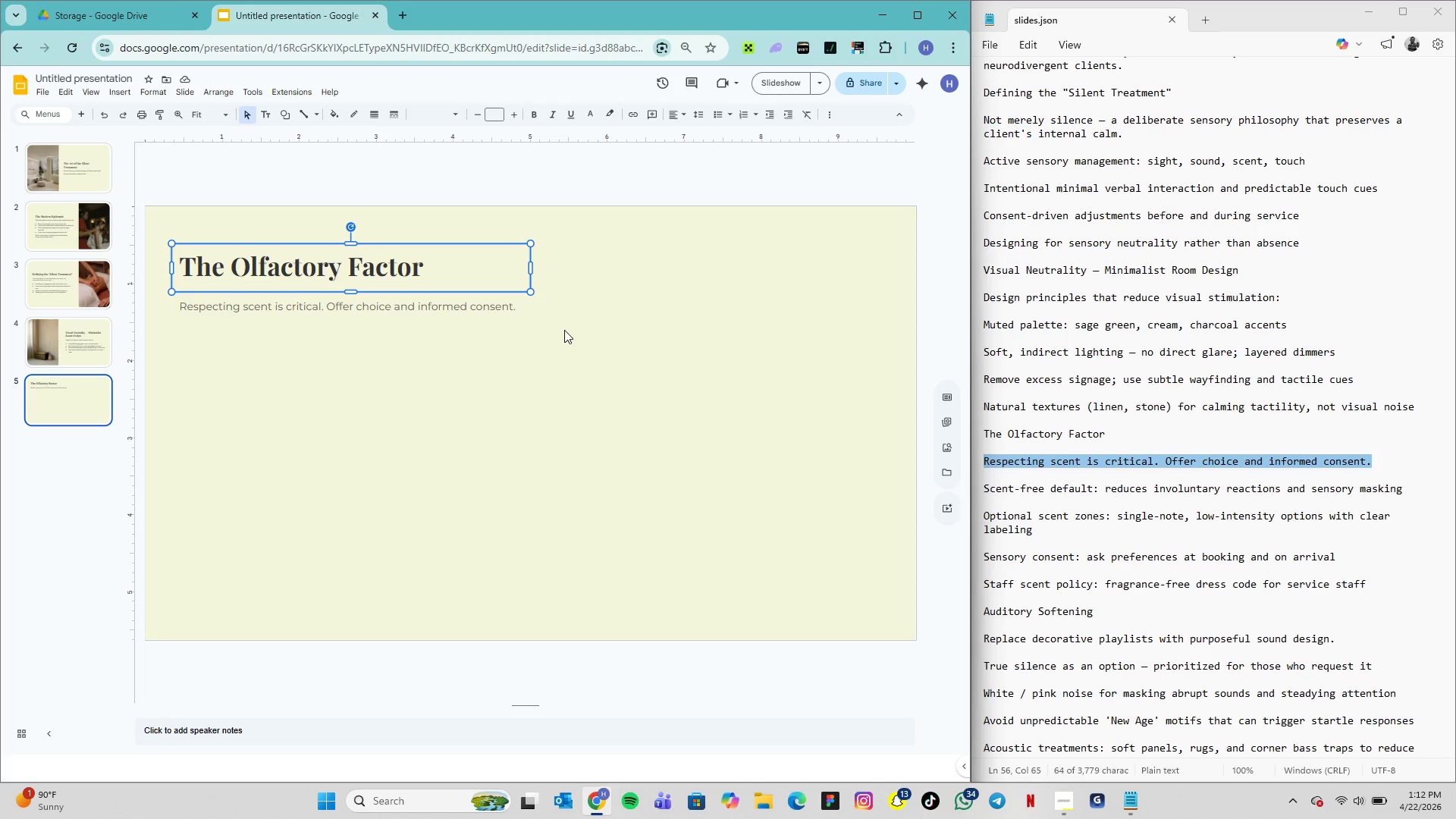 
wait(13.03)
 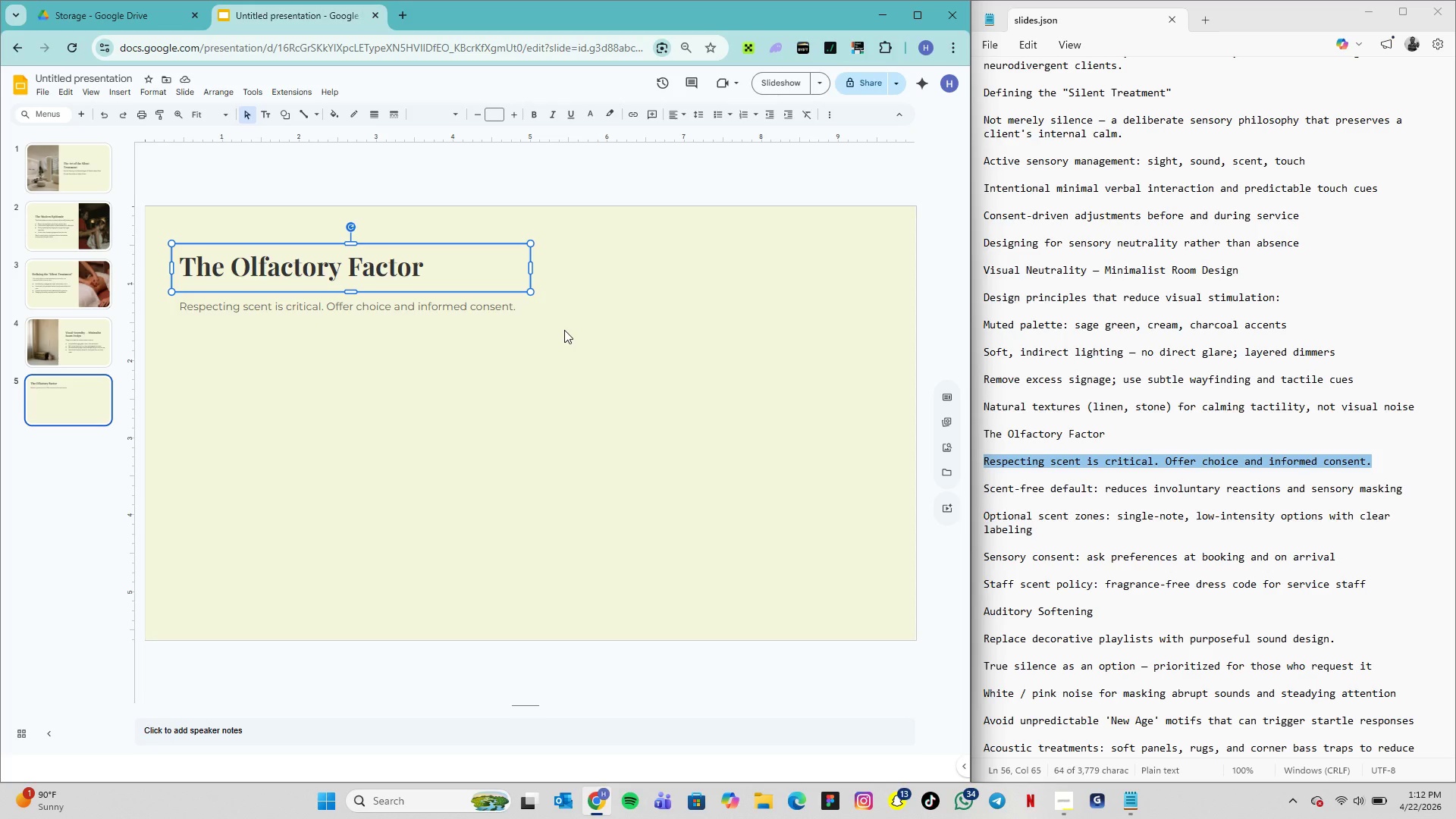 
left_click_drag(start_coordinate=[984, 485], to_coordinate=[1394, 583])
 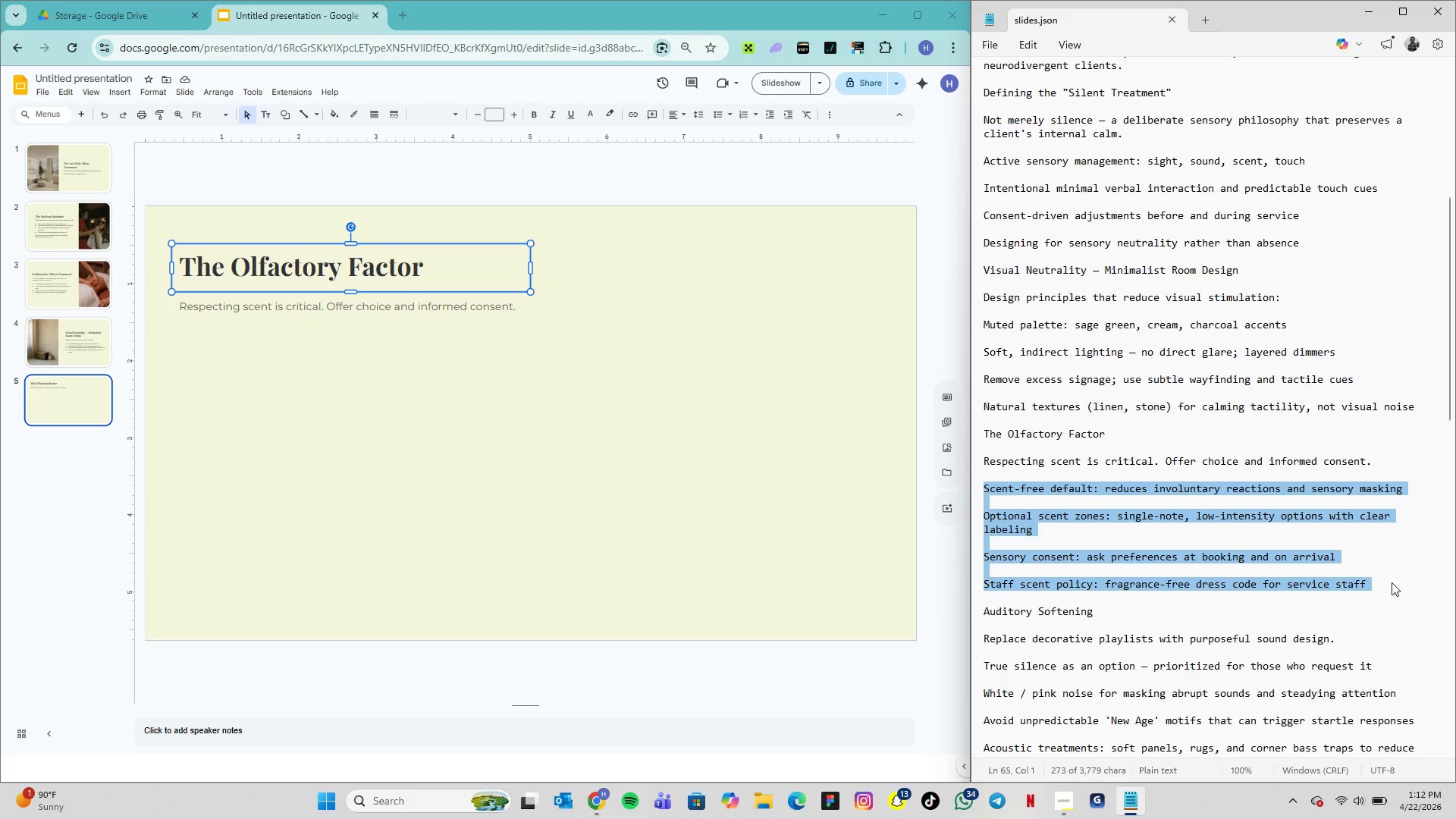 
key(Control+C)
 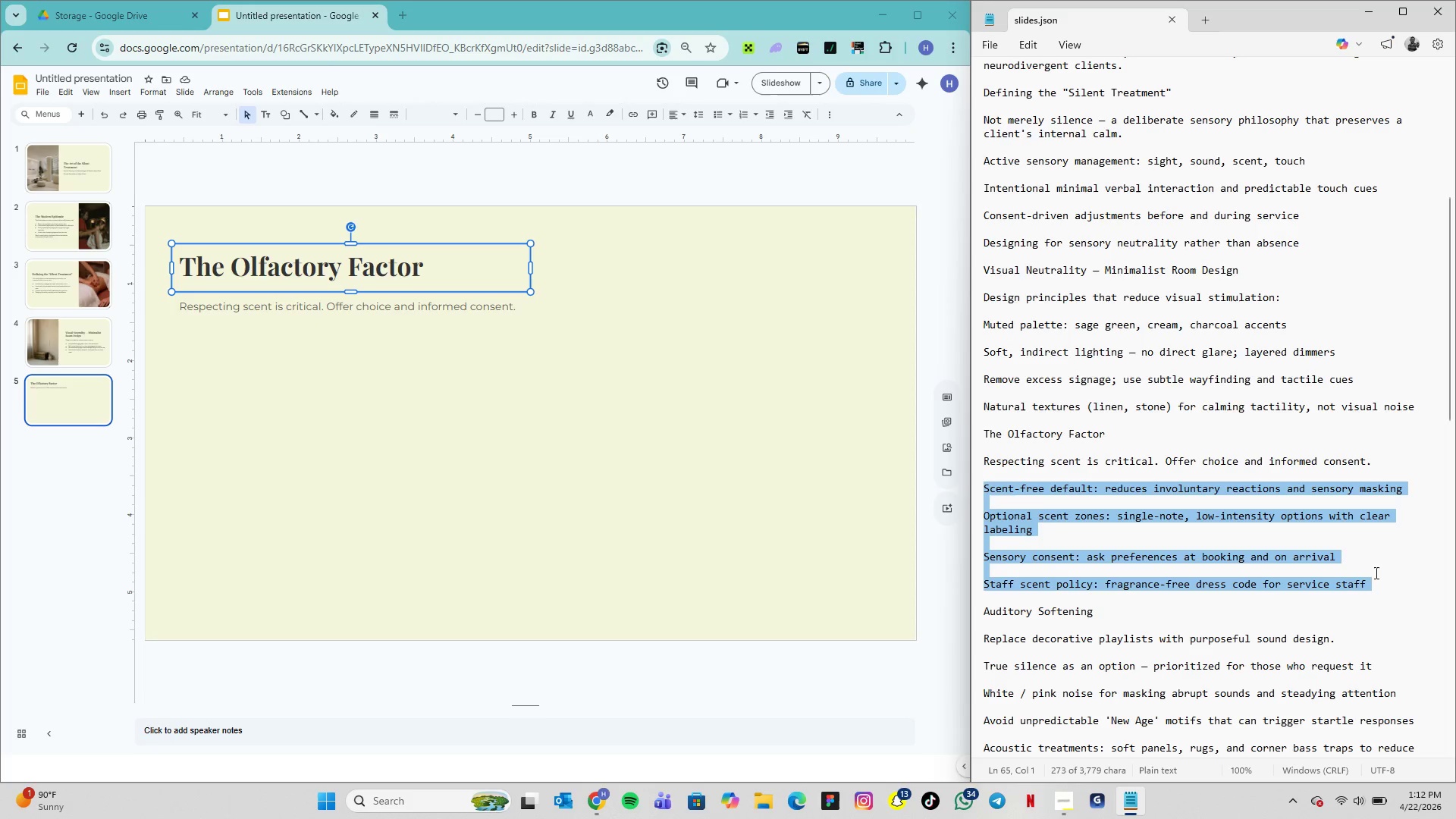 
key(Control+C)
 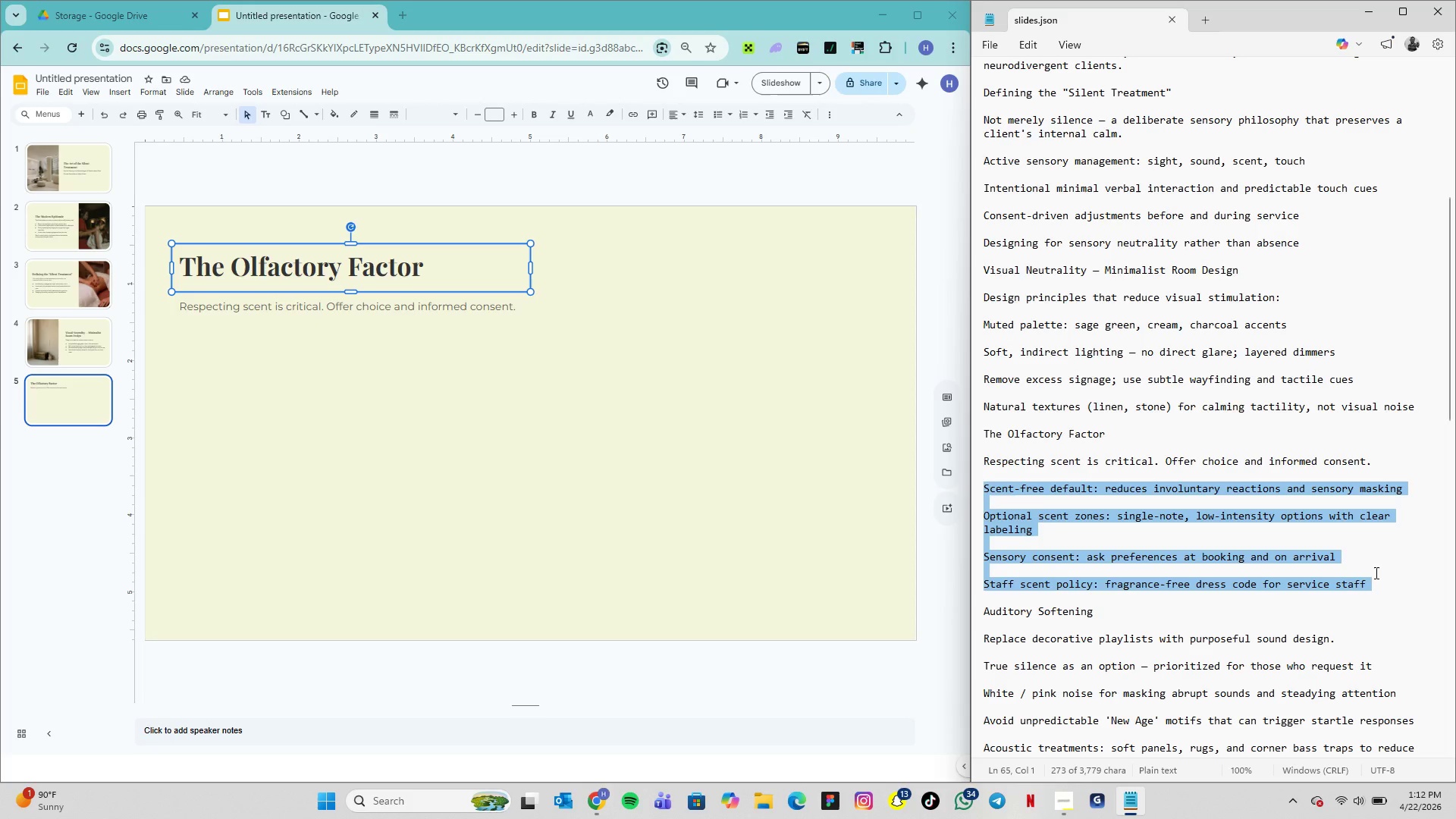 
key(Control+C)
 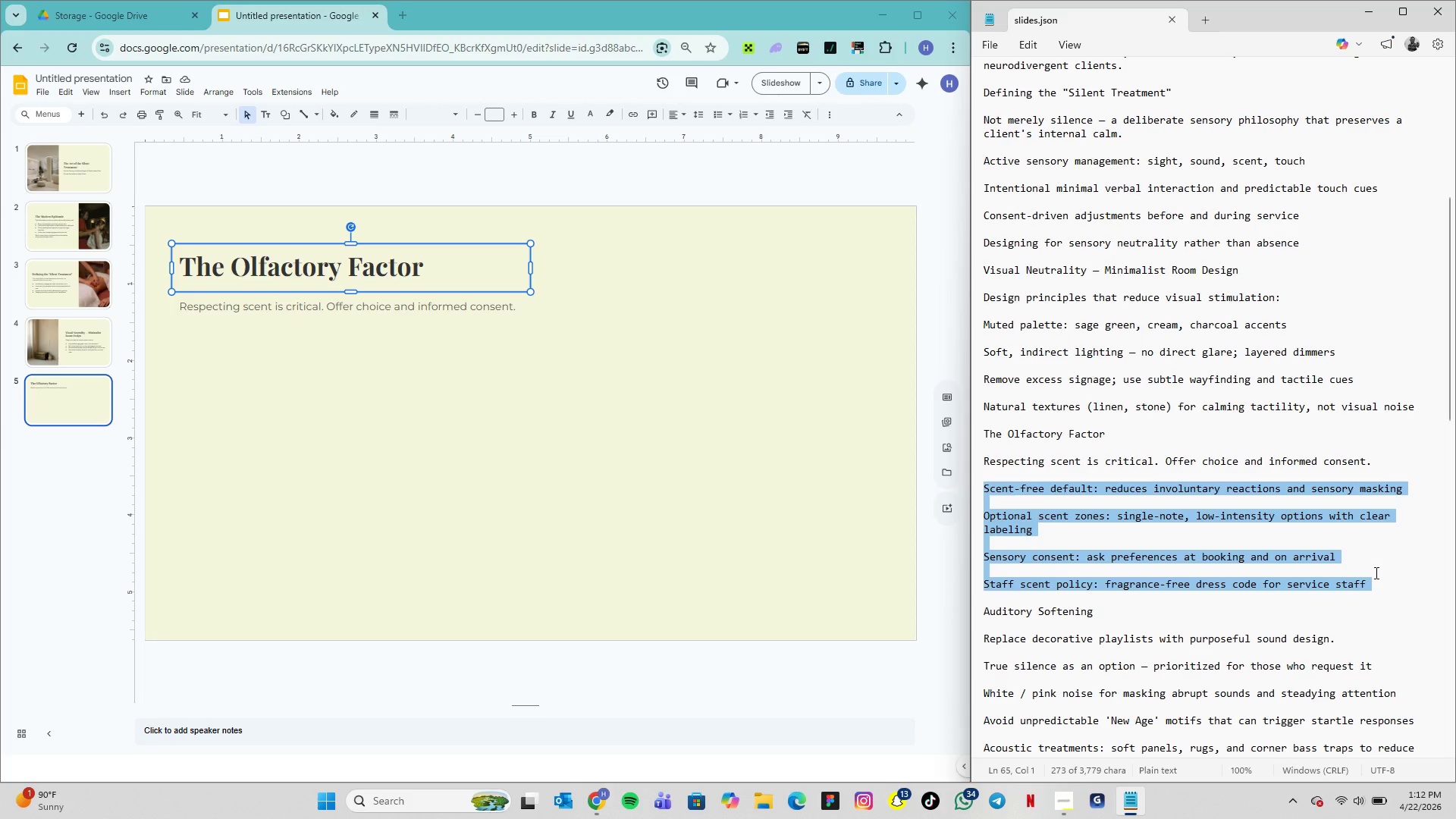 
key(Control+C)
 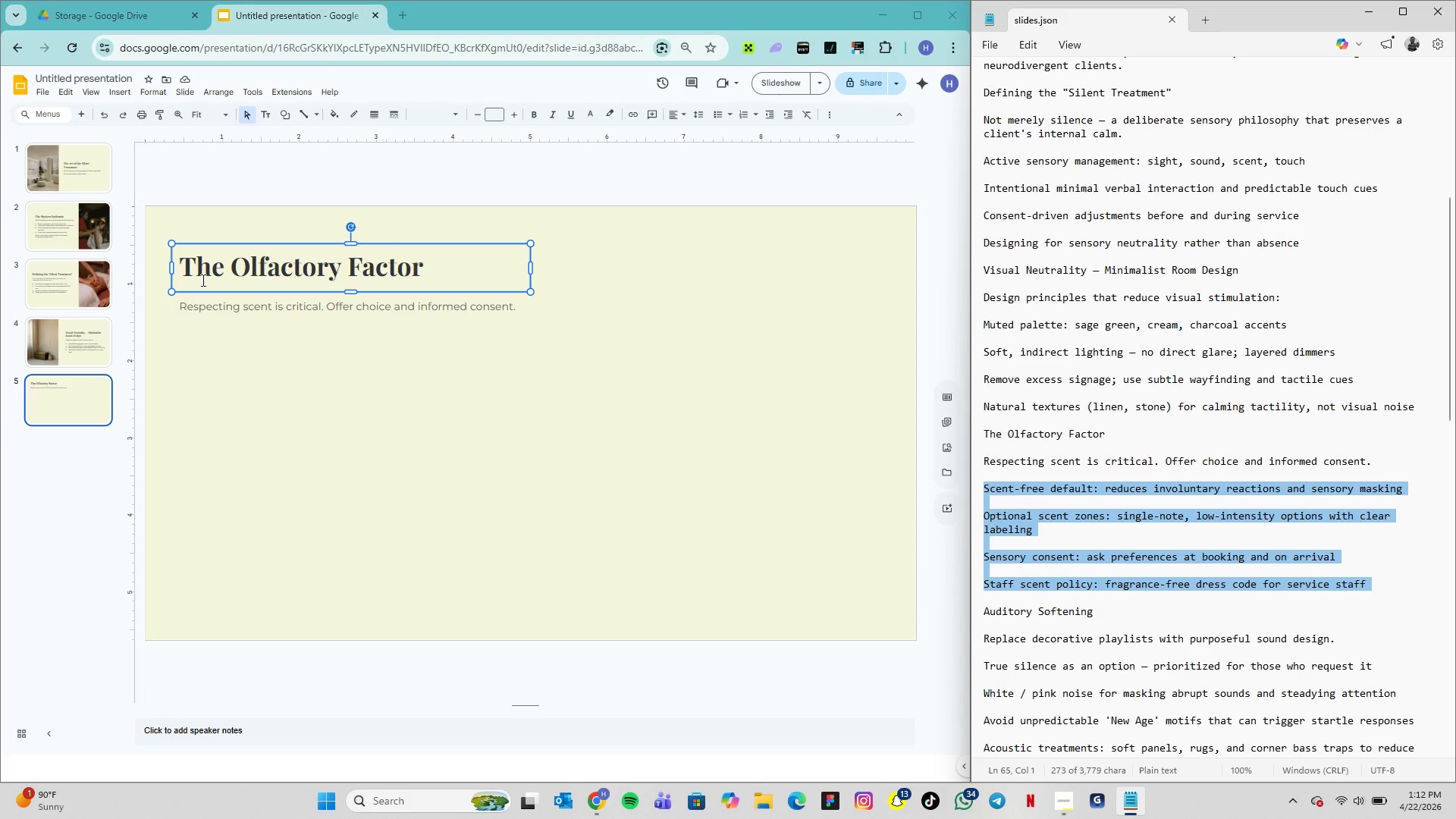 
left_click([198, 341])
 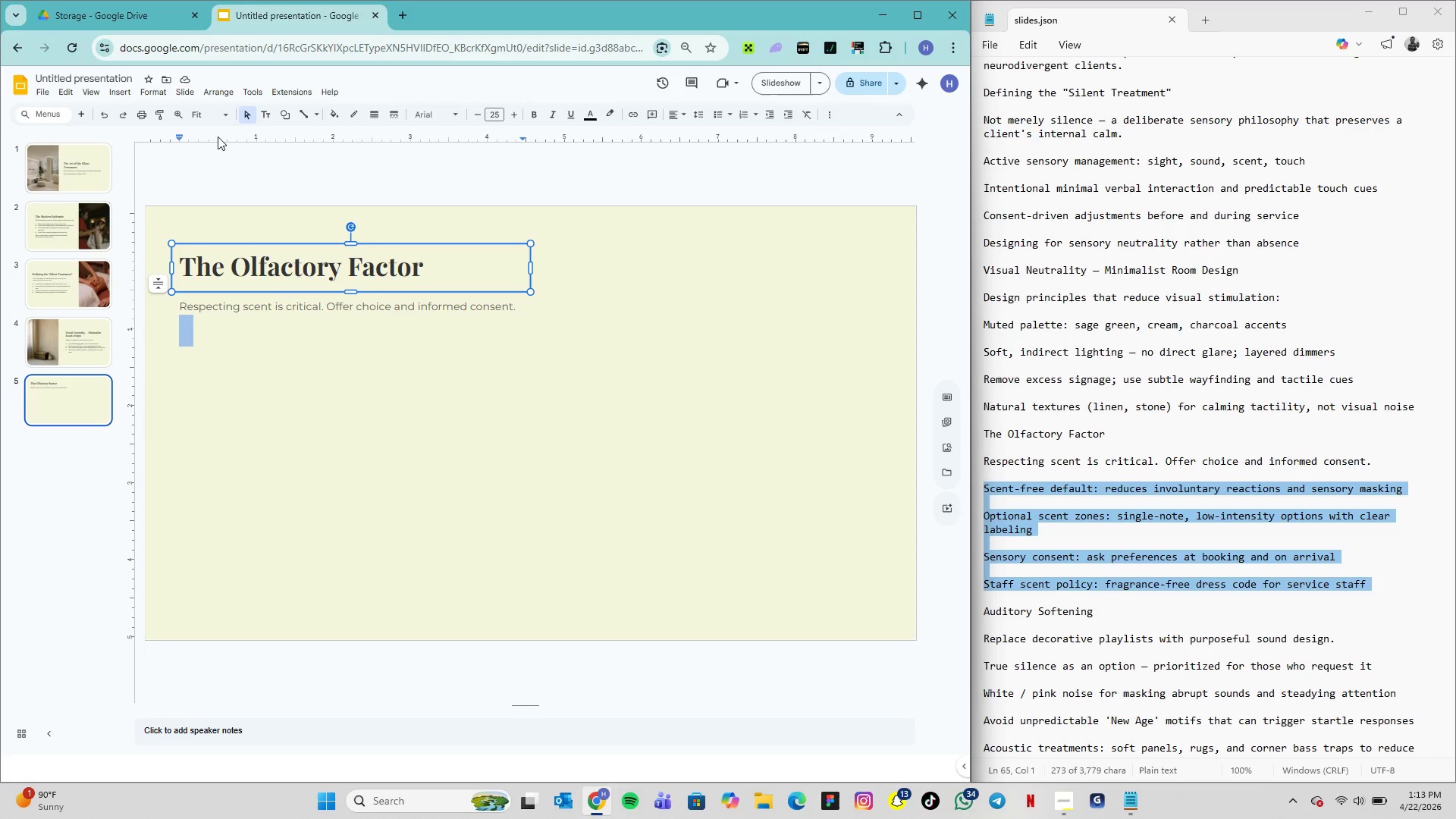 
left_click([263, 118])
 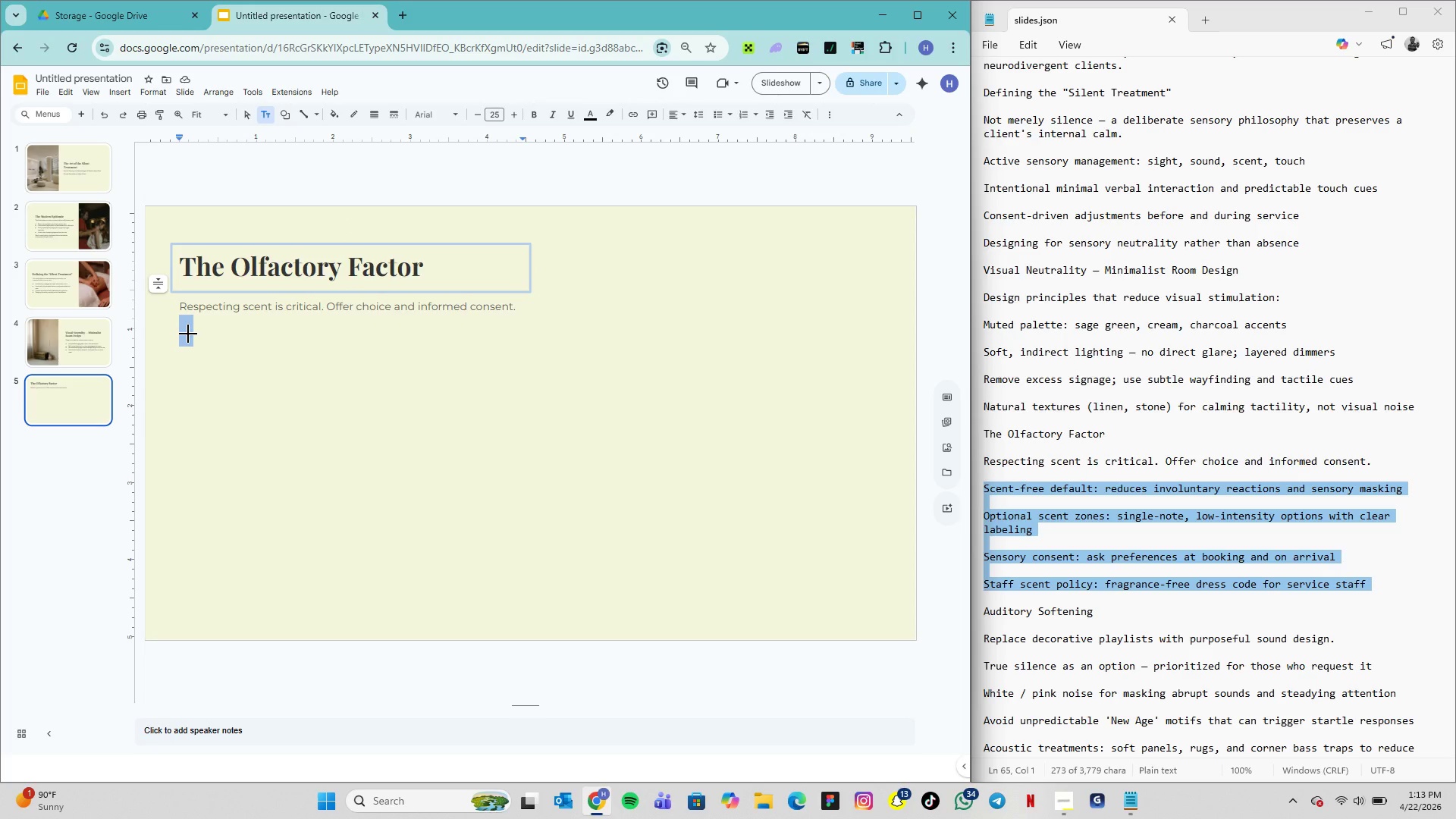 
left_click([184, 331])
 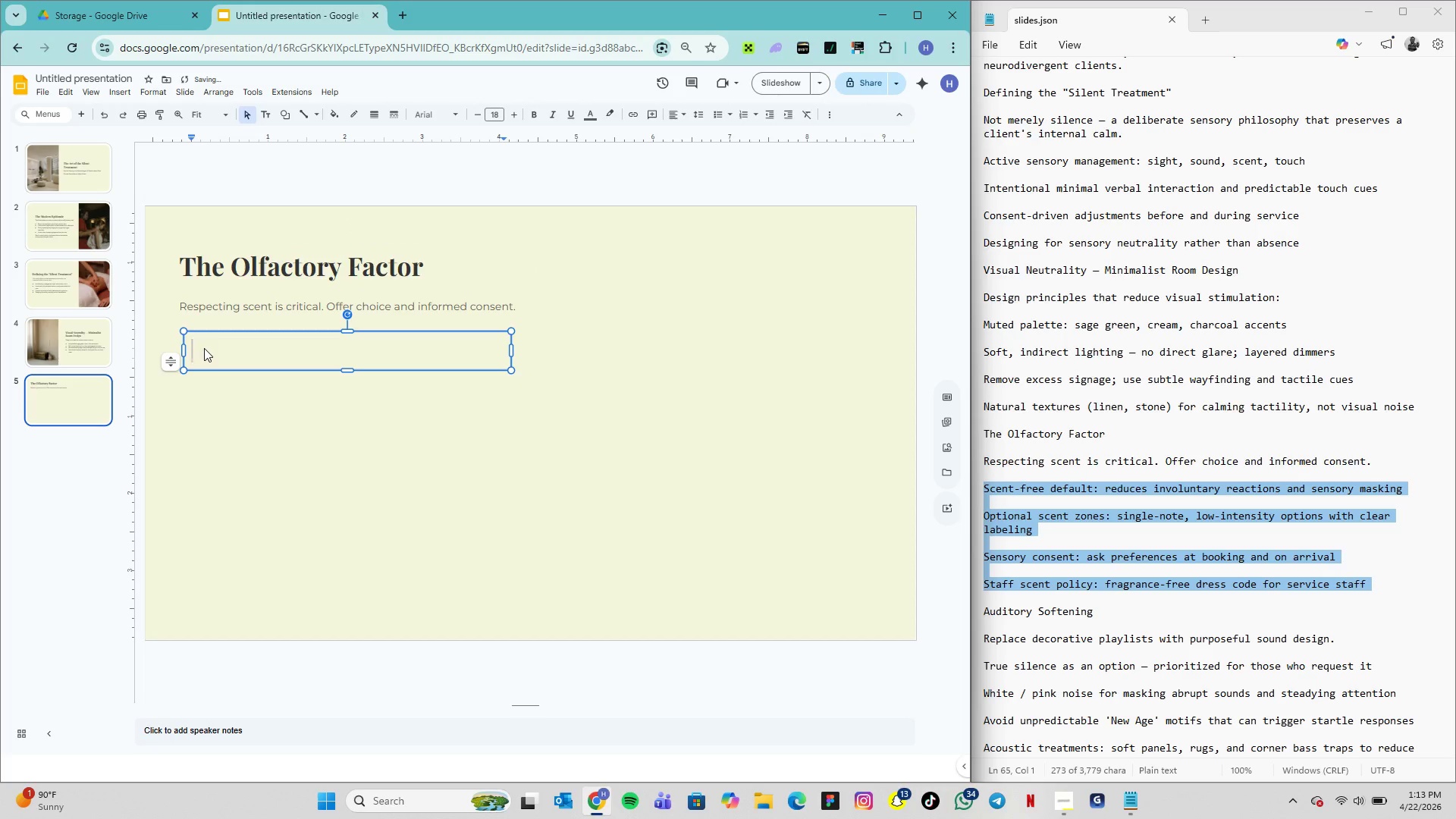 
key(Control+V)
 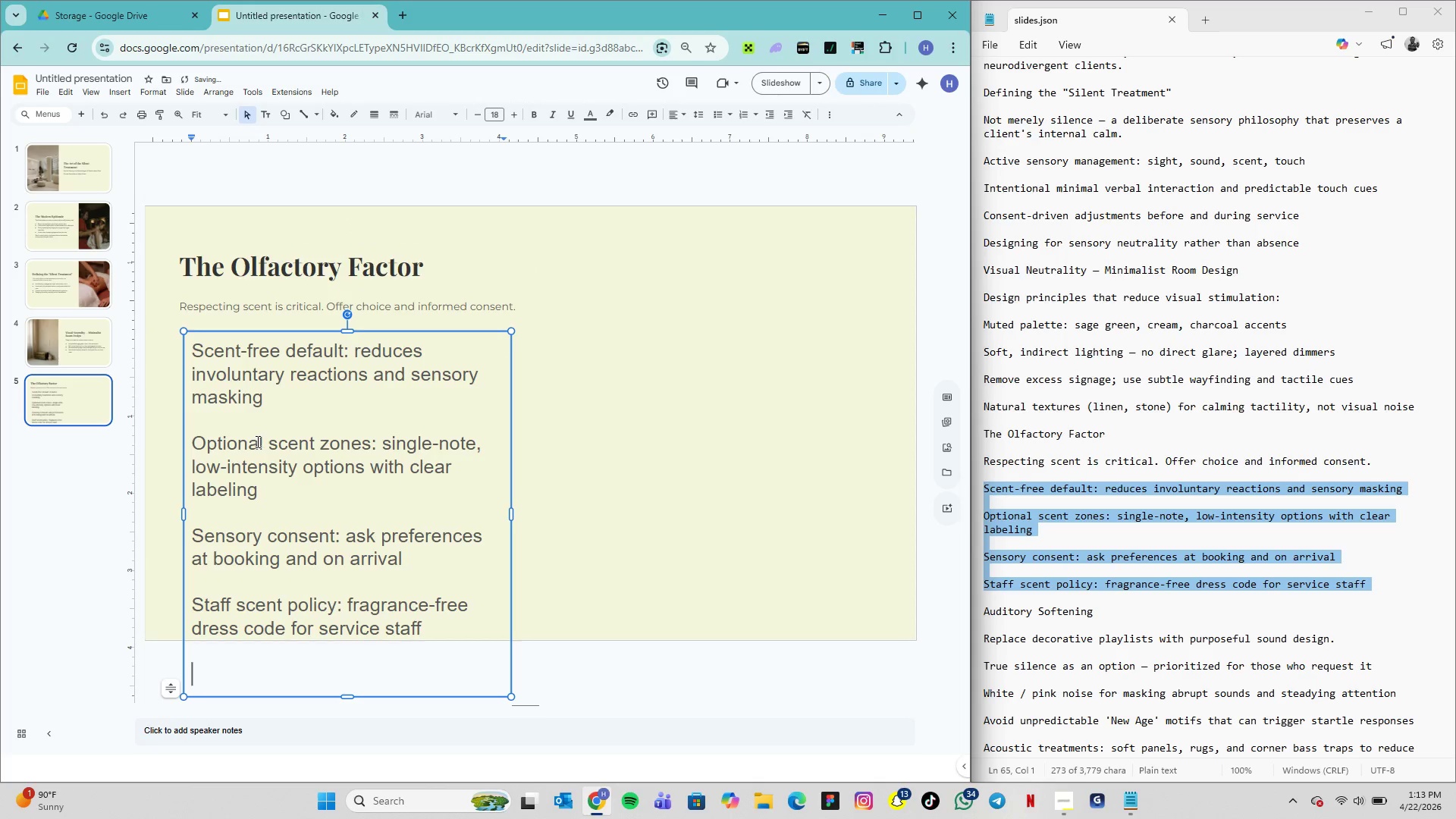 
key(Backspace)
 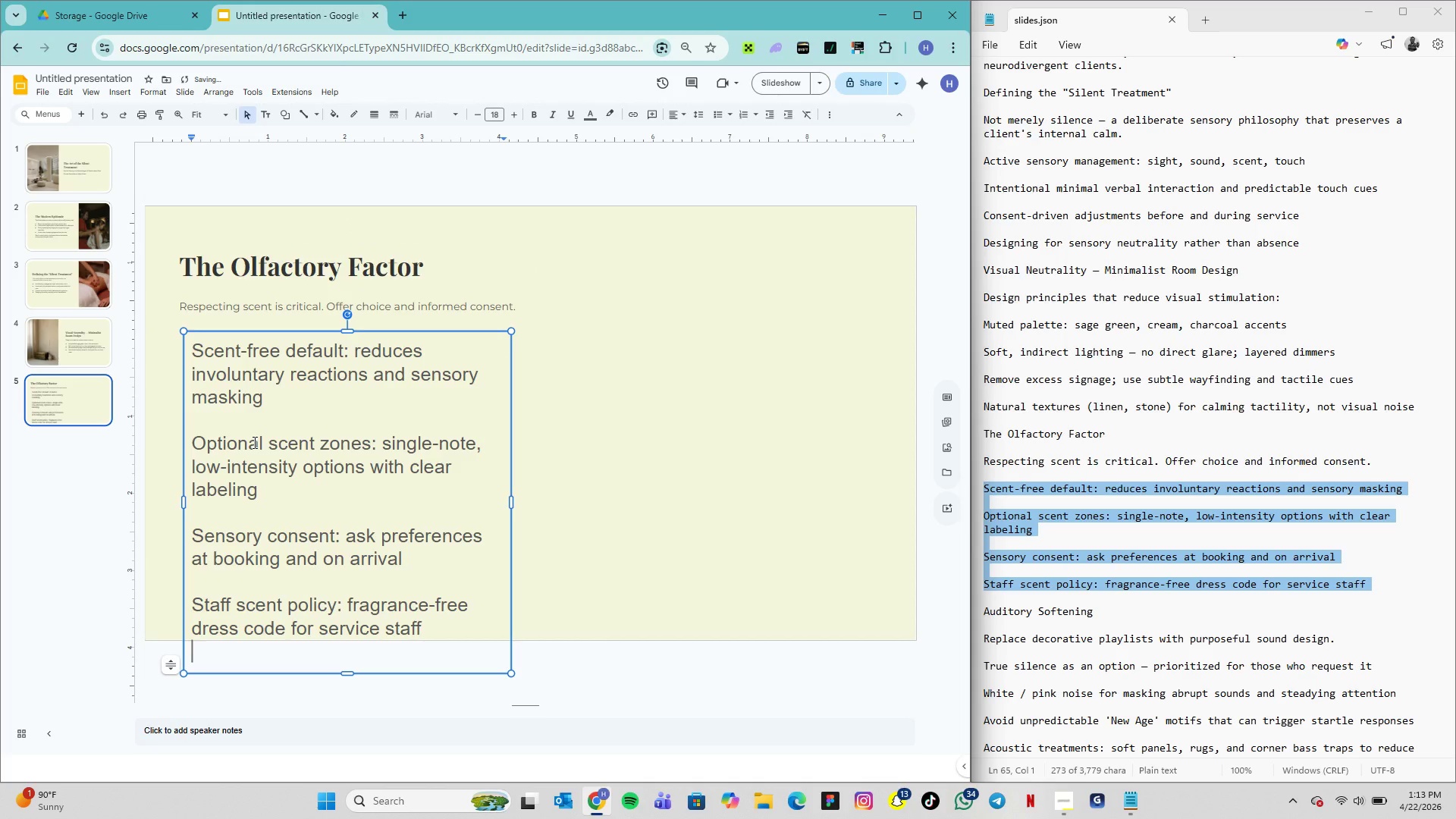 
key(Backspace)
 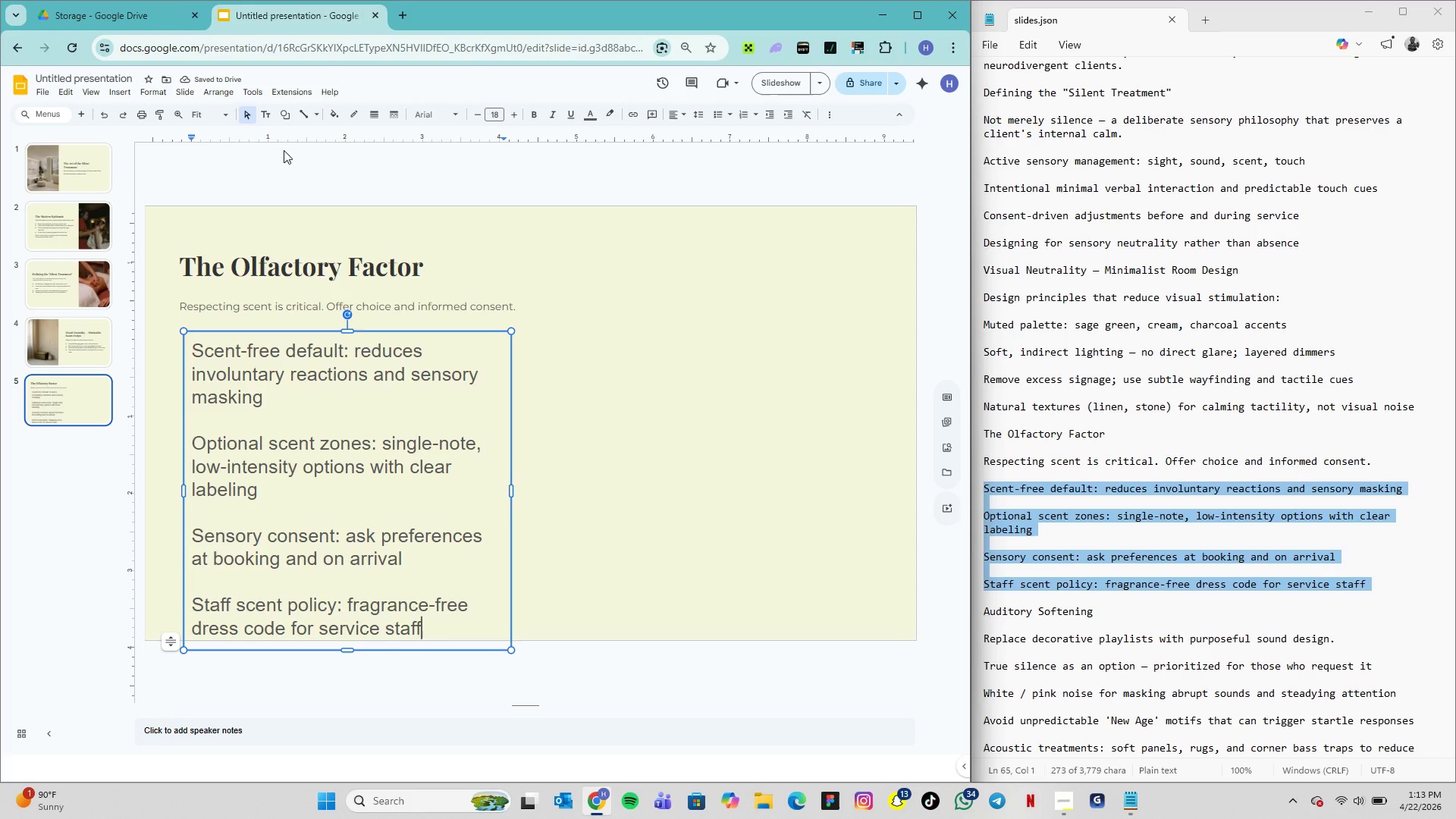 
wait(7.0)
 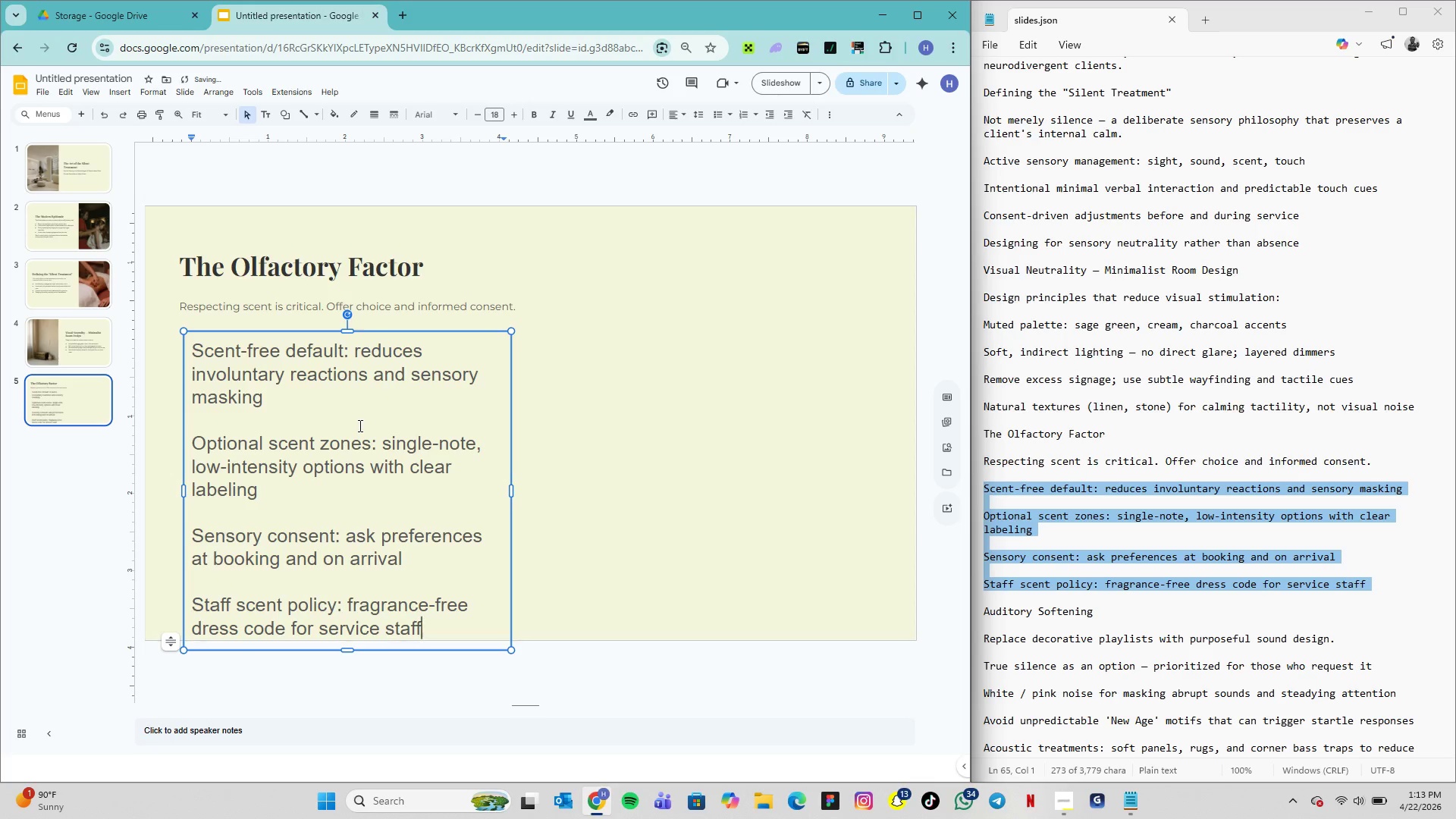 
left_click_drag(start_coordinate=[422, 635], to_coordinate=[190, 356])
 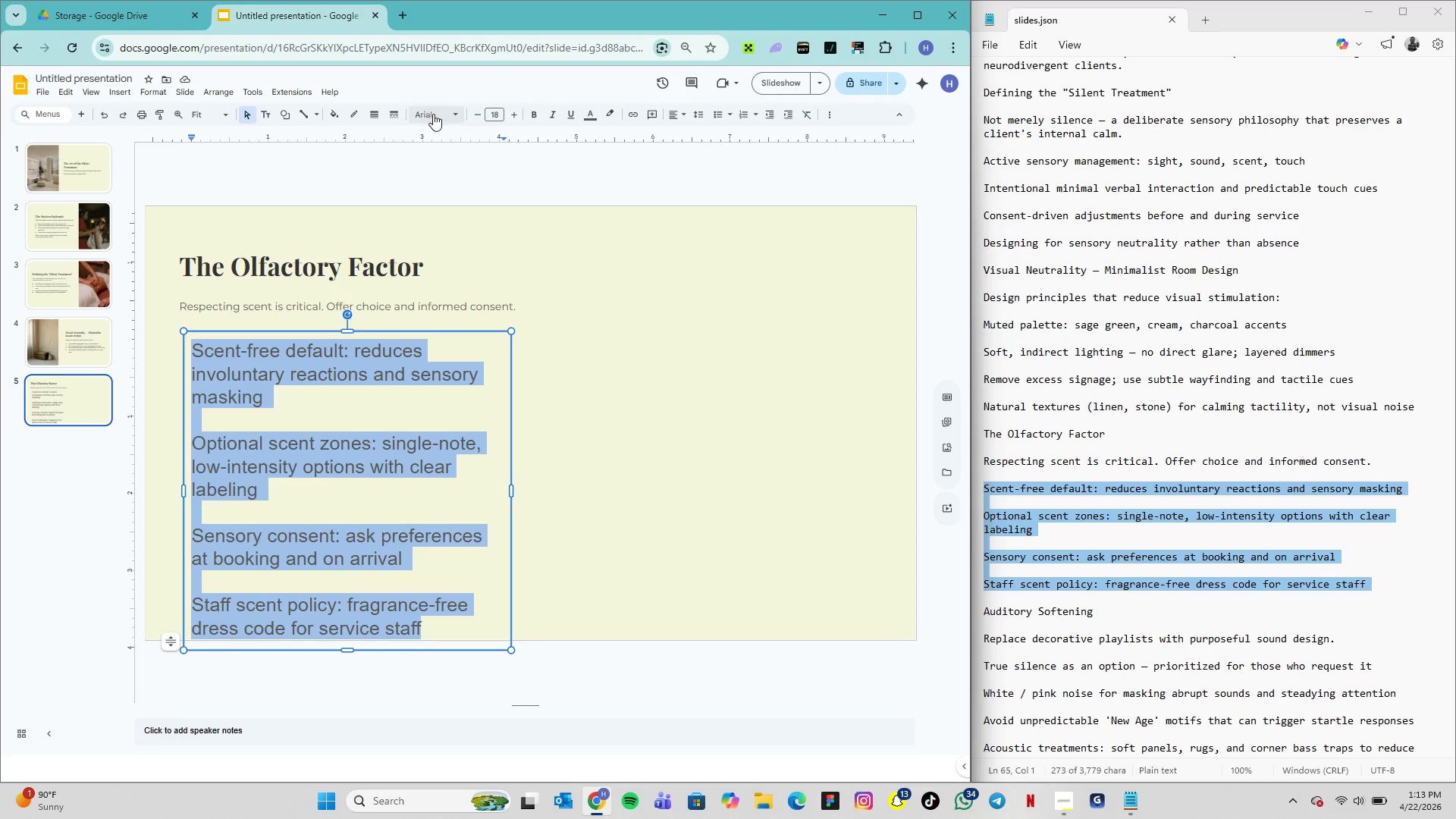 
left_click([438, 115])
 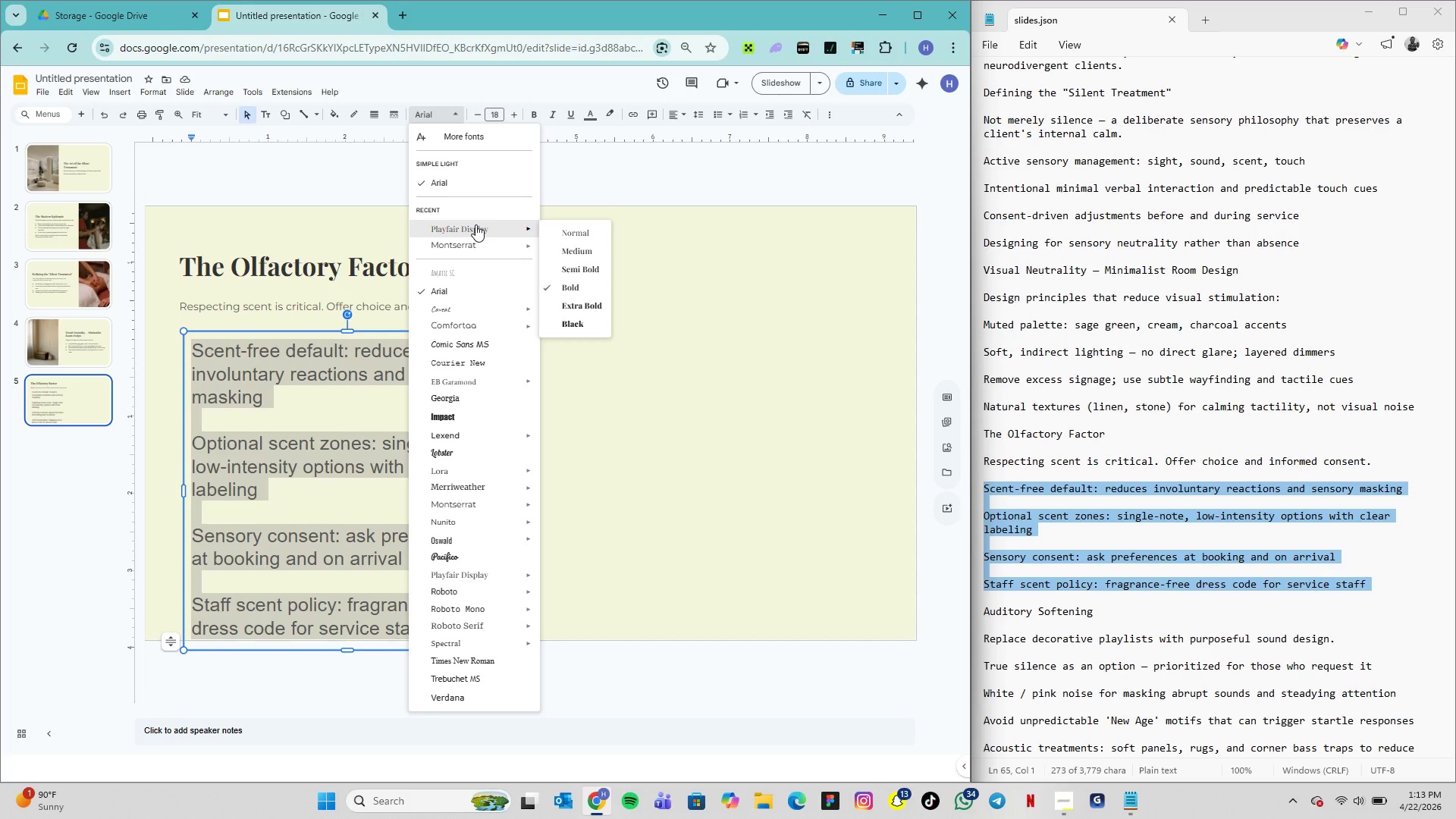 
mouse_move([588, 299])
 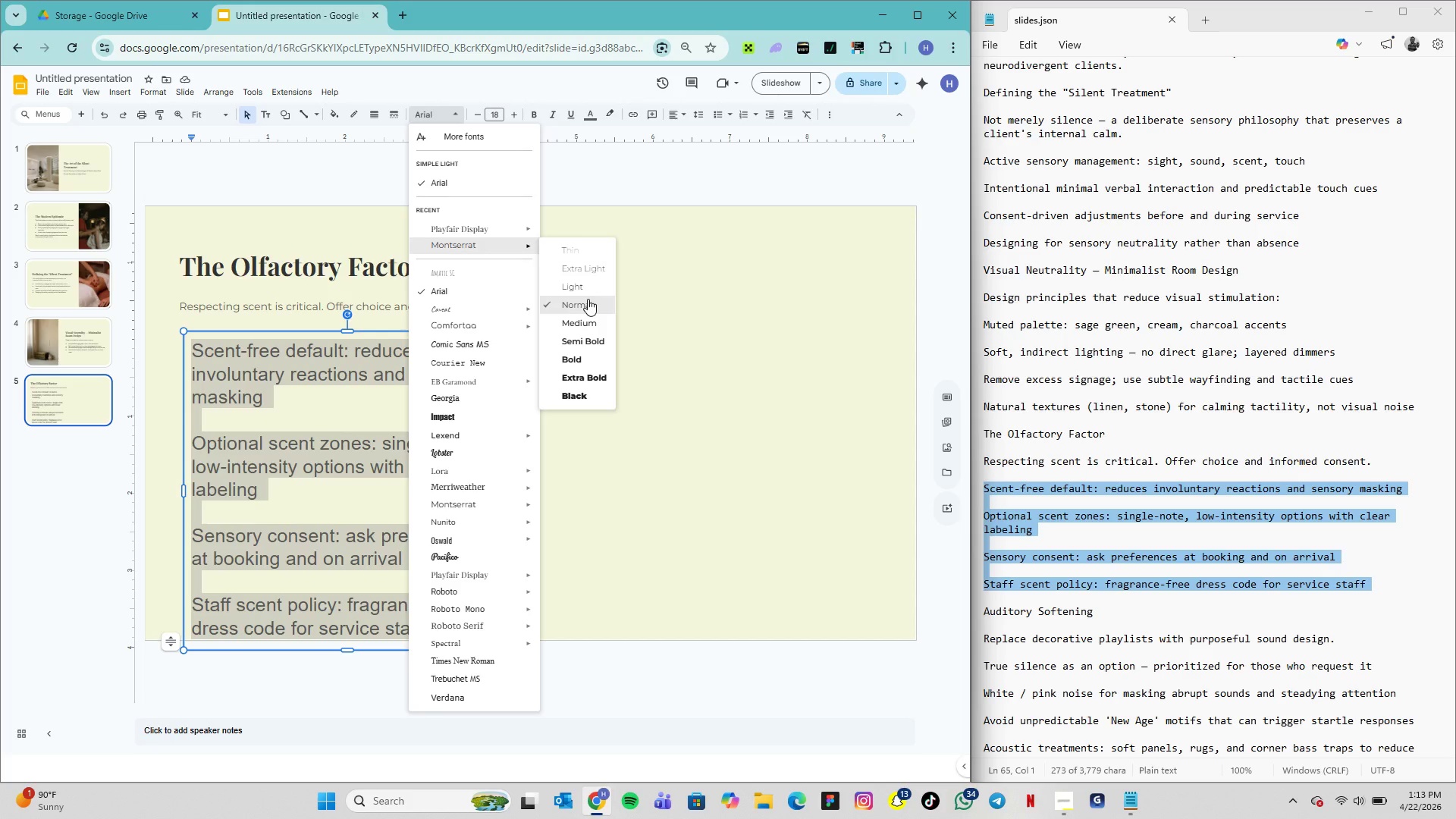 
left_click([588, 299])
 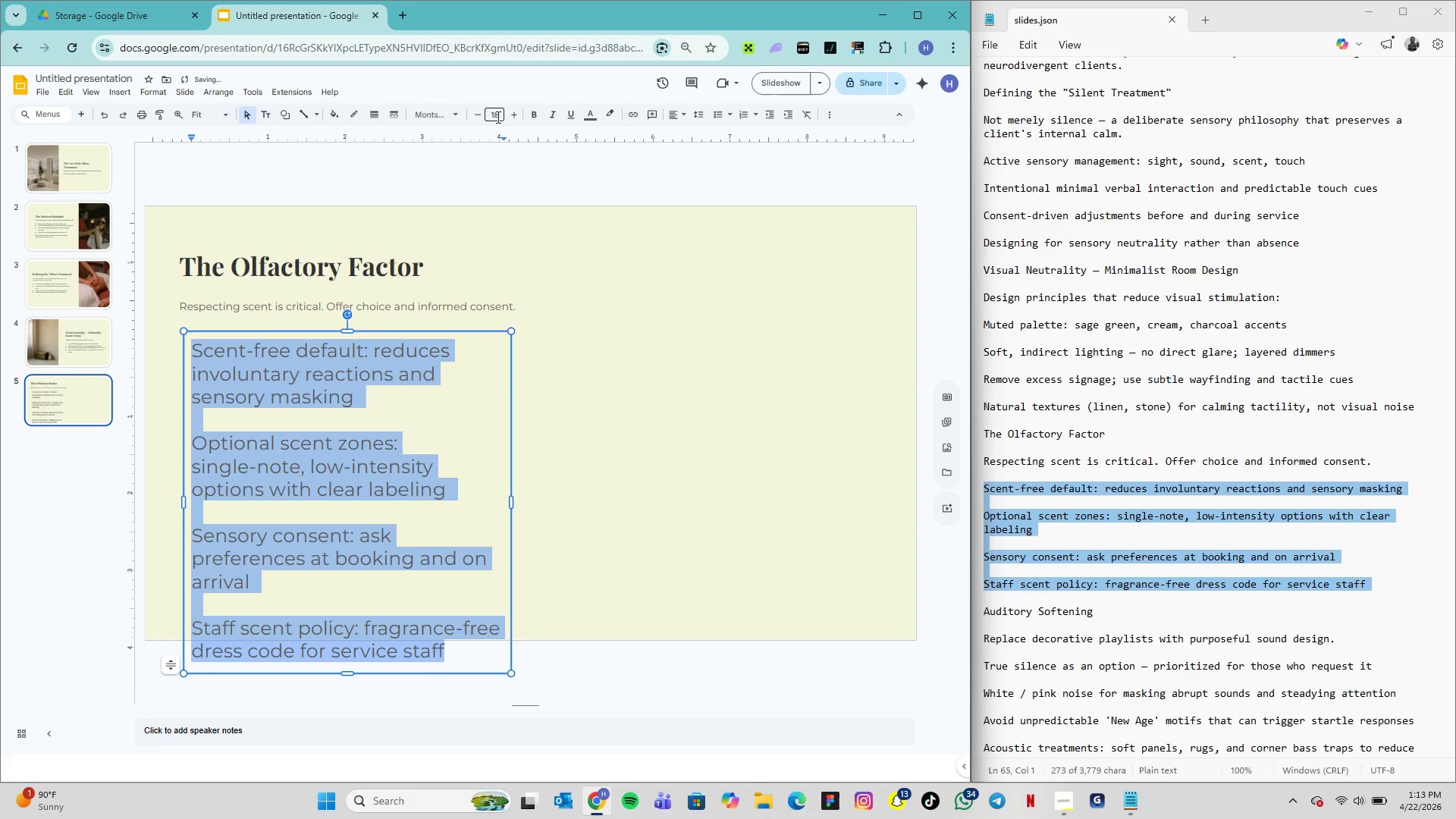 
left_click([496, 118])
 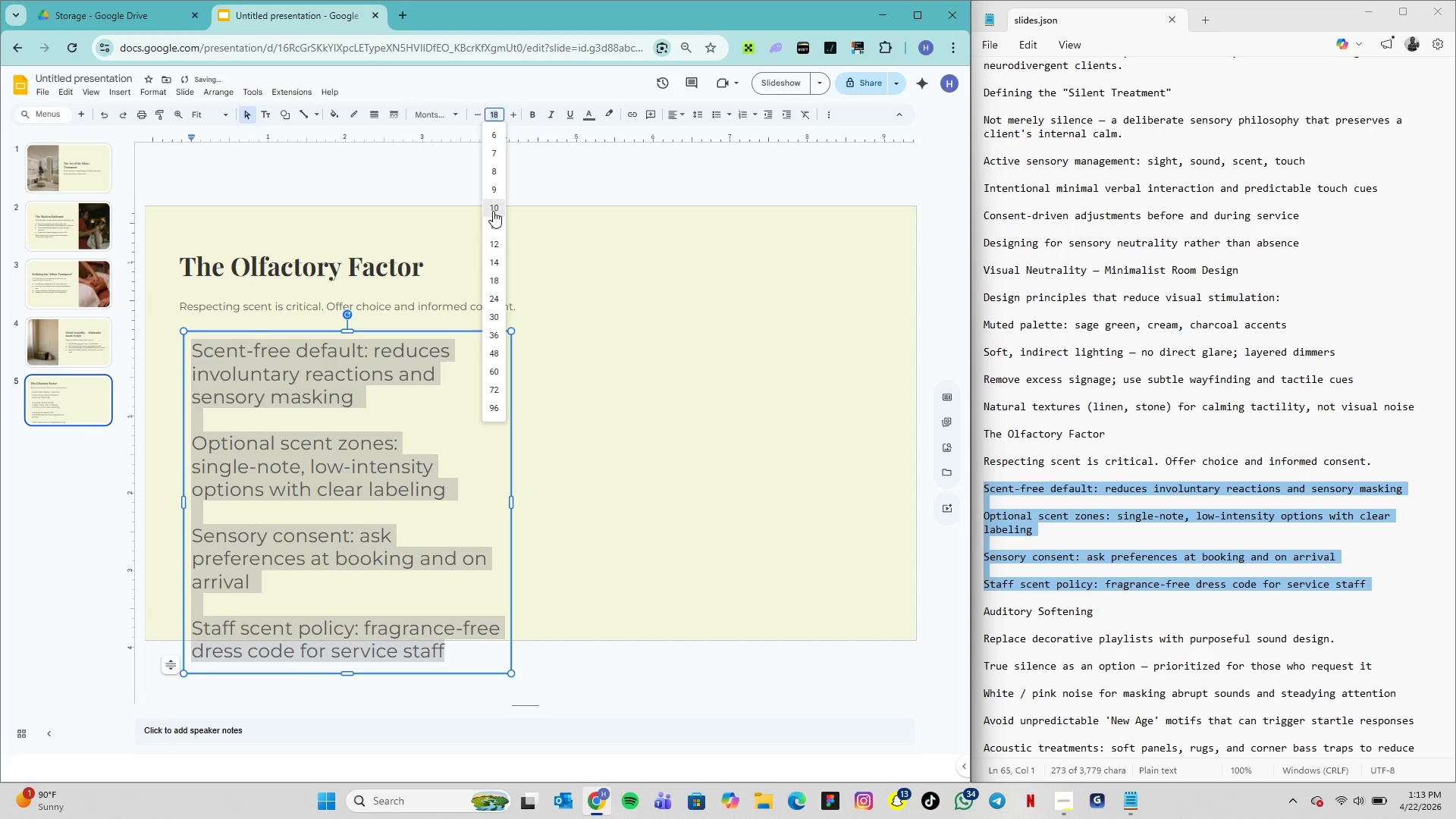 
left_click([492, 209])
 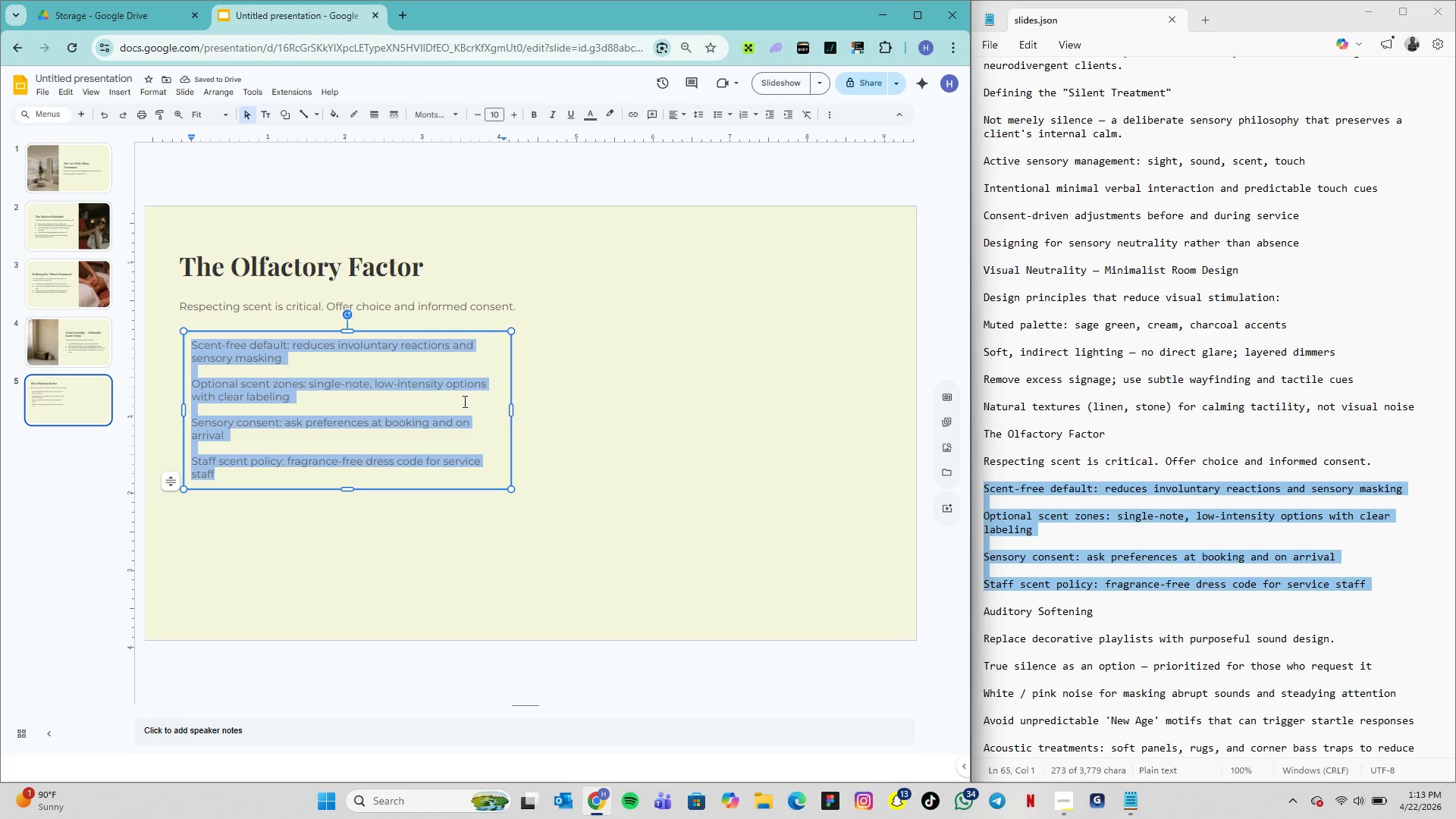 
left_click_drag(start_coordinate=[425, 334], to_coordinate=[413, 334])
 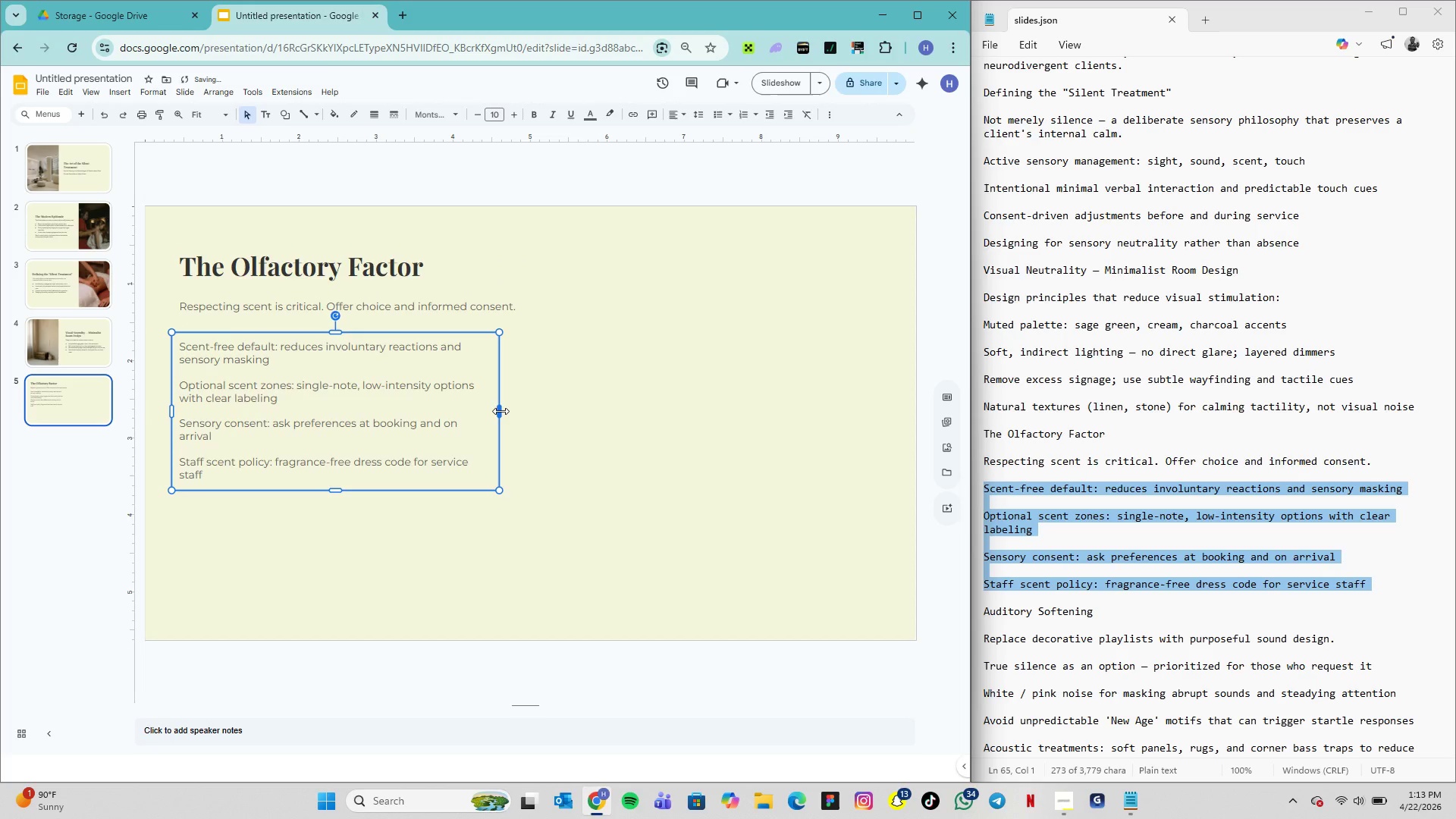 
left_click_drag(start_coordinate=[500, 411], to_coordinate=[532, 412])
 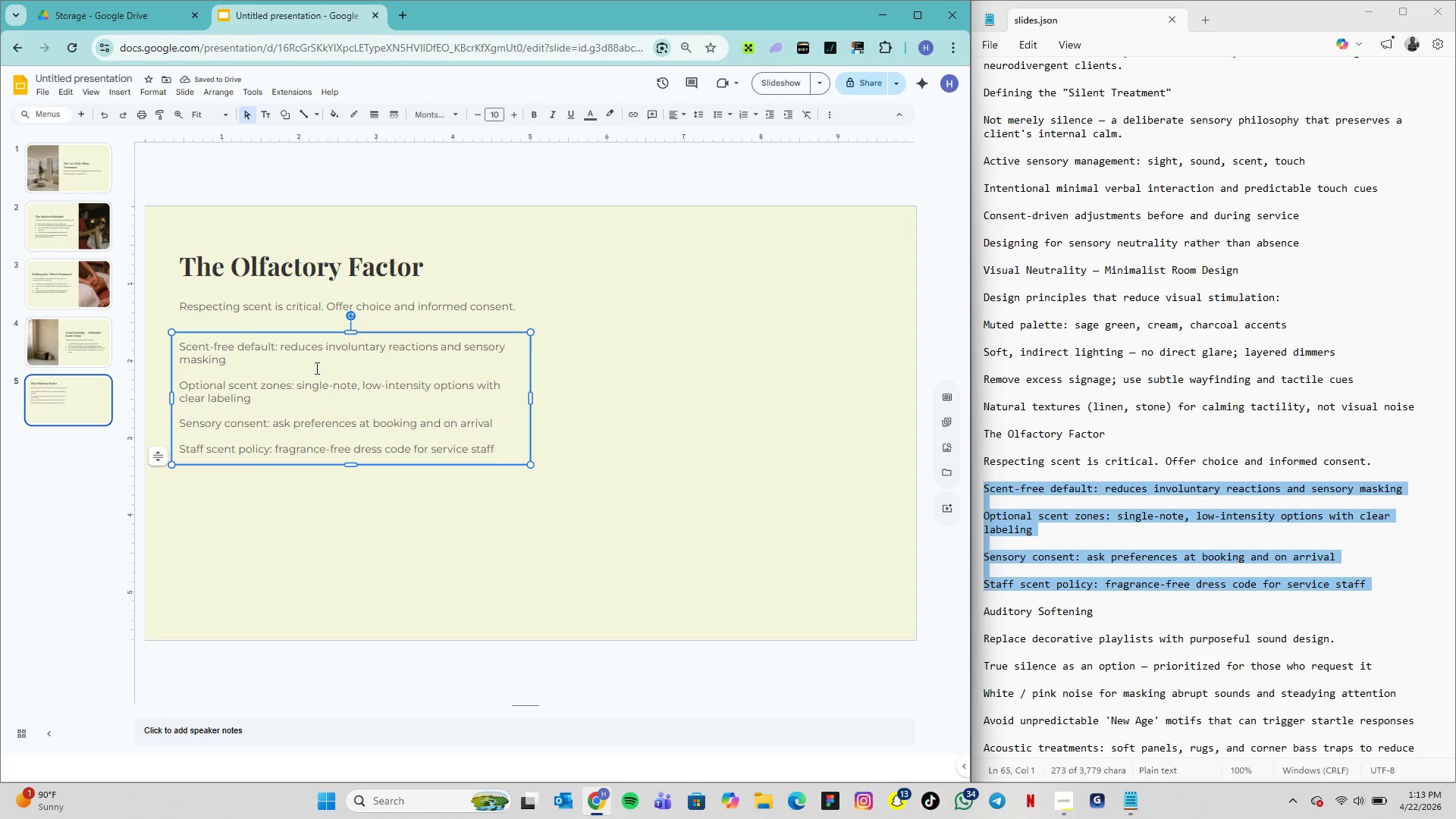 
wait(7.14)
 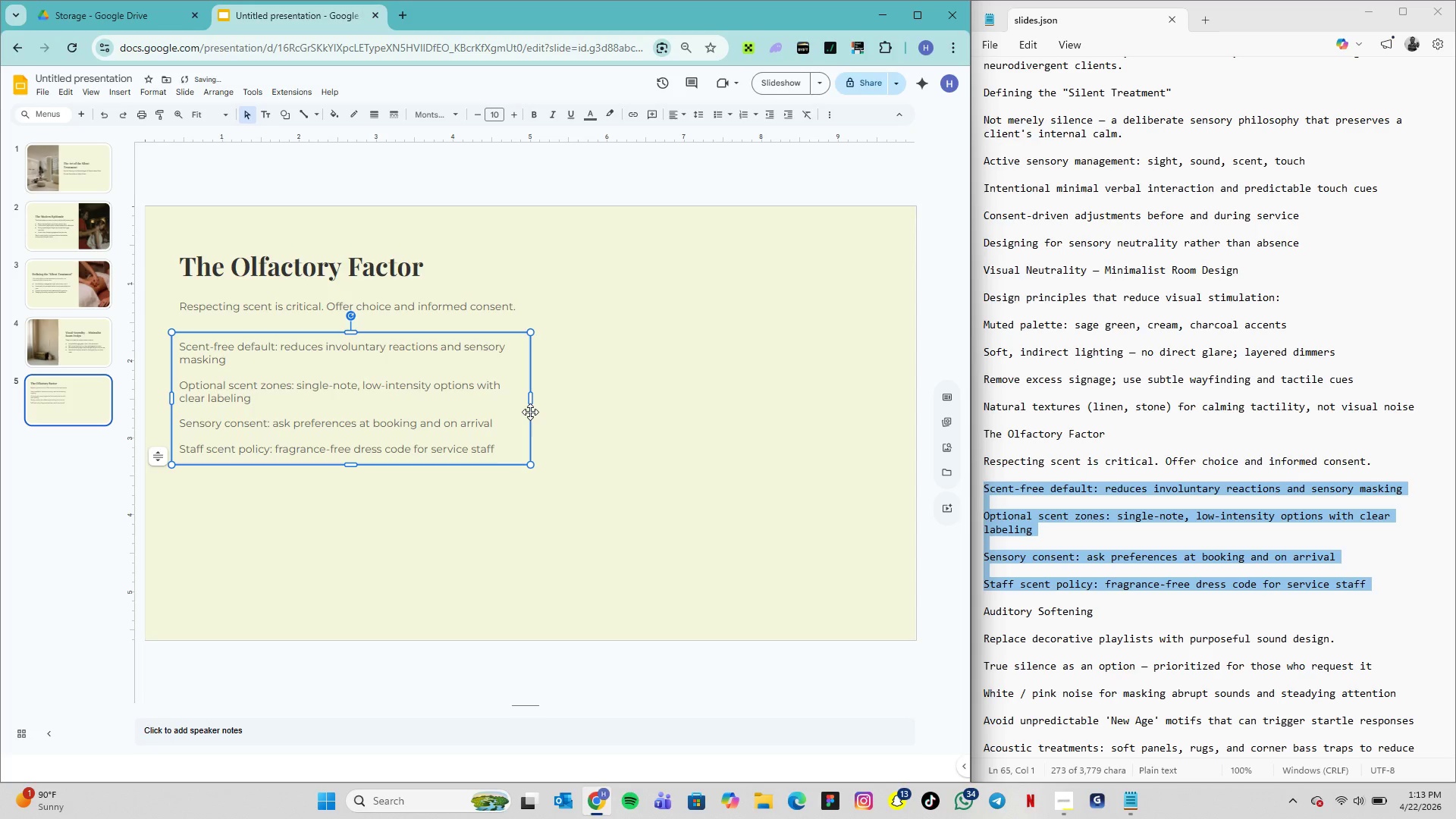 
left_click_drag(start_coordinate=[183, 347], to_coordinate=[244, 384])
 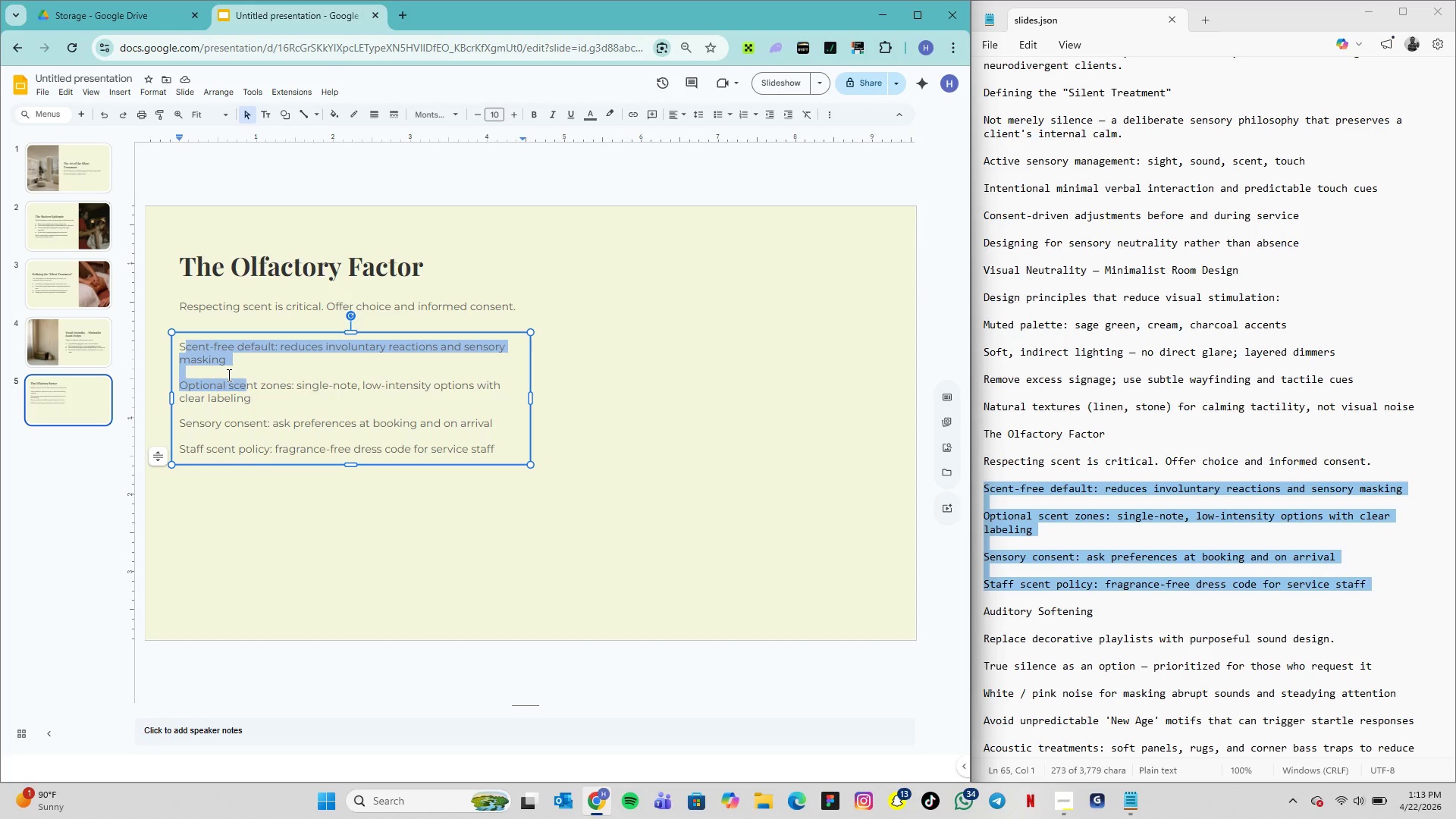 
left_click([228, 375])
 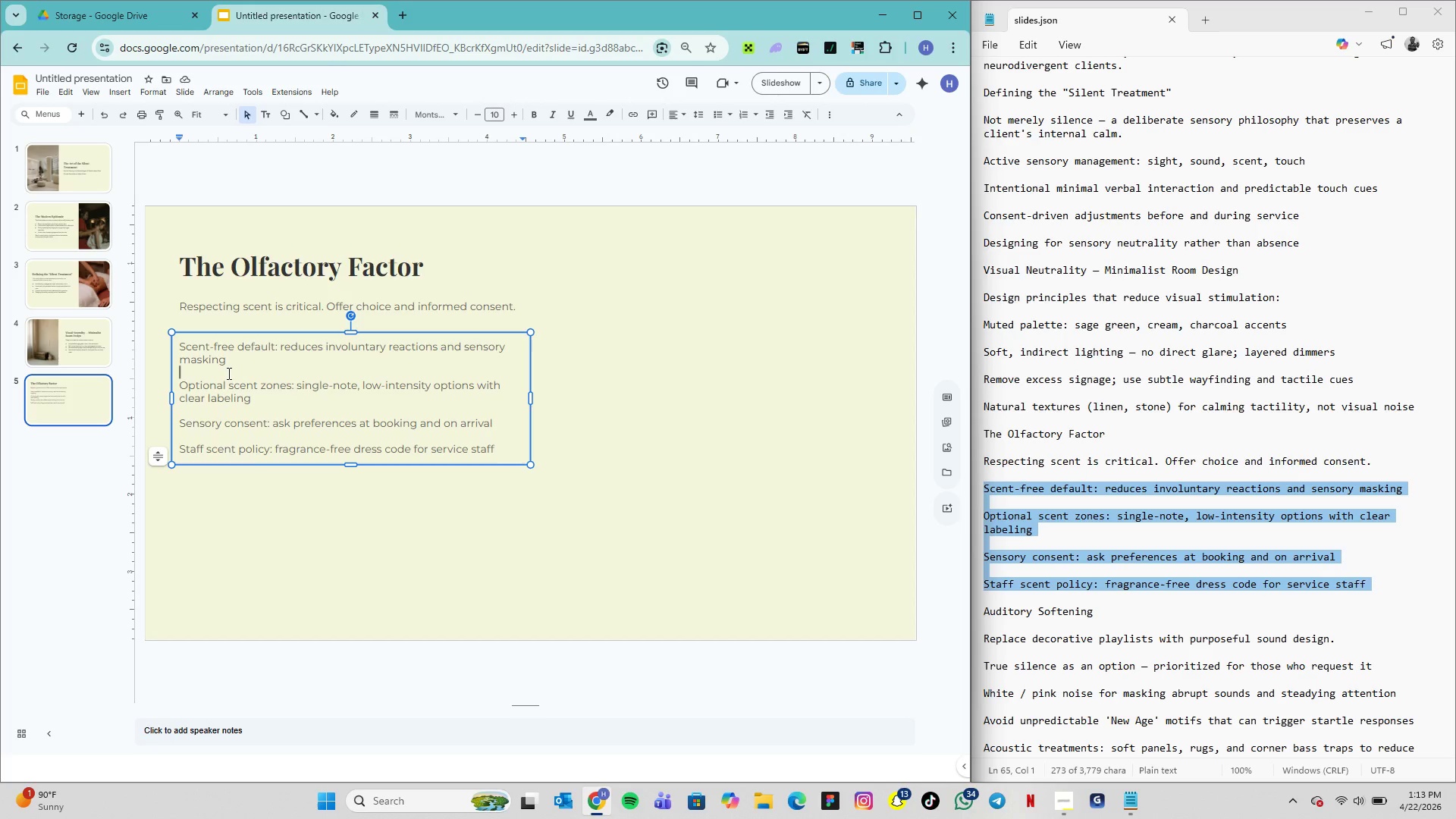 
key(Backspace)
 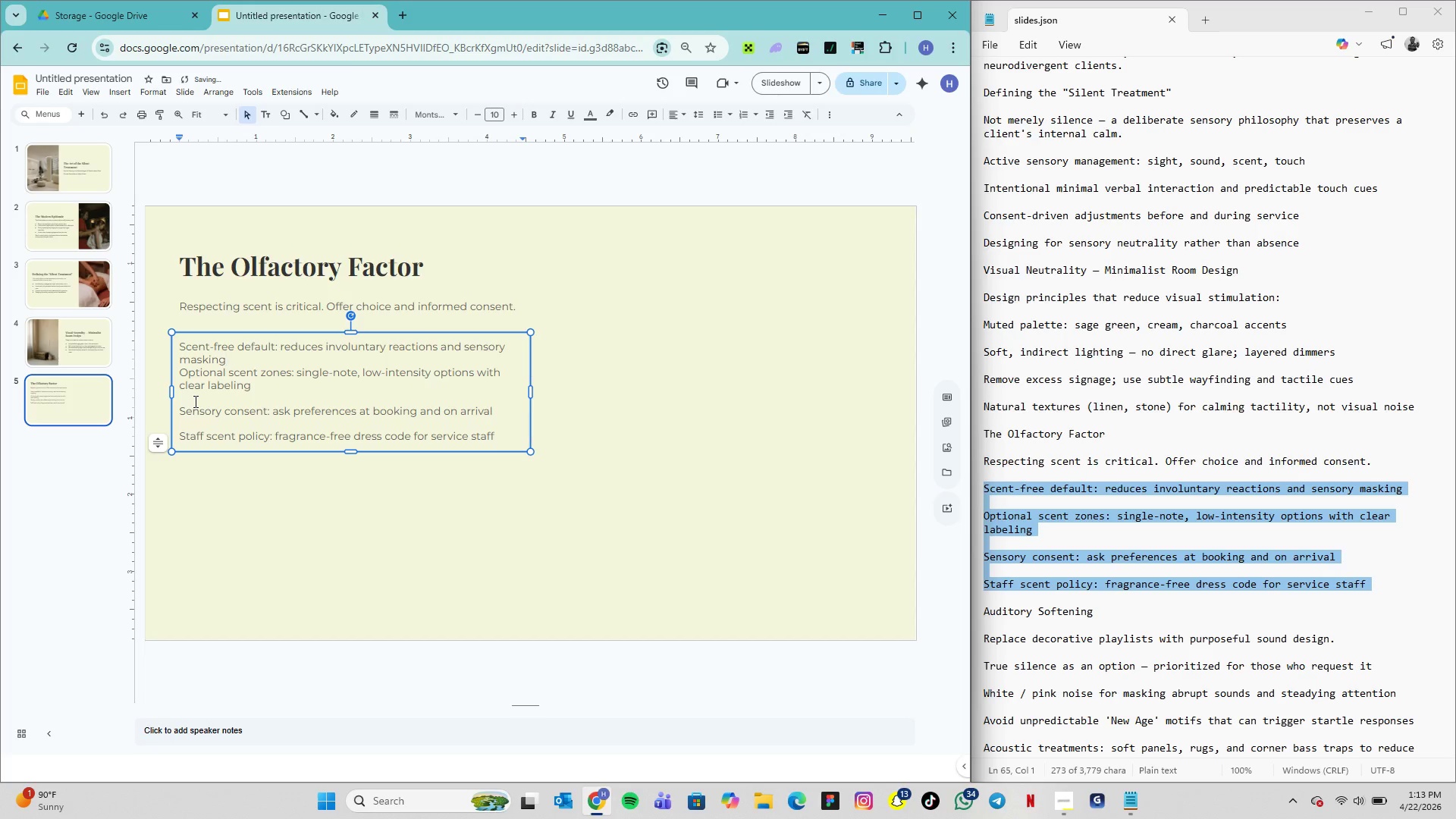 
left_click([194, 401])
 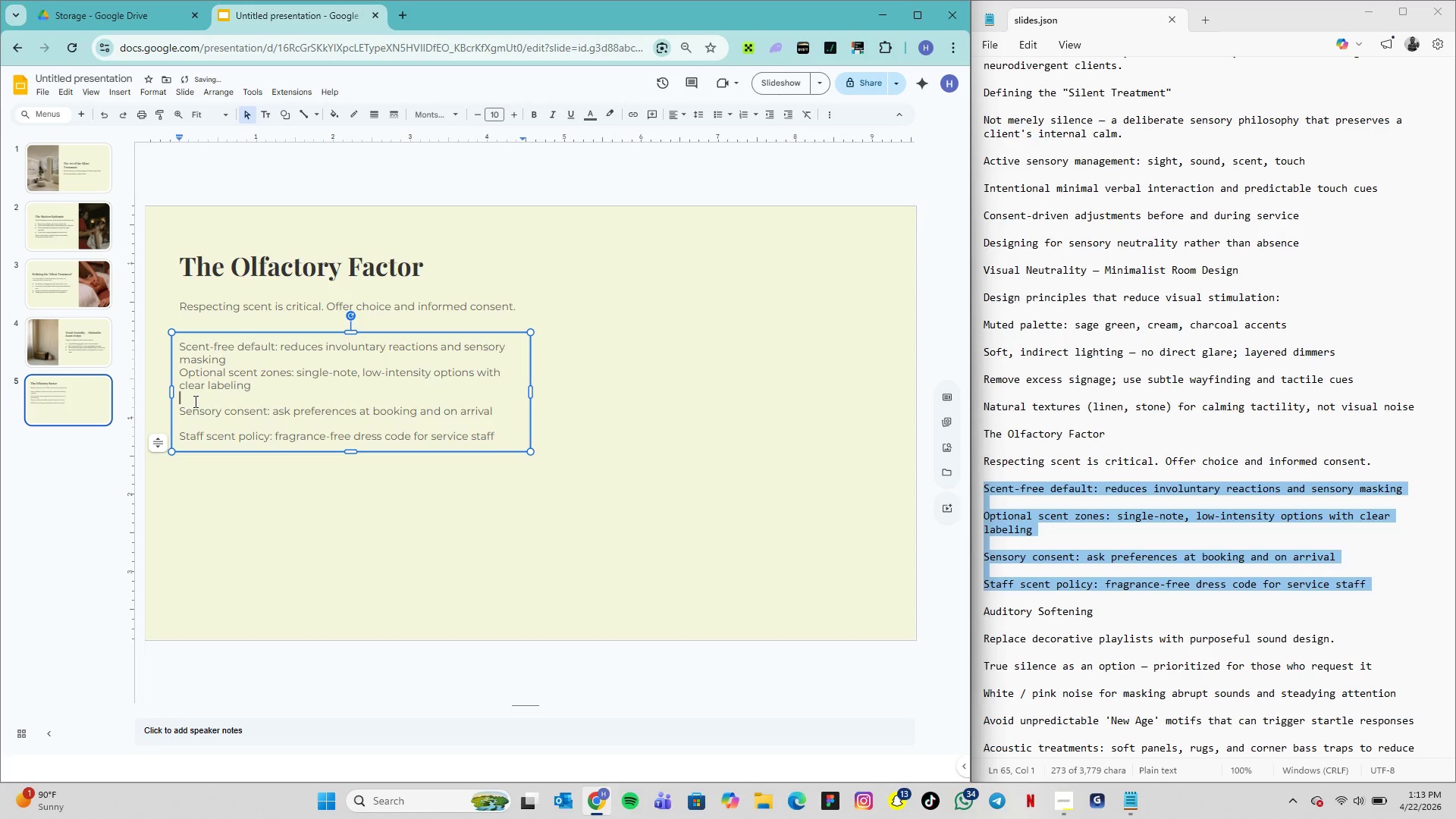 
key(Backspace)
 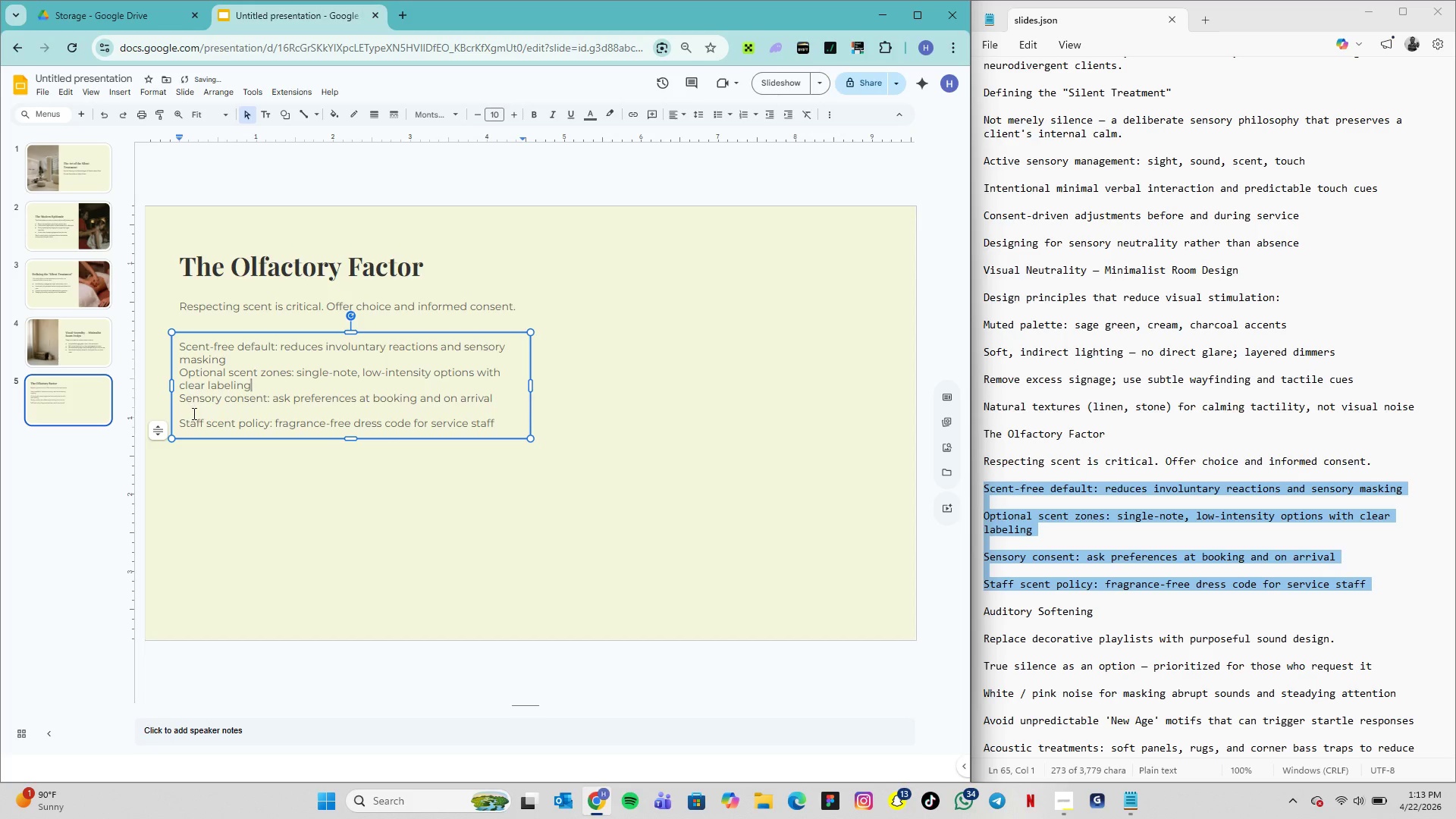 
left_click([193, 413])
 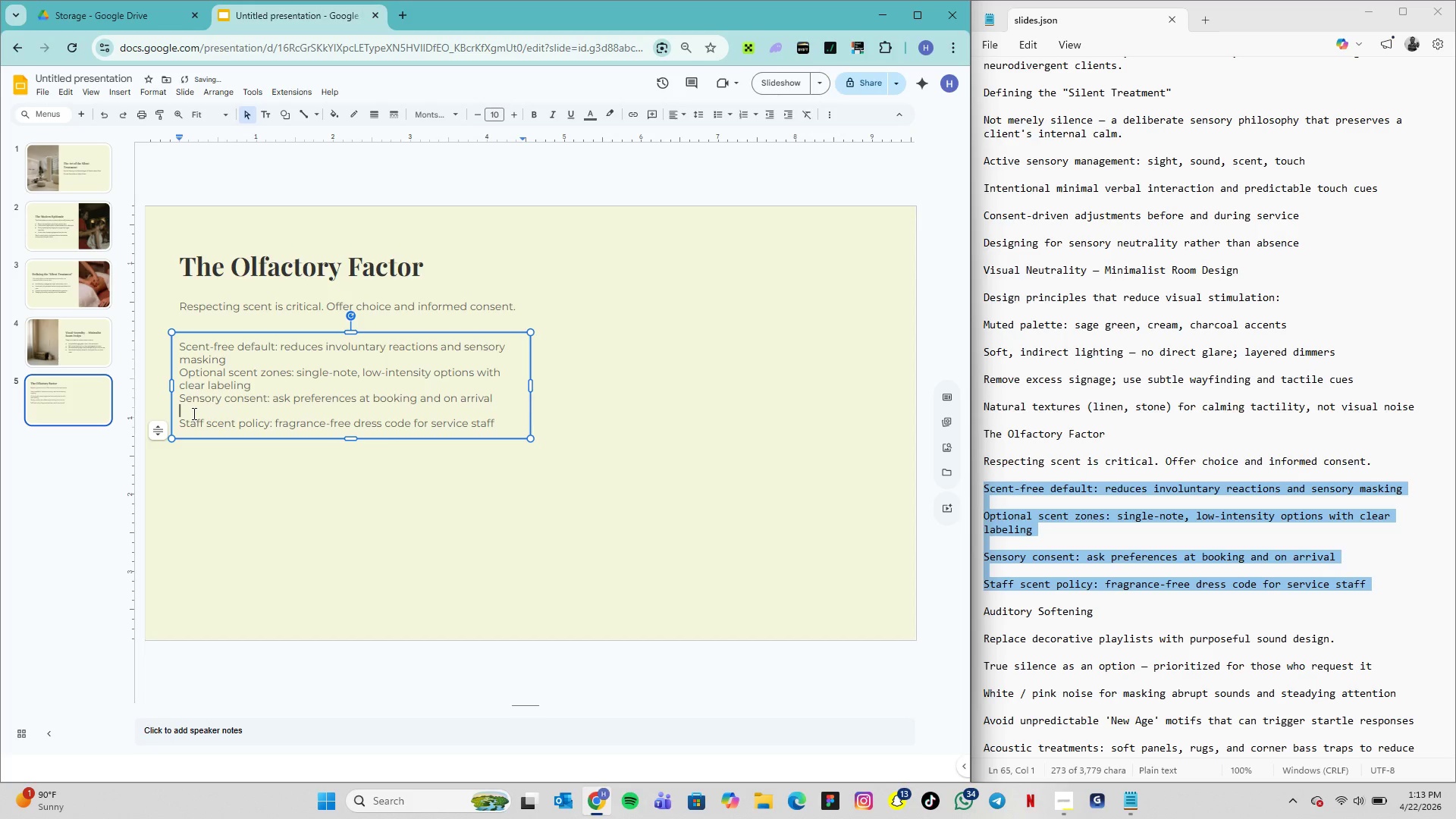 
key(Backspace)
 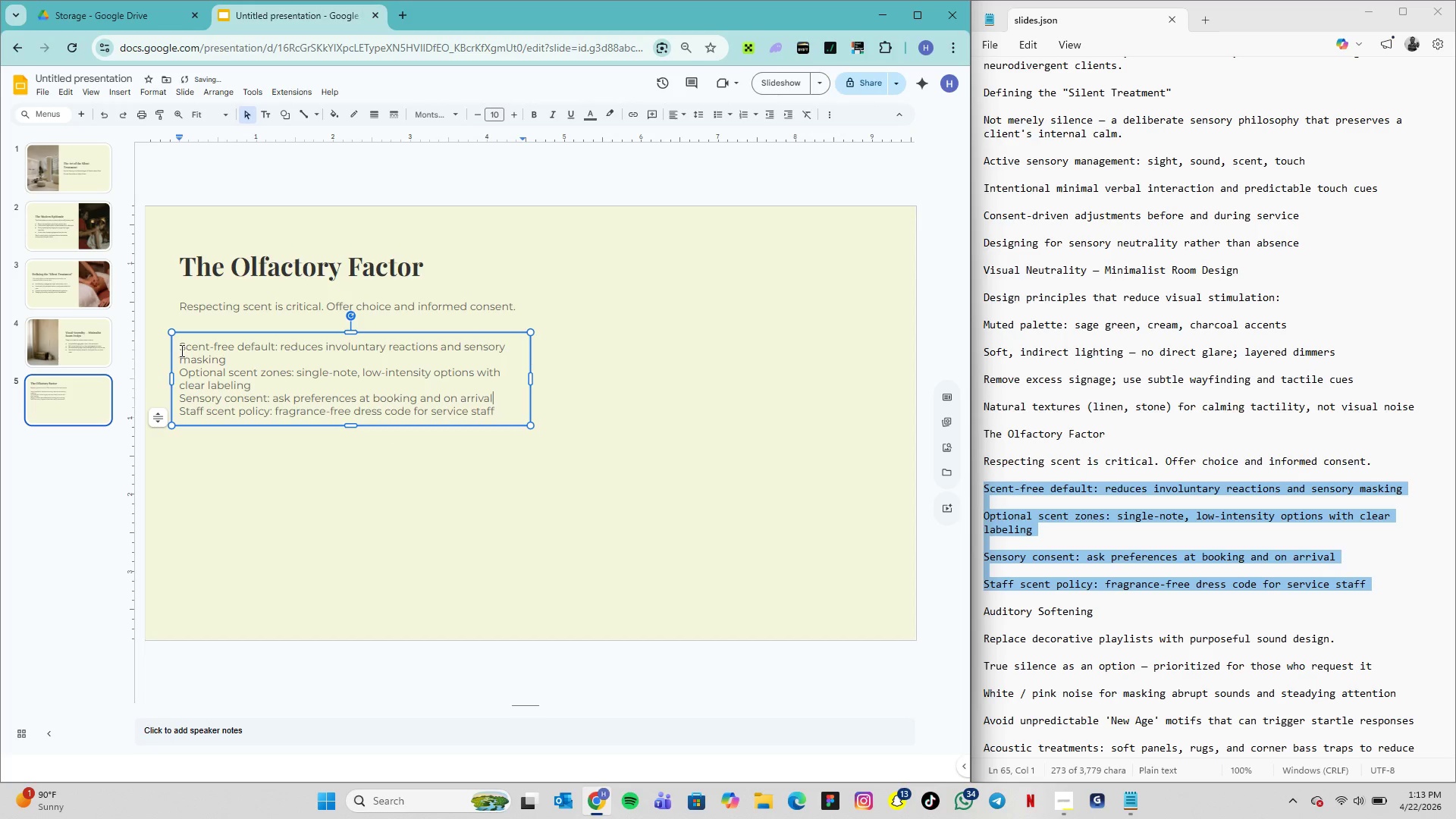 
left_click_drag(start_coordinate=[178, 347], to_coordinate=[500, 412])
 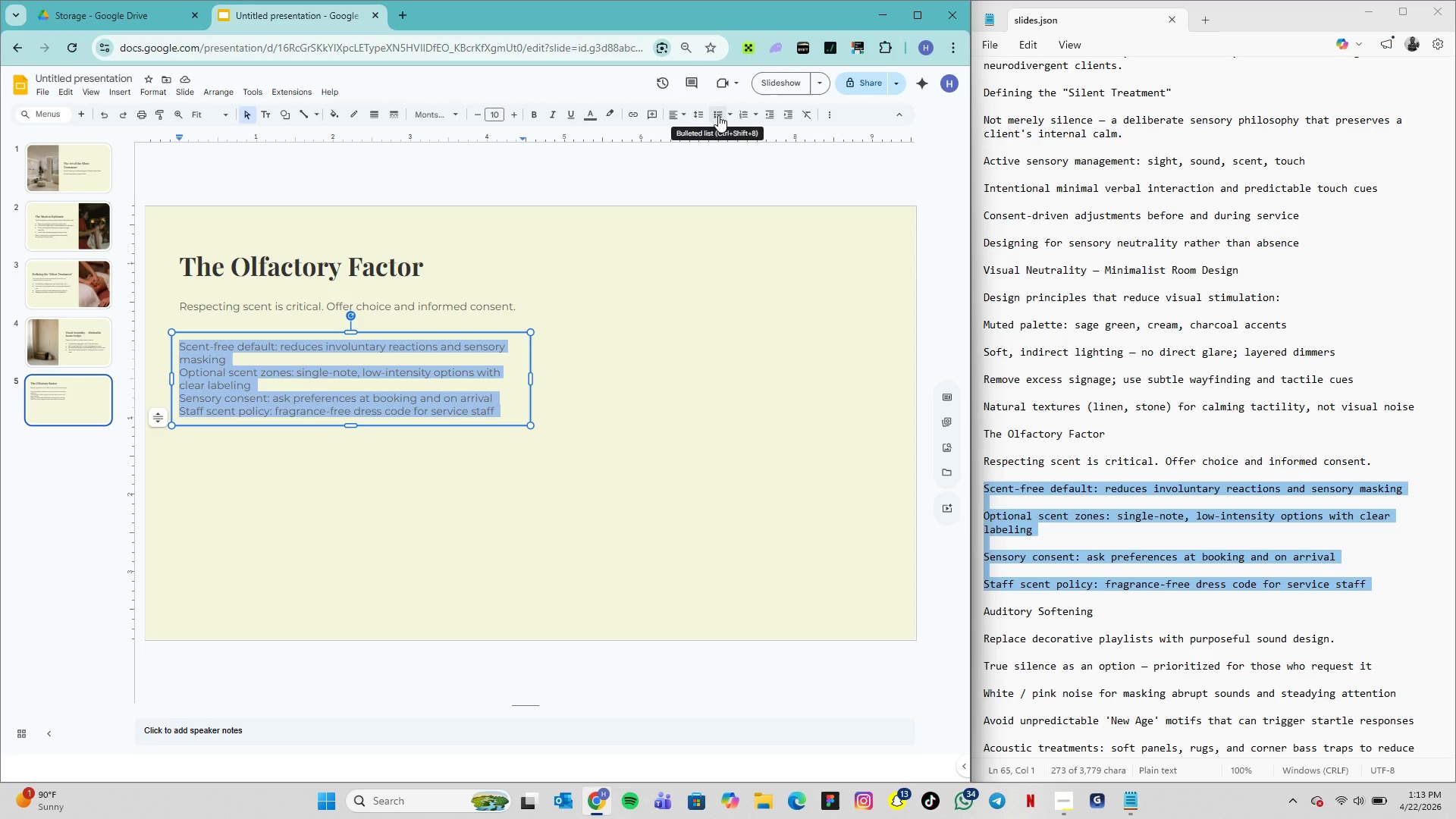 
left_click([718, 115])
 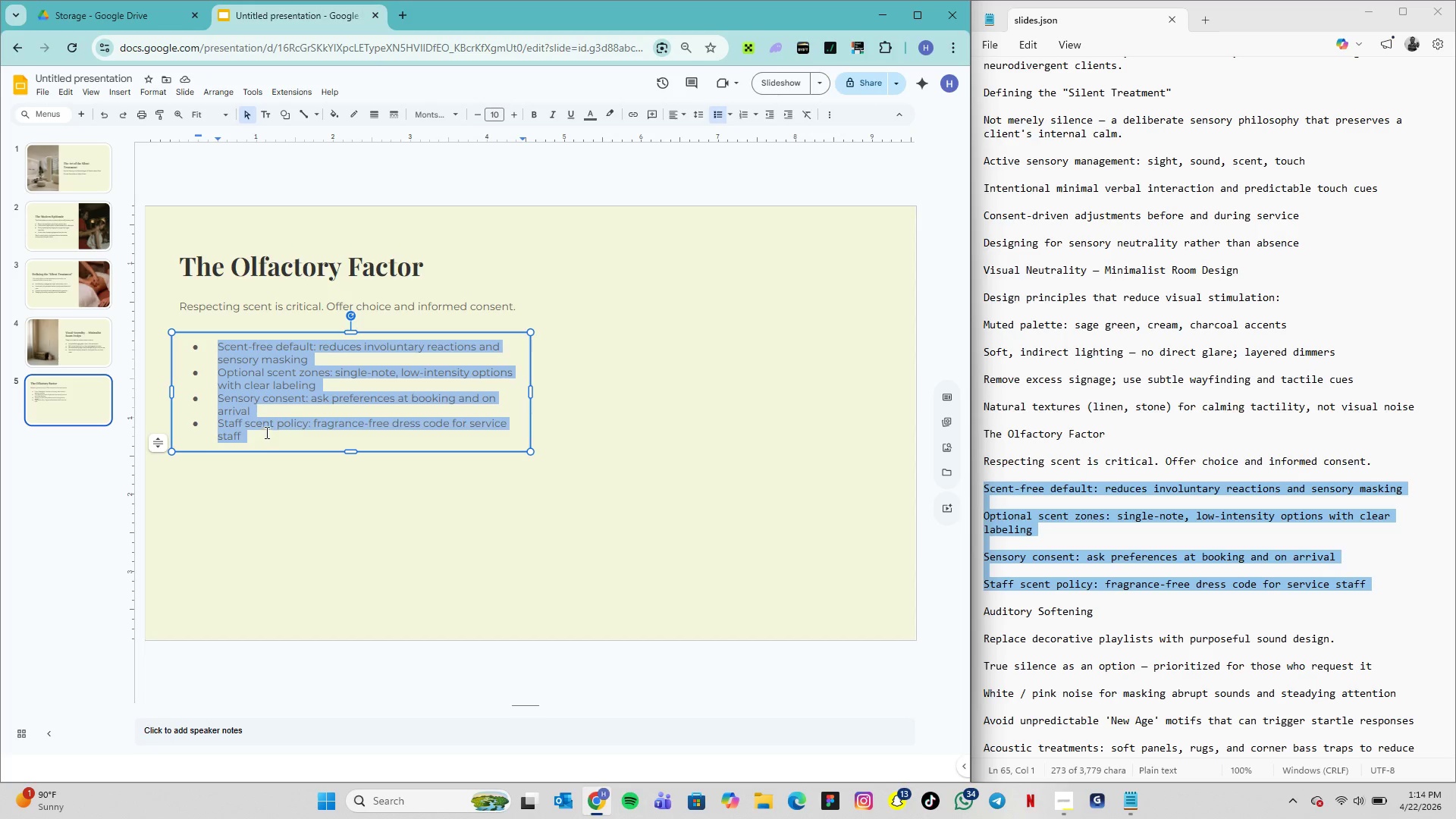 
wait(7.69)
 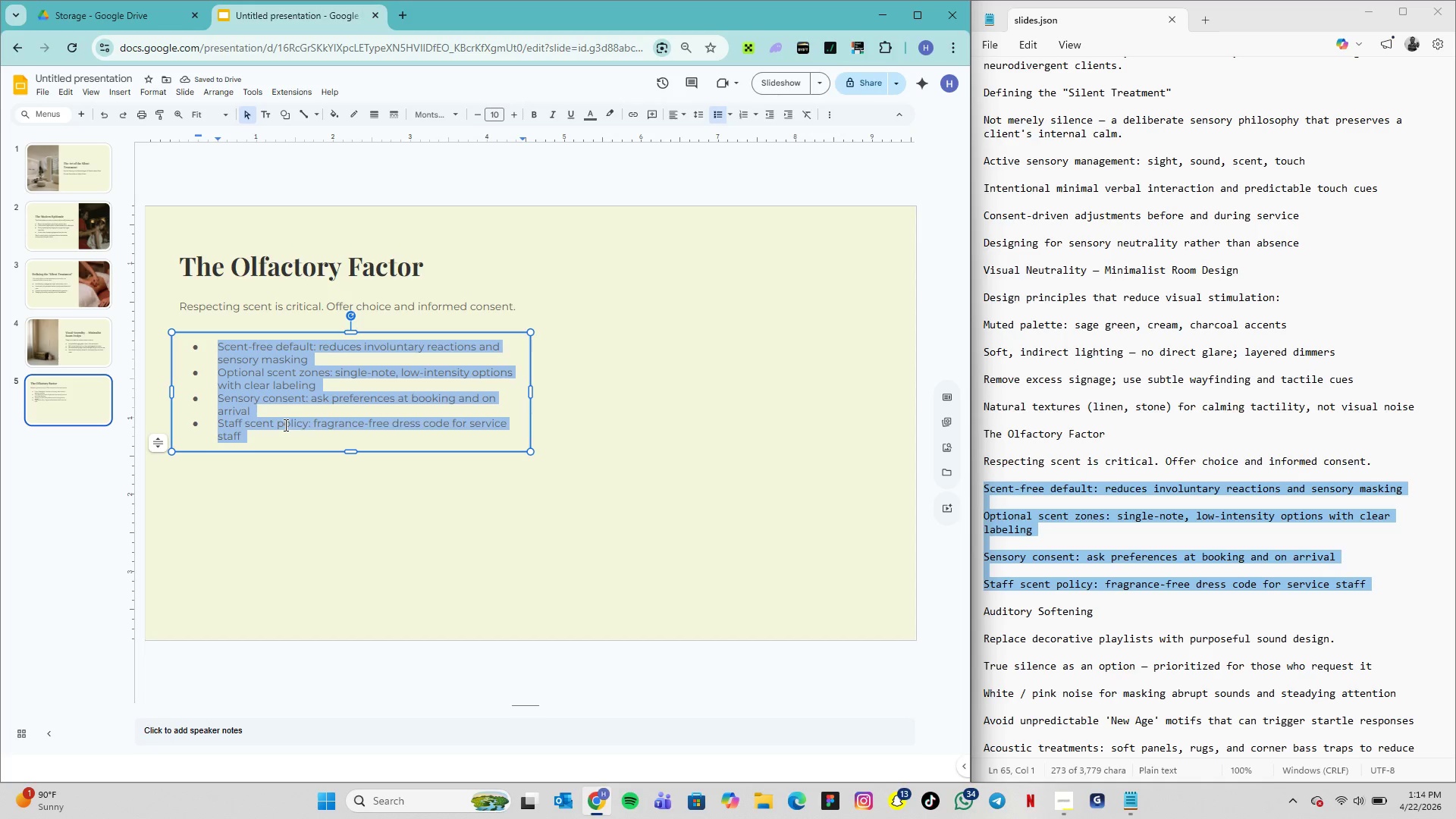 
left_click([697, 115])
 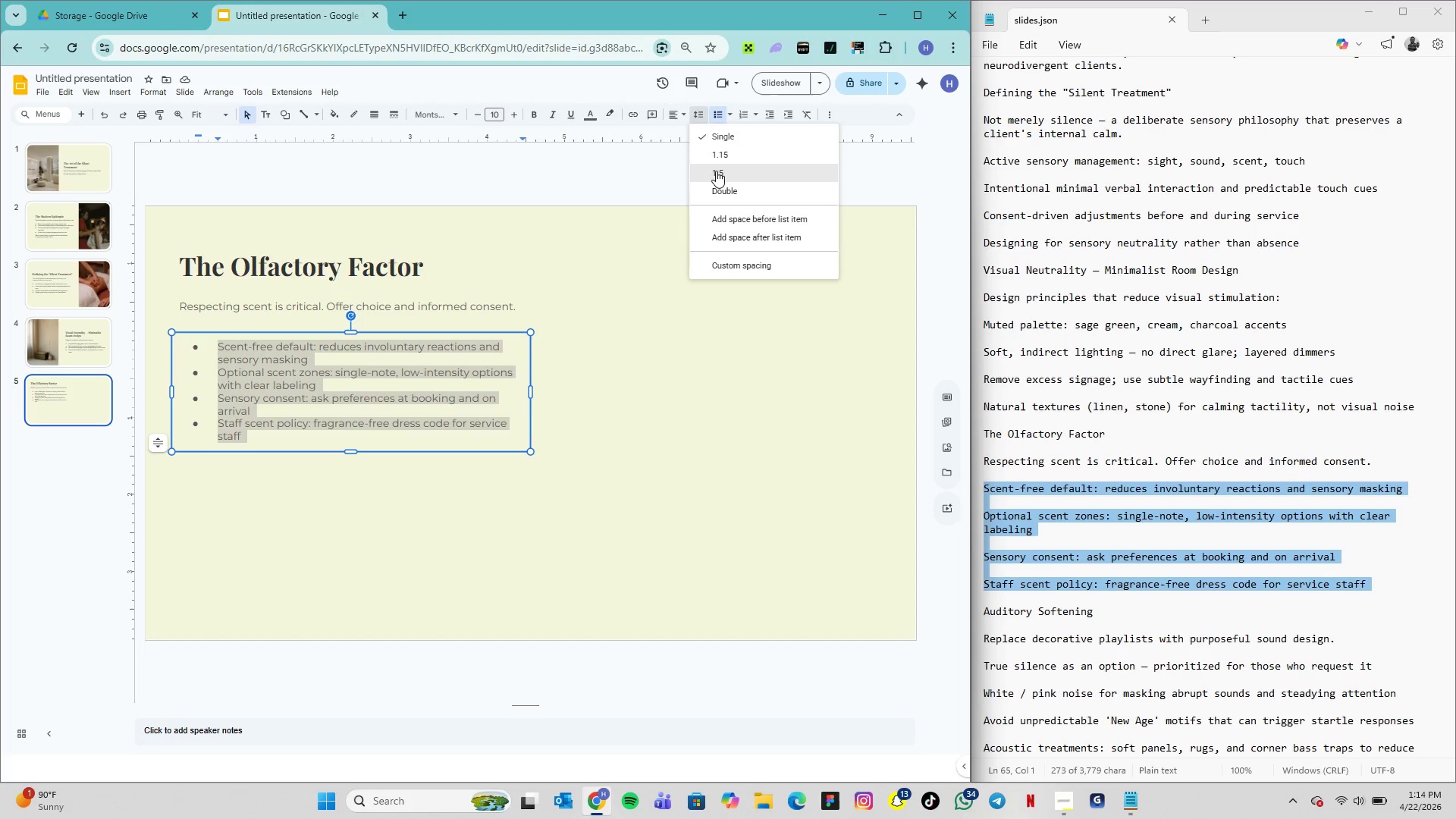 
left_click([716, 171])
 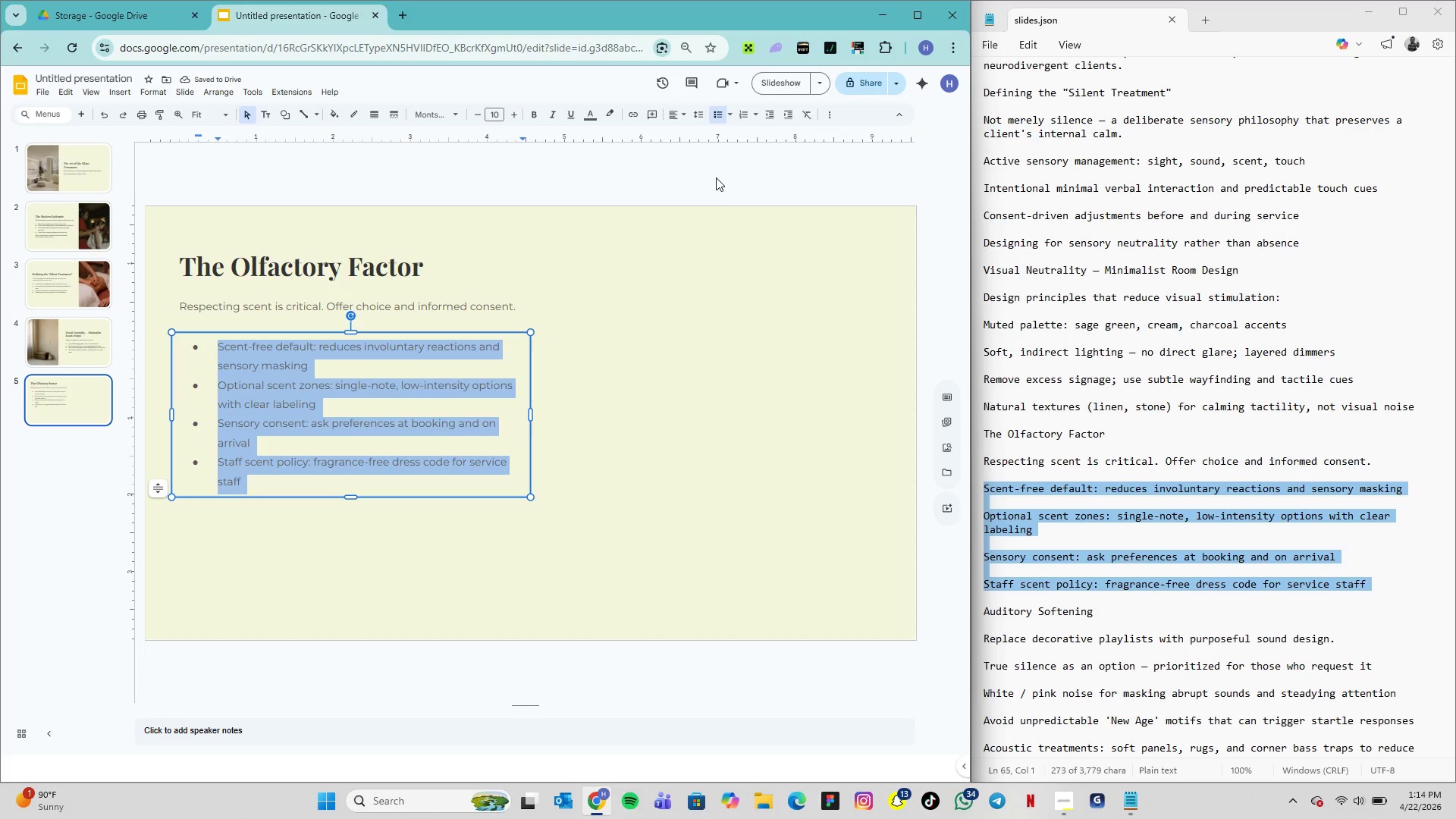 
wait(5.92)
 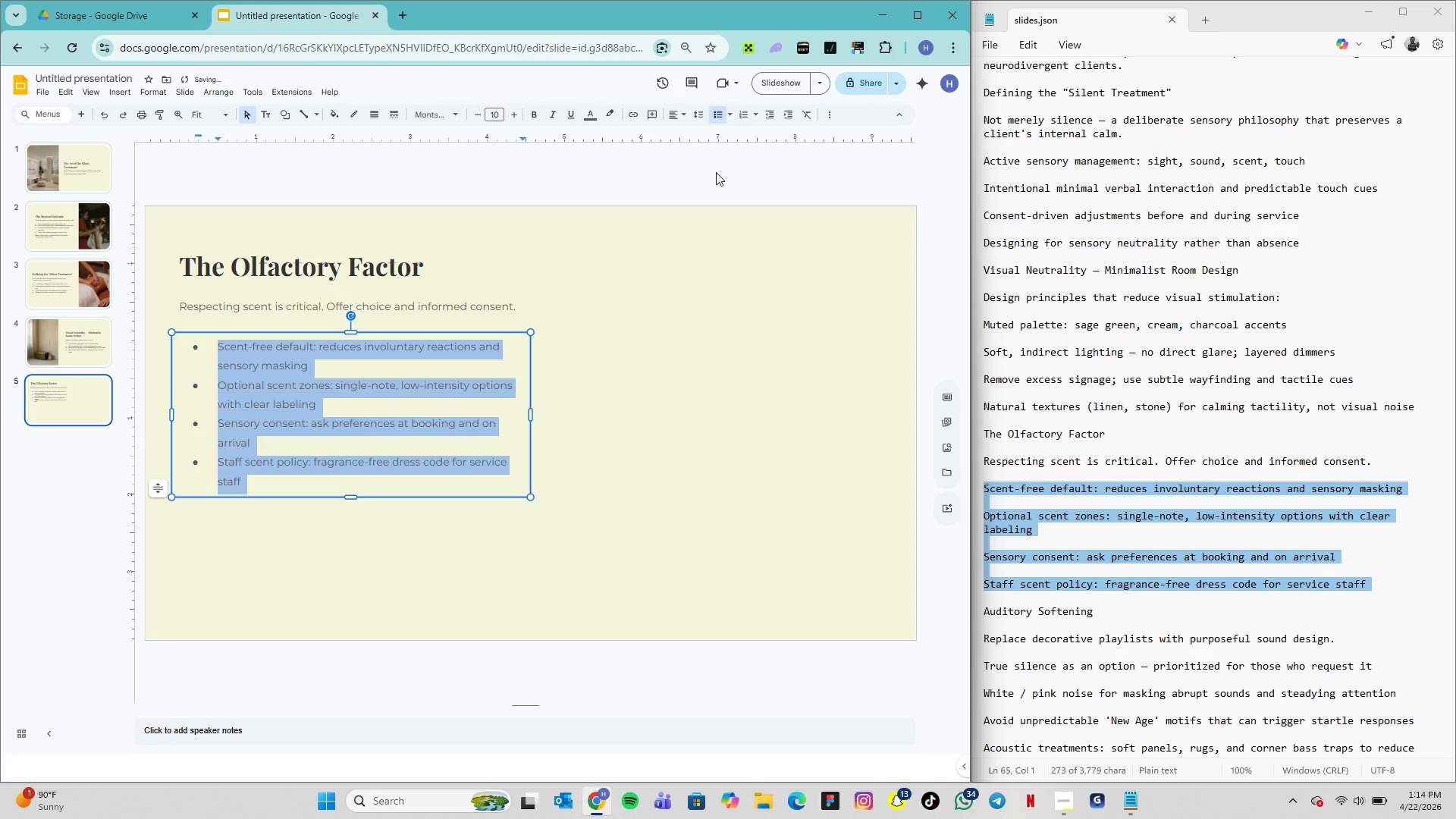 
left_click_drag(start_coordinate=[529, 416], to_coordinate=[592, 416])
 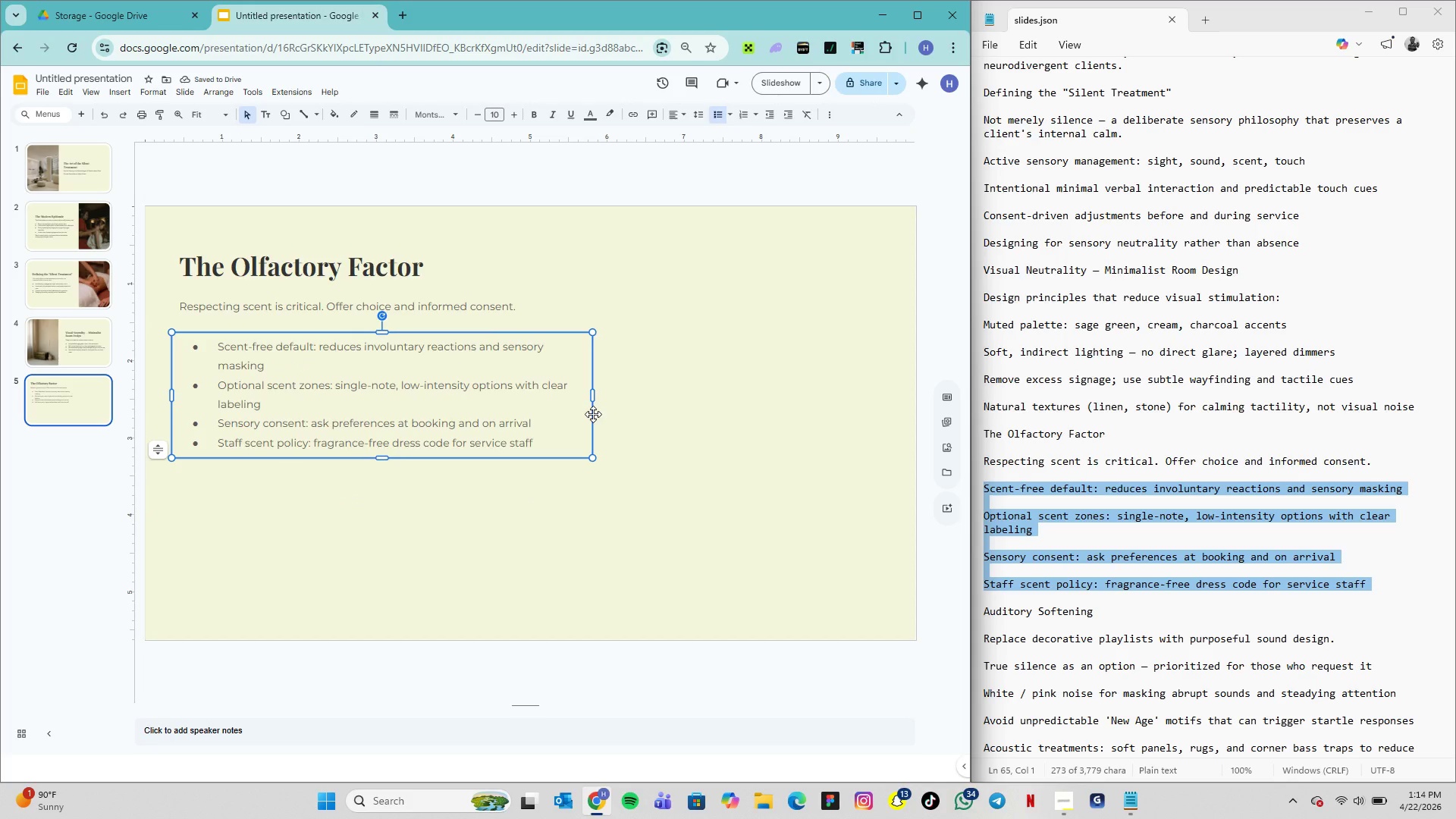 
wait(6.47)
 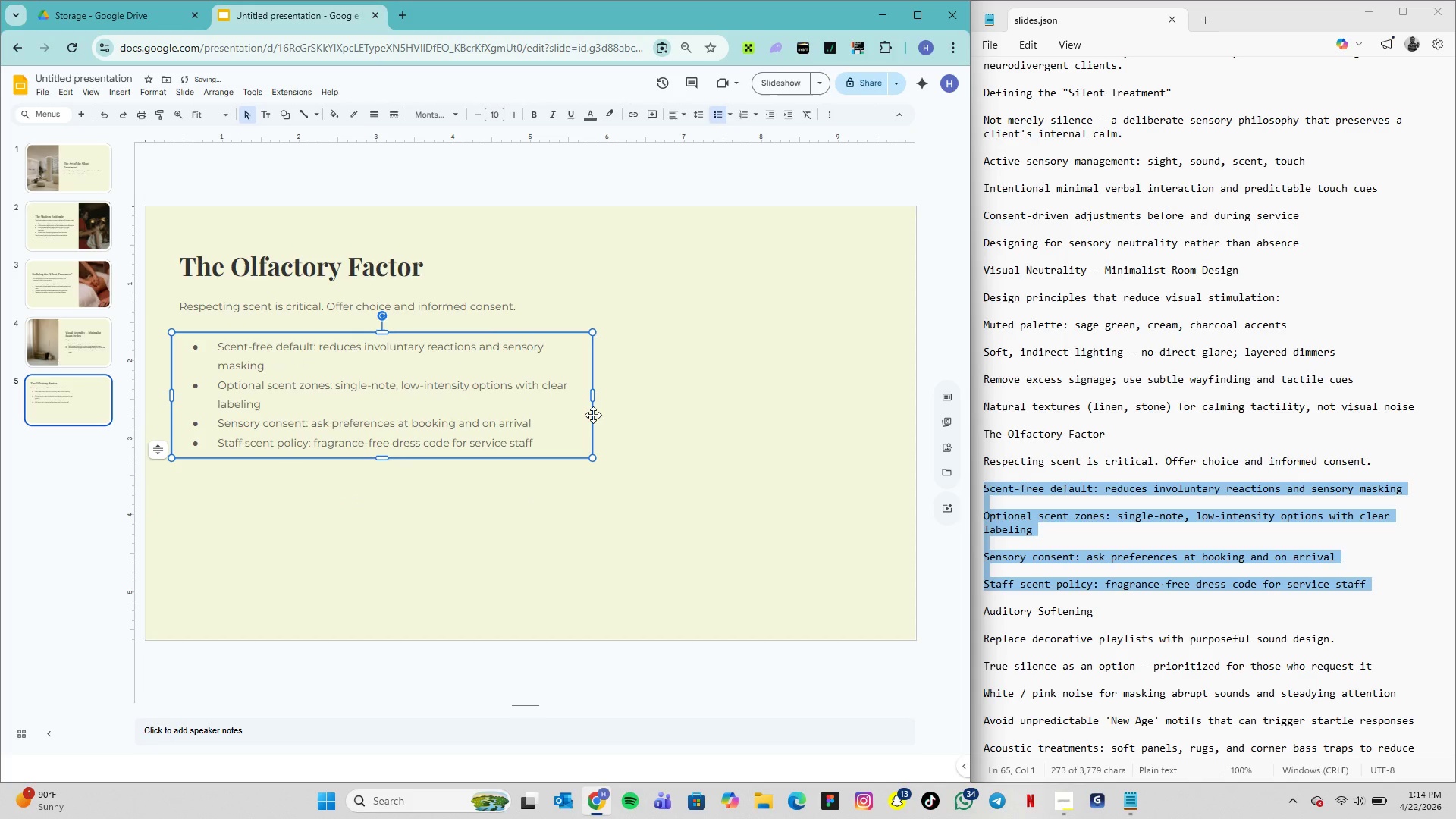 
left_click_drag(start_coordinate=[593, 396], to_coordinate=[631, 397])
 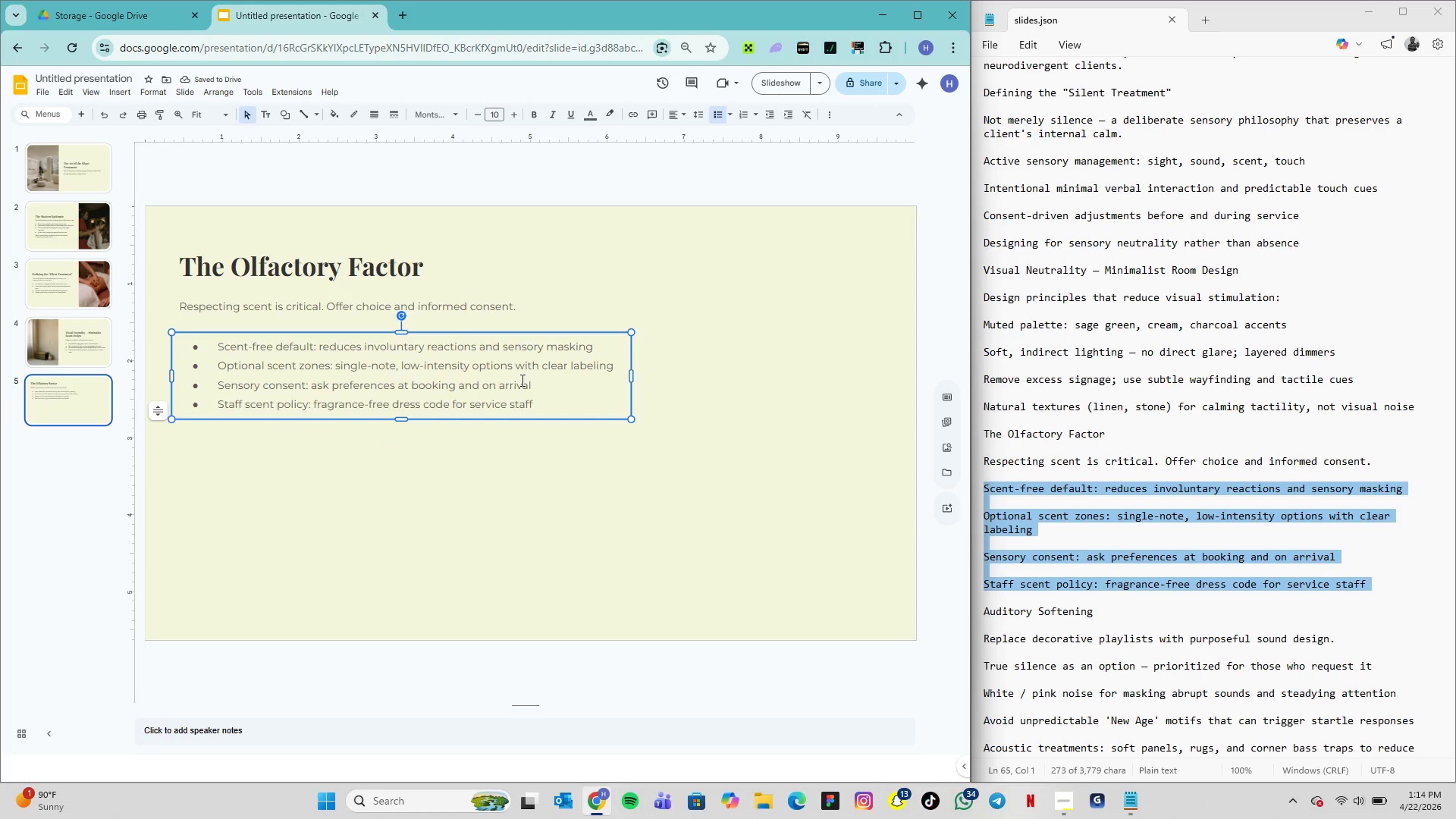 
left_click_drag(start_coordinate=[536, 400], to_coordinate=[193, 331])
 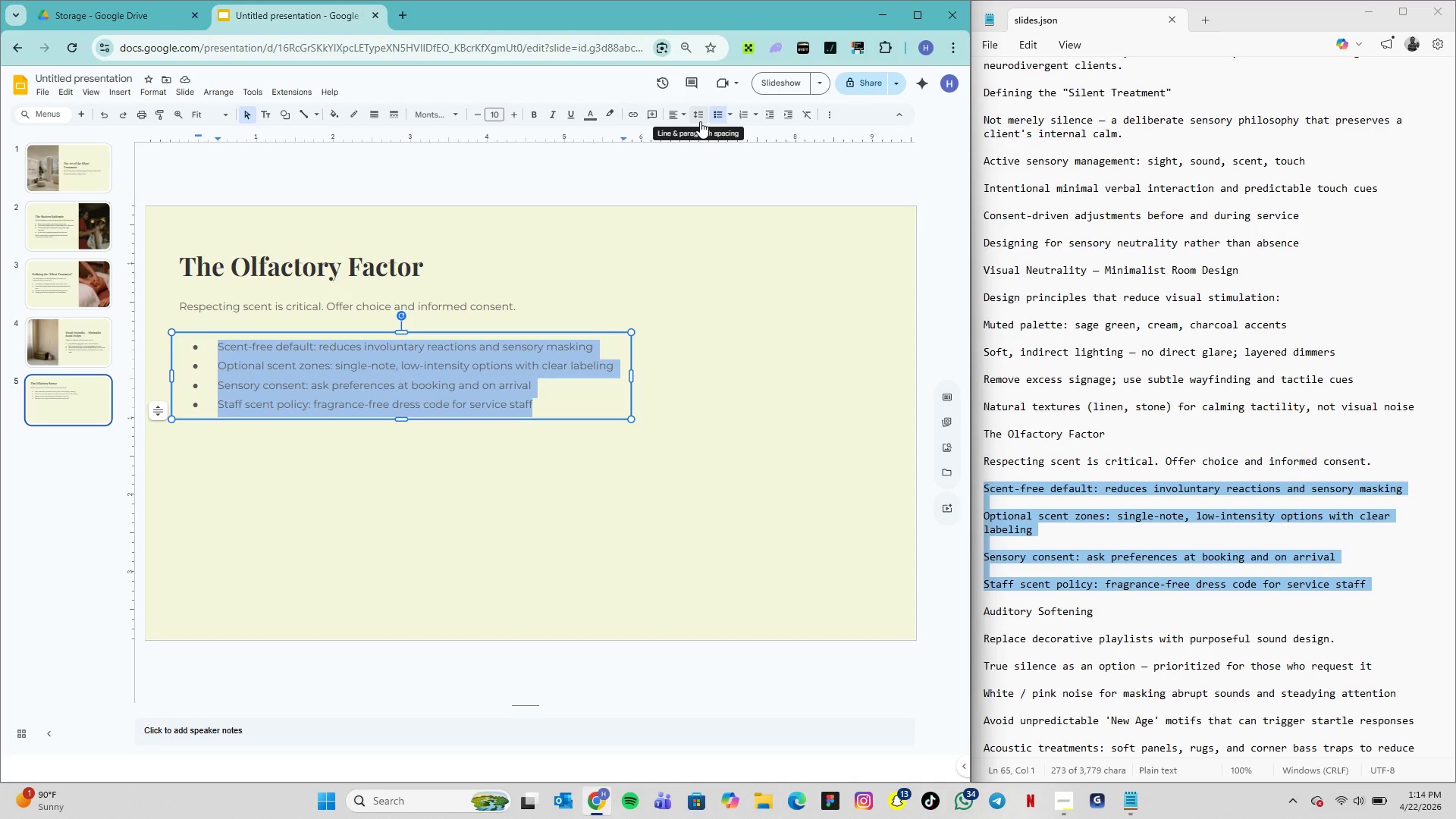 
mouse_move([687, 140])
 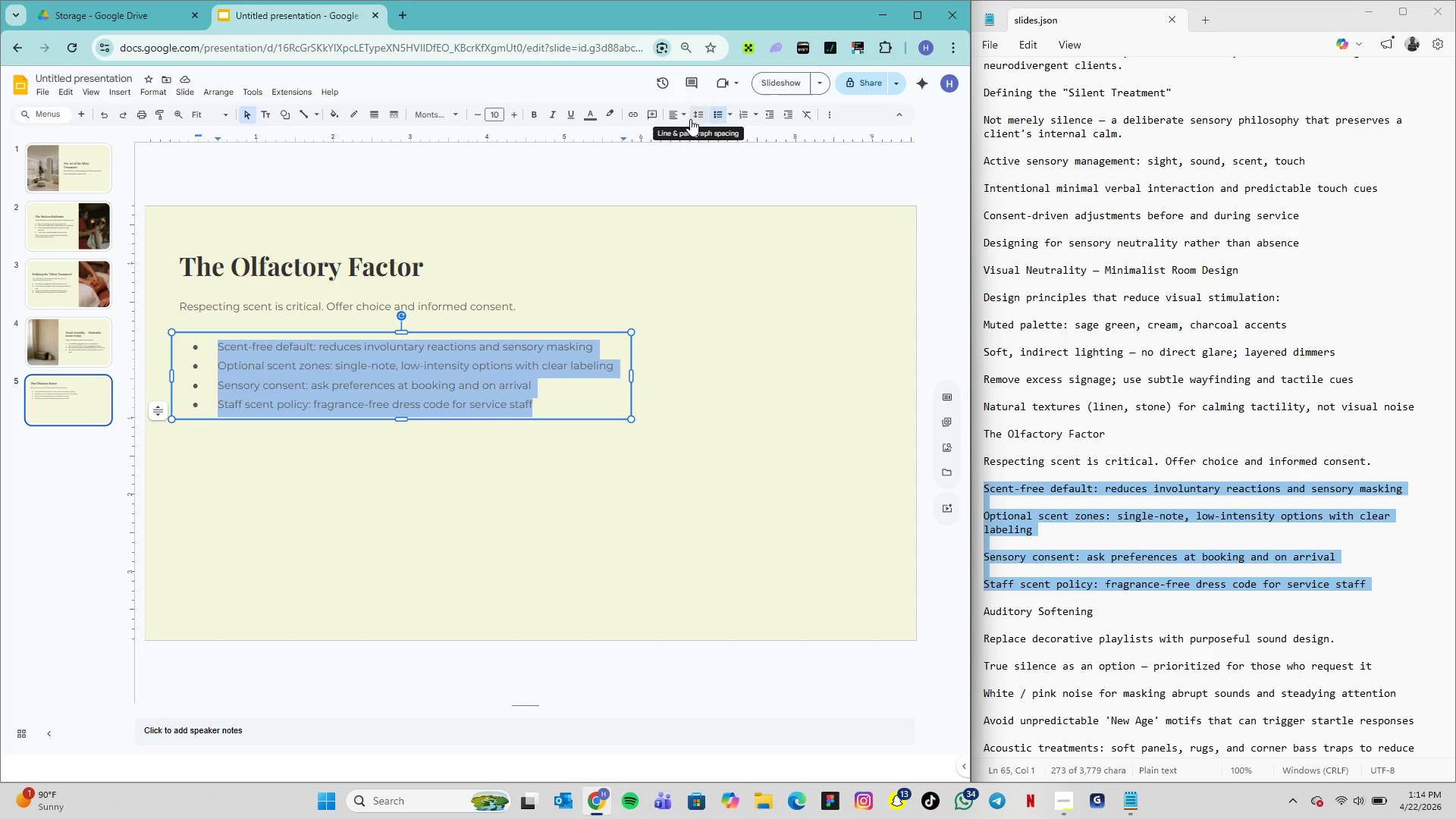 
left_click([690, 119])
 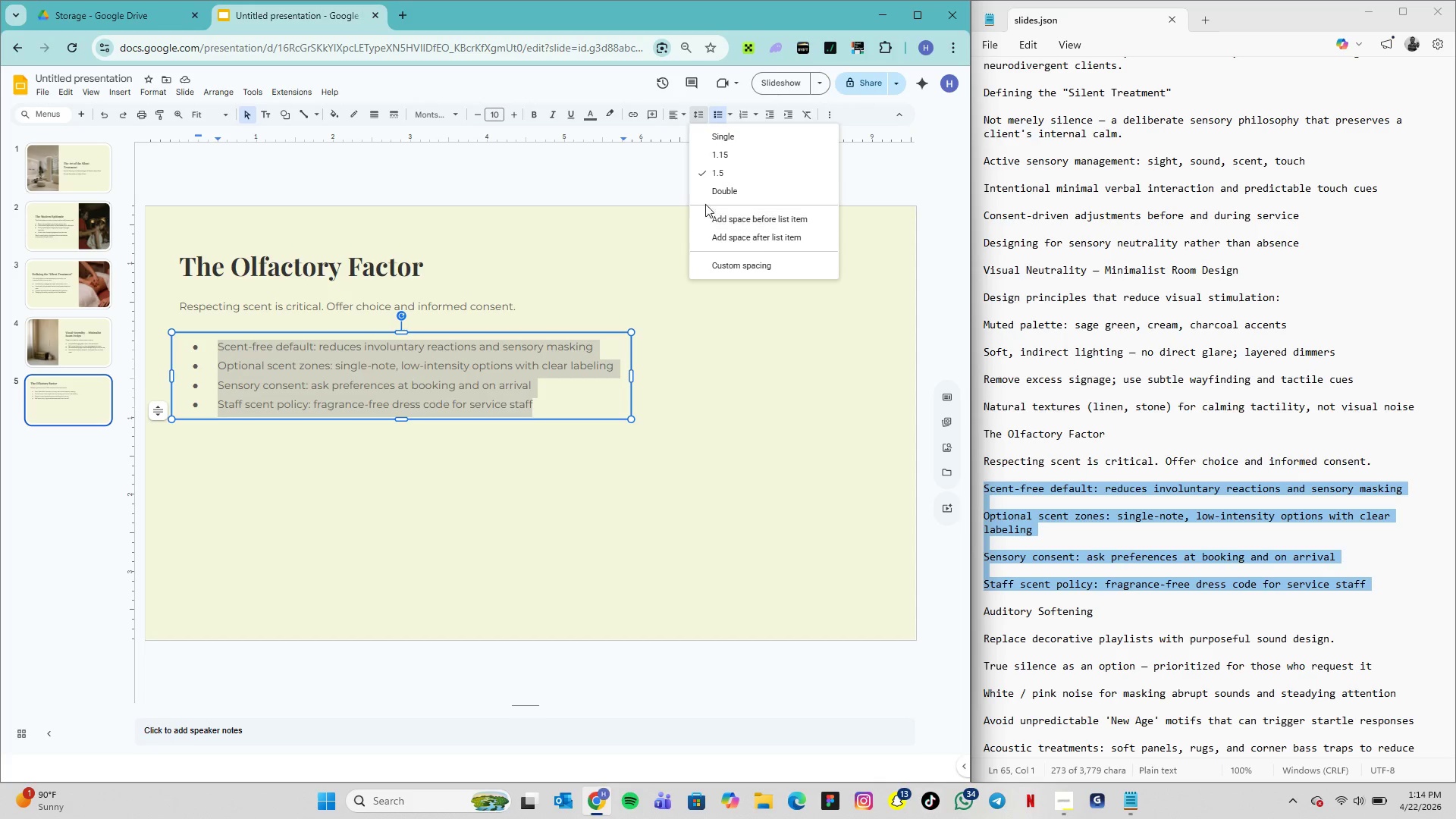 
left_click([715, 190])
 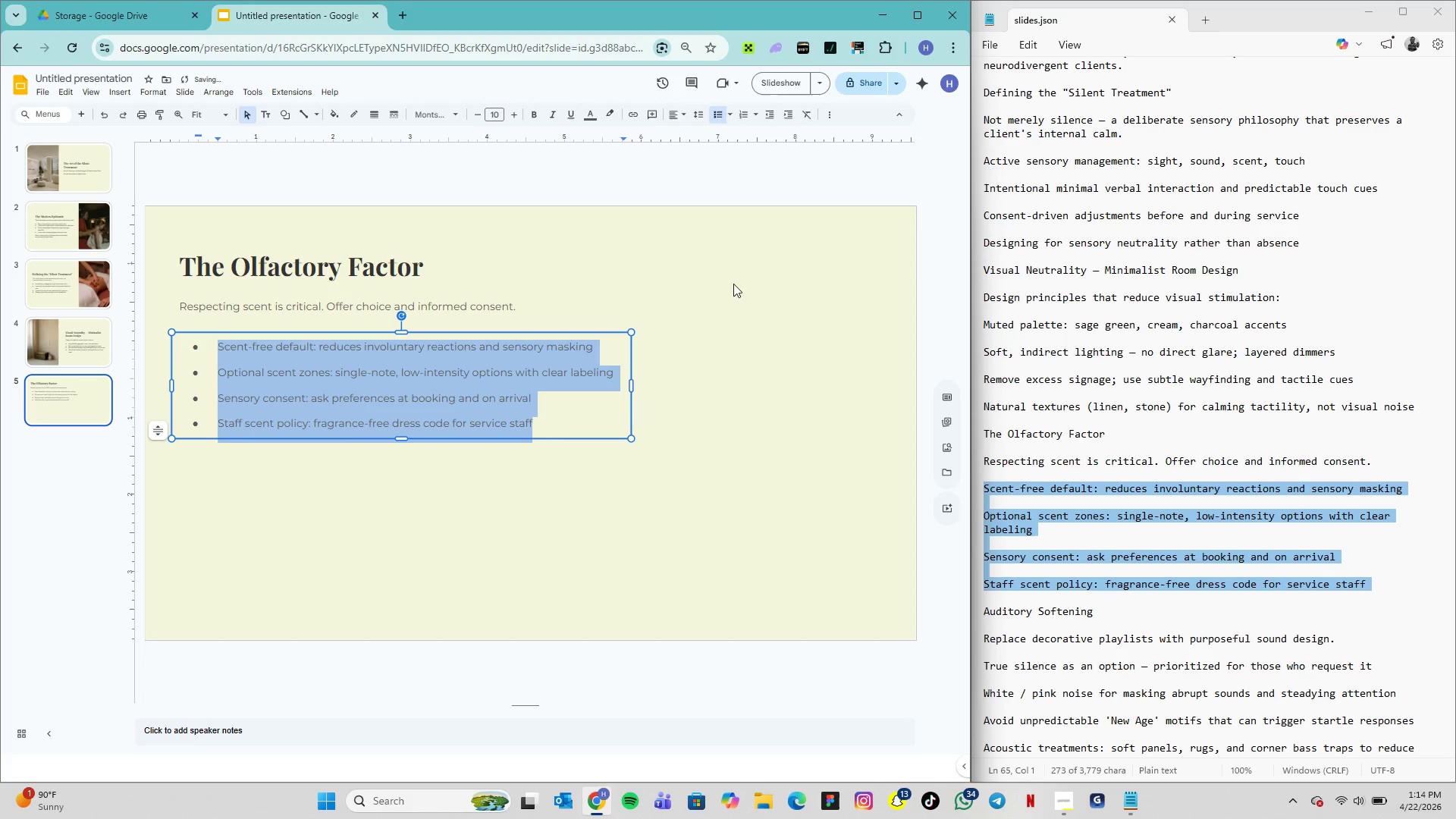 
left_click([718, 404])
 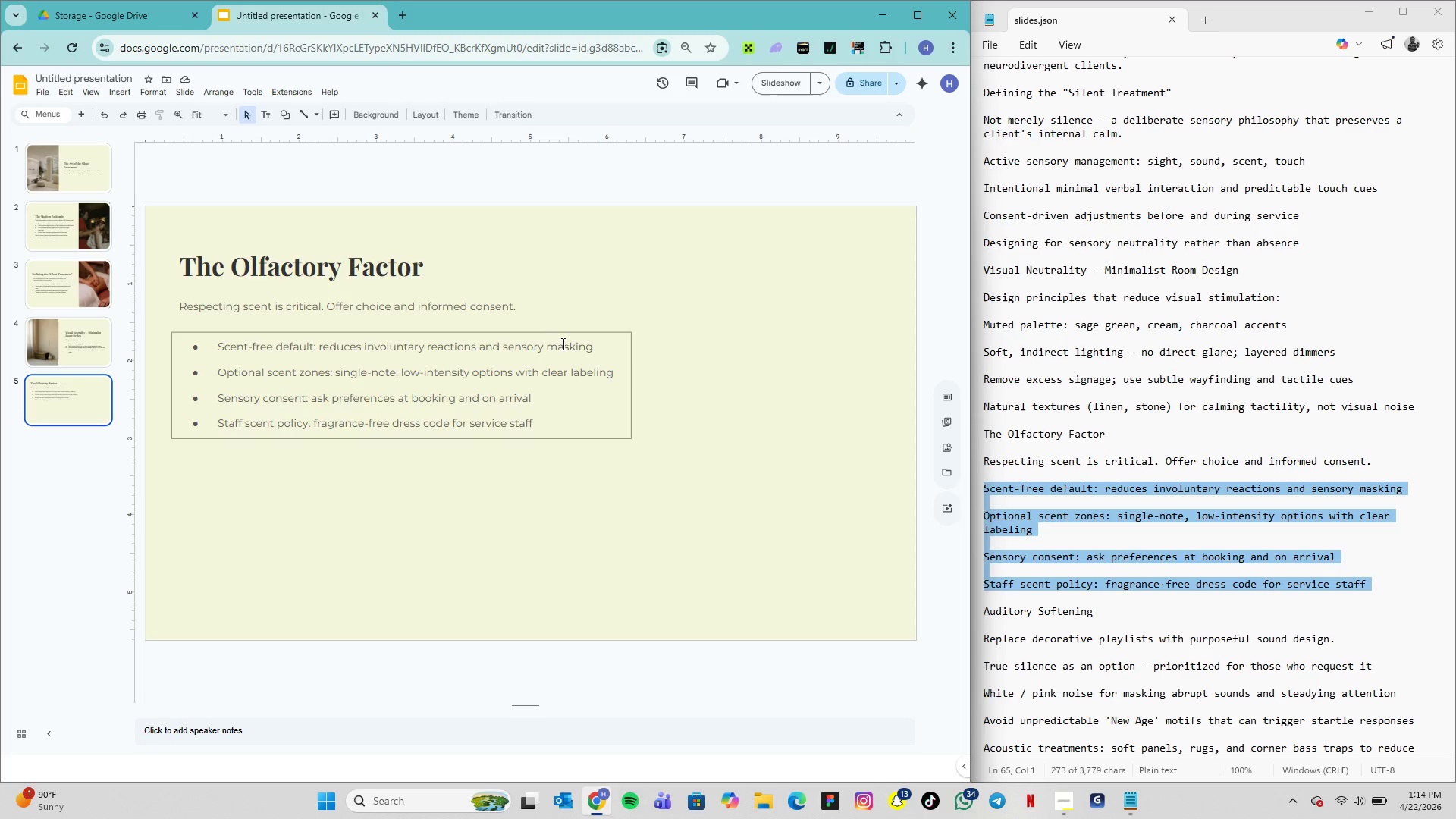 
wait(5.02)
 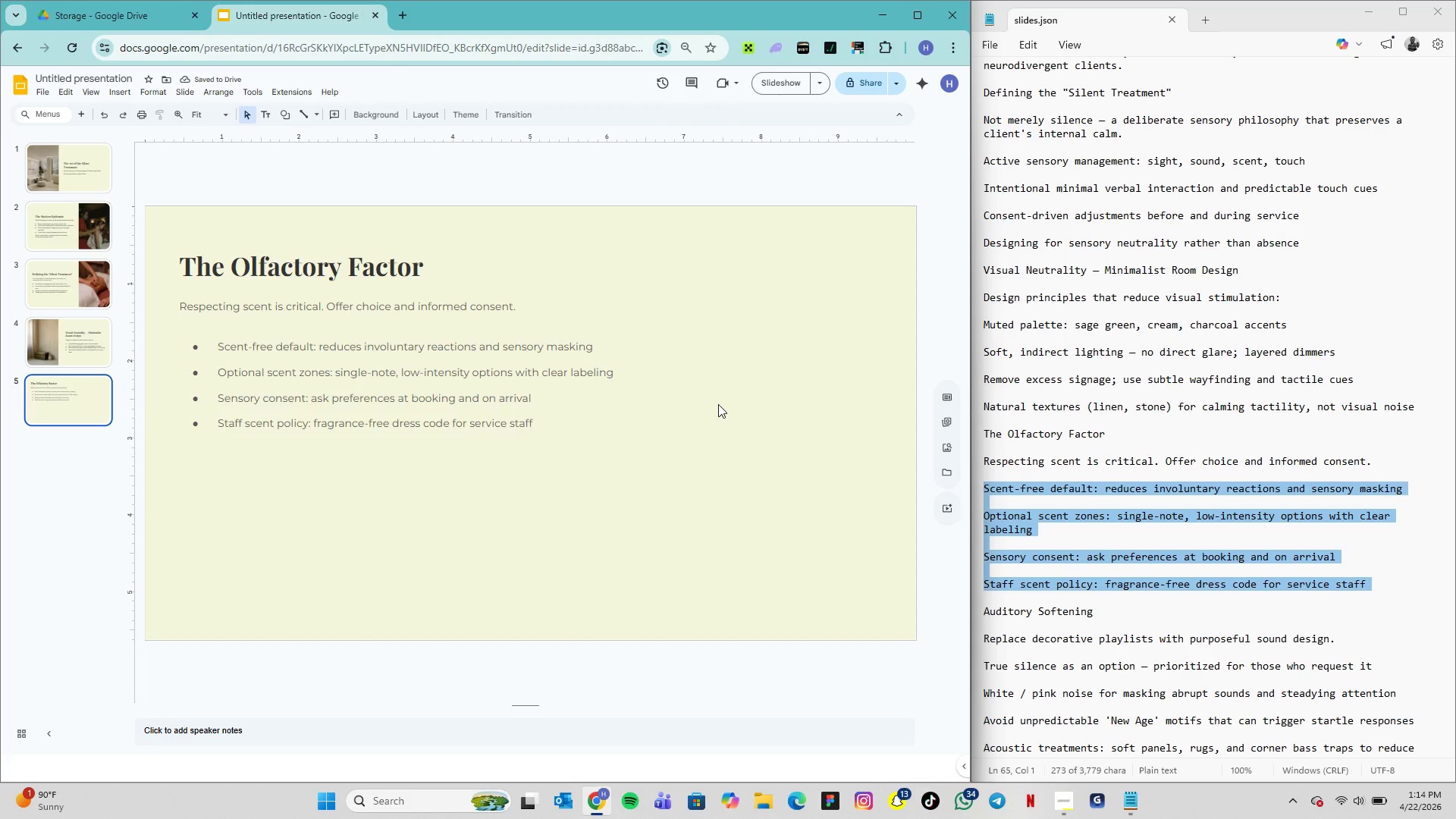 
left_click([565, 336])
 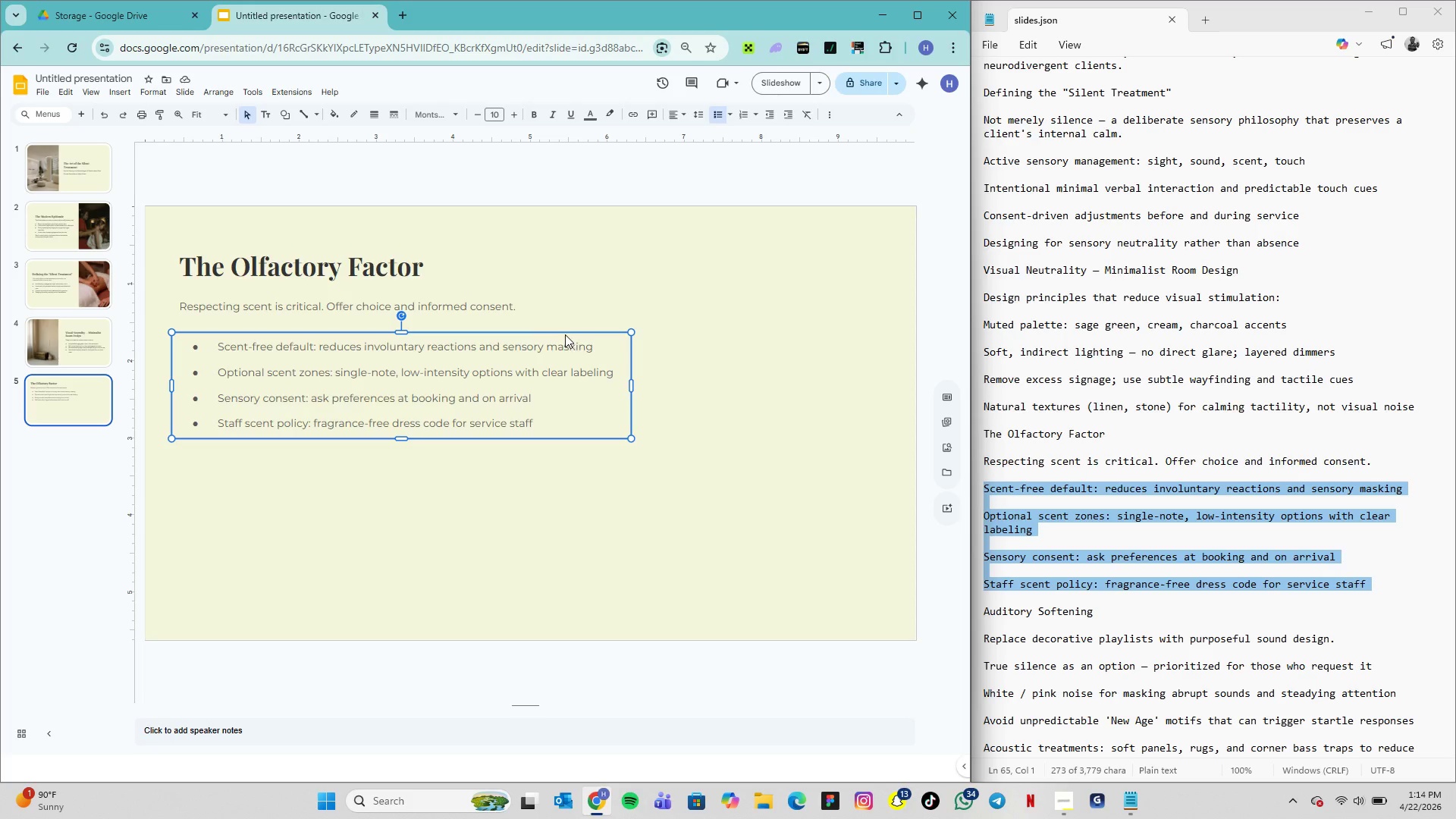 
wait(8.64)
 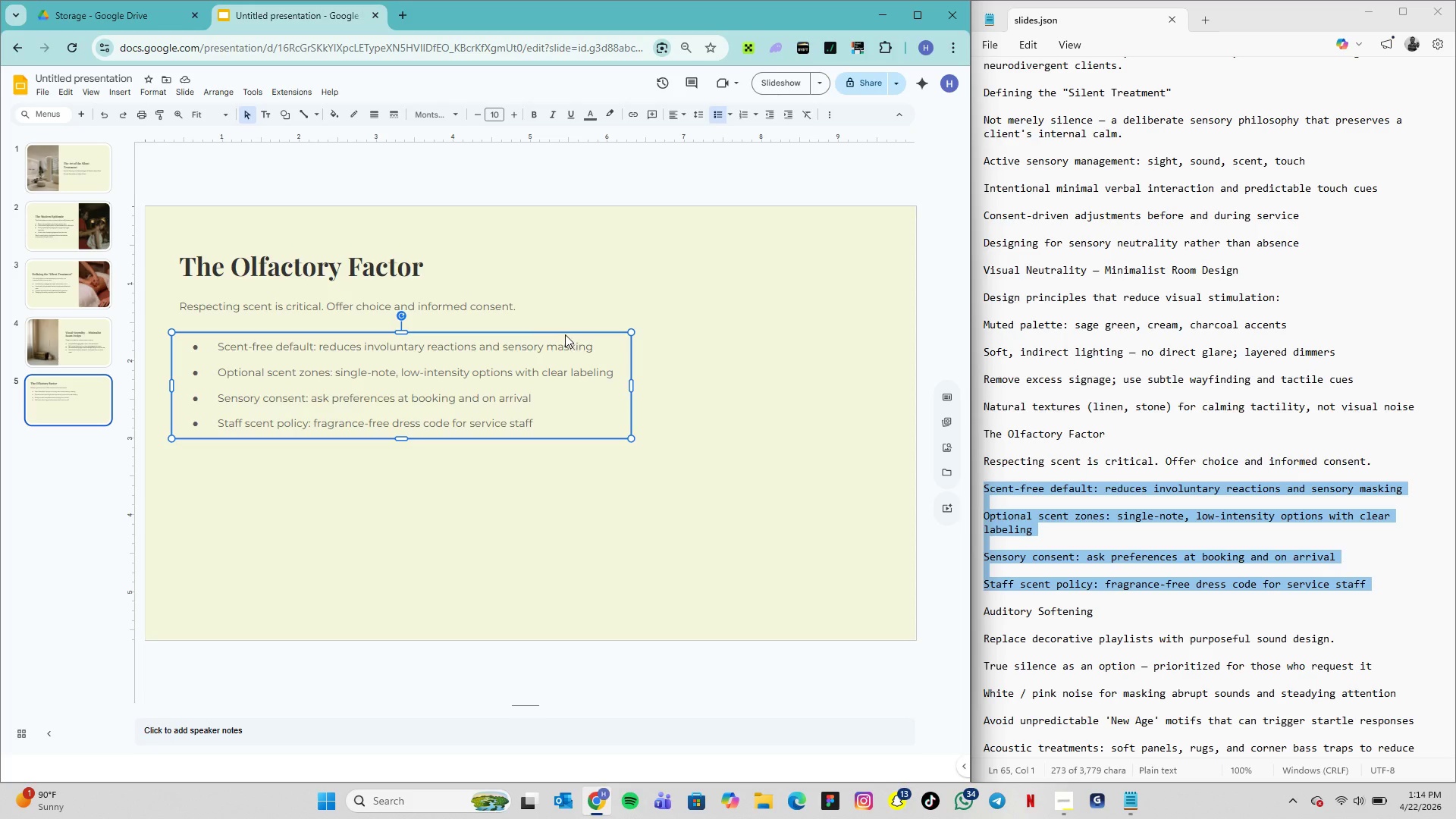 
left_click([92, 334])
 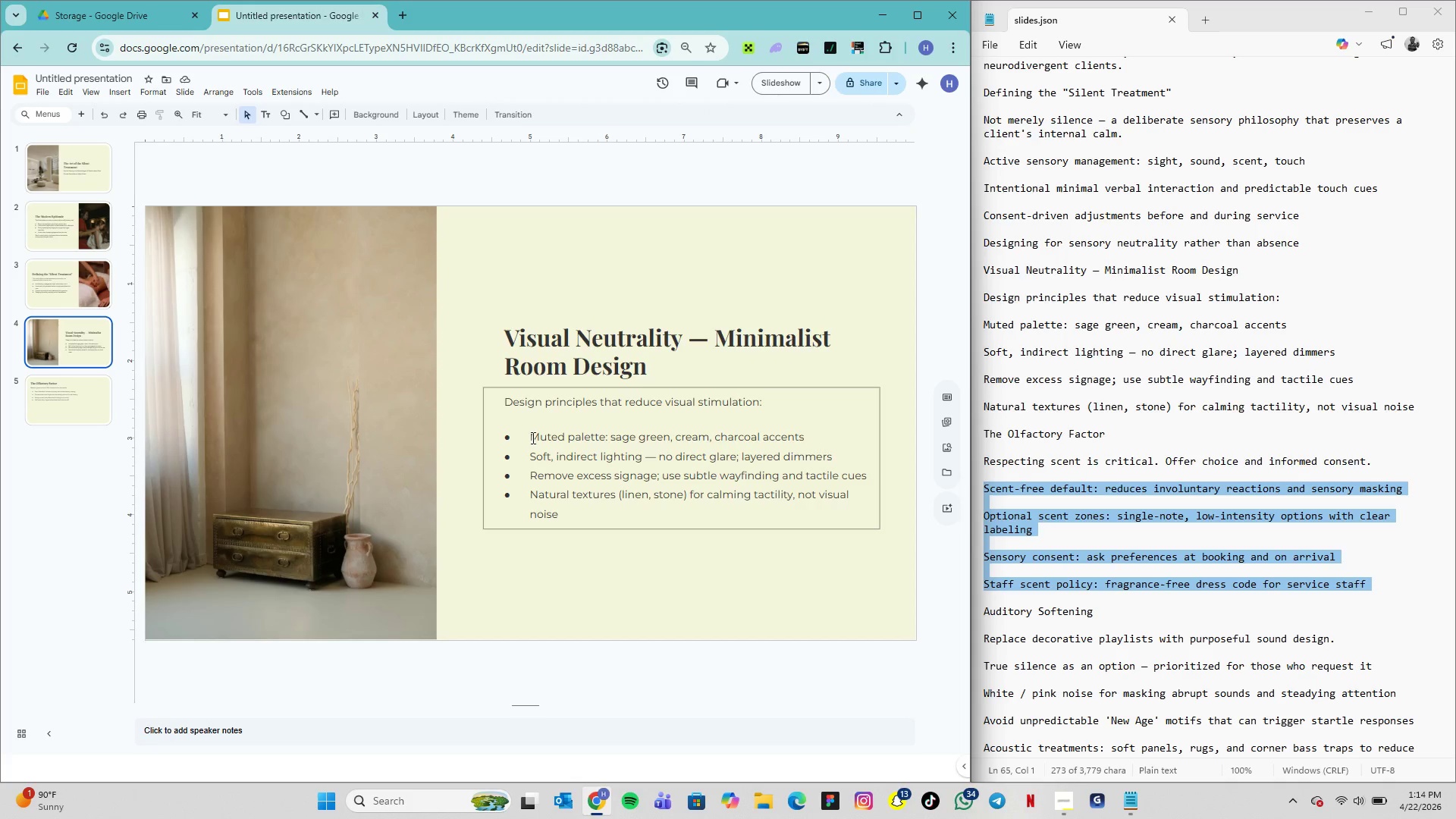 
left_click_drag(start_coordinate=[532, 434], to_coordinate=[595, 528])
 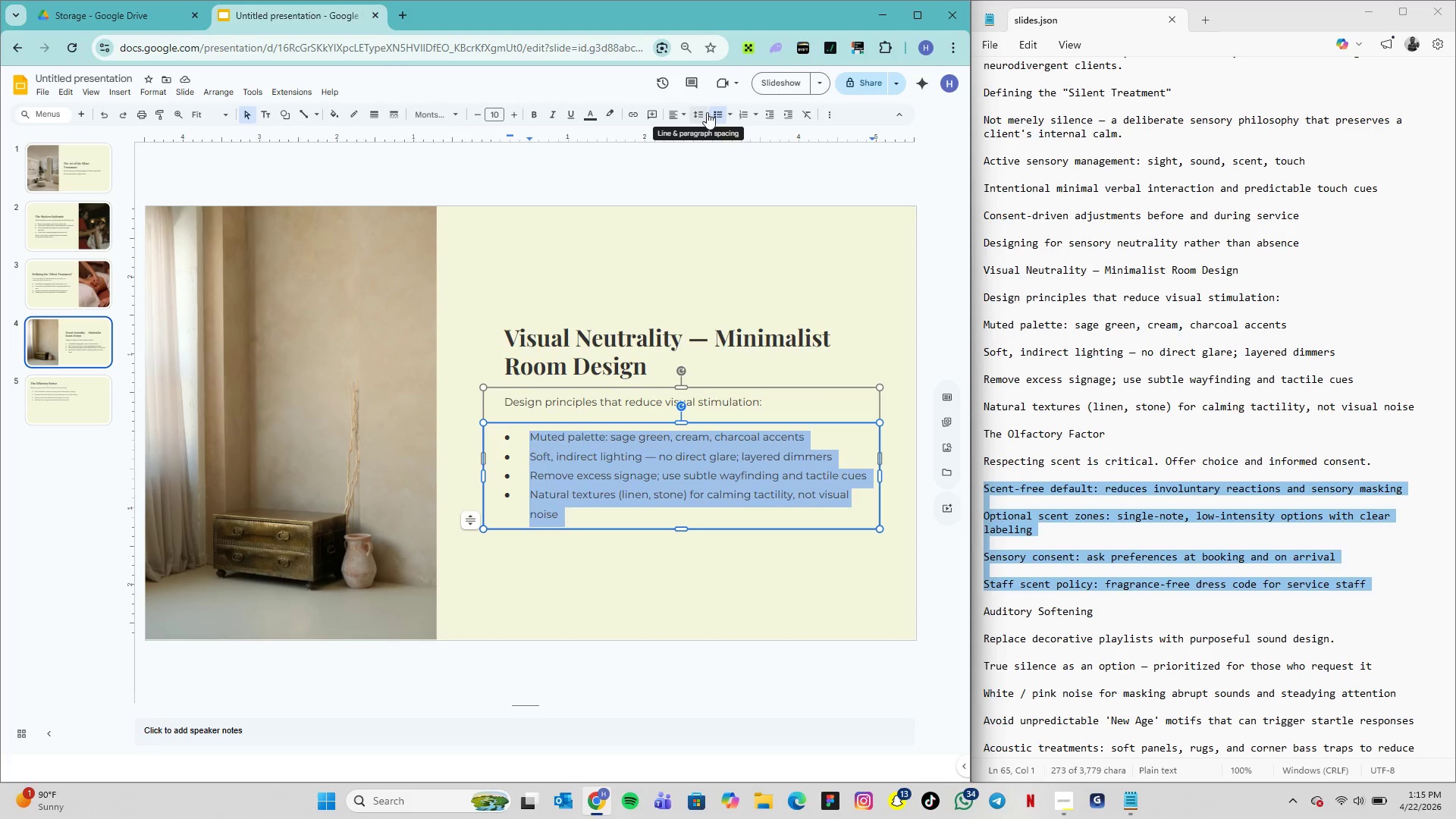 
left_click([704, 114])
 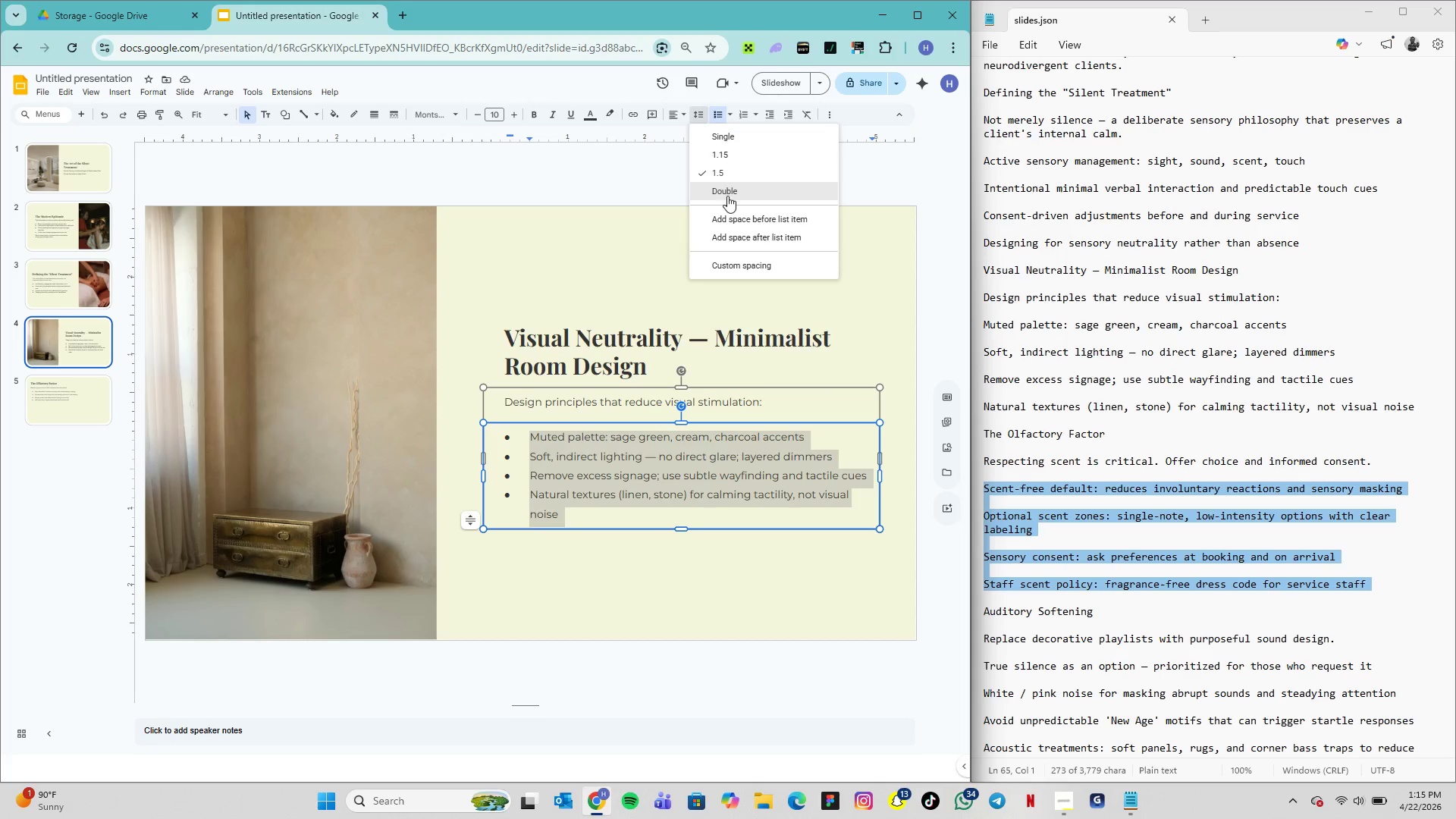 
left_click([727, 196])
 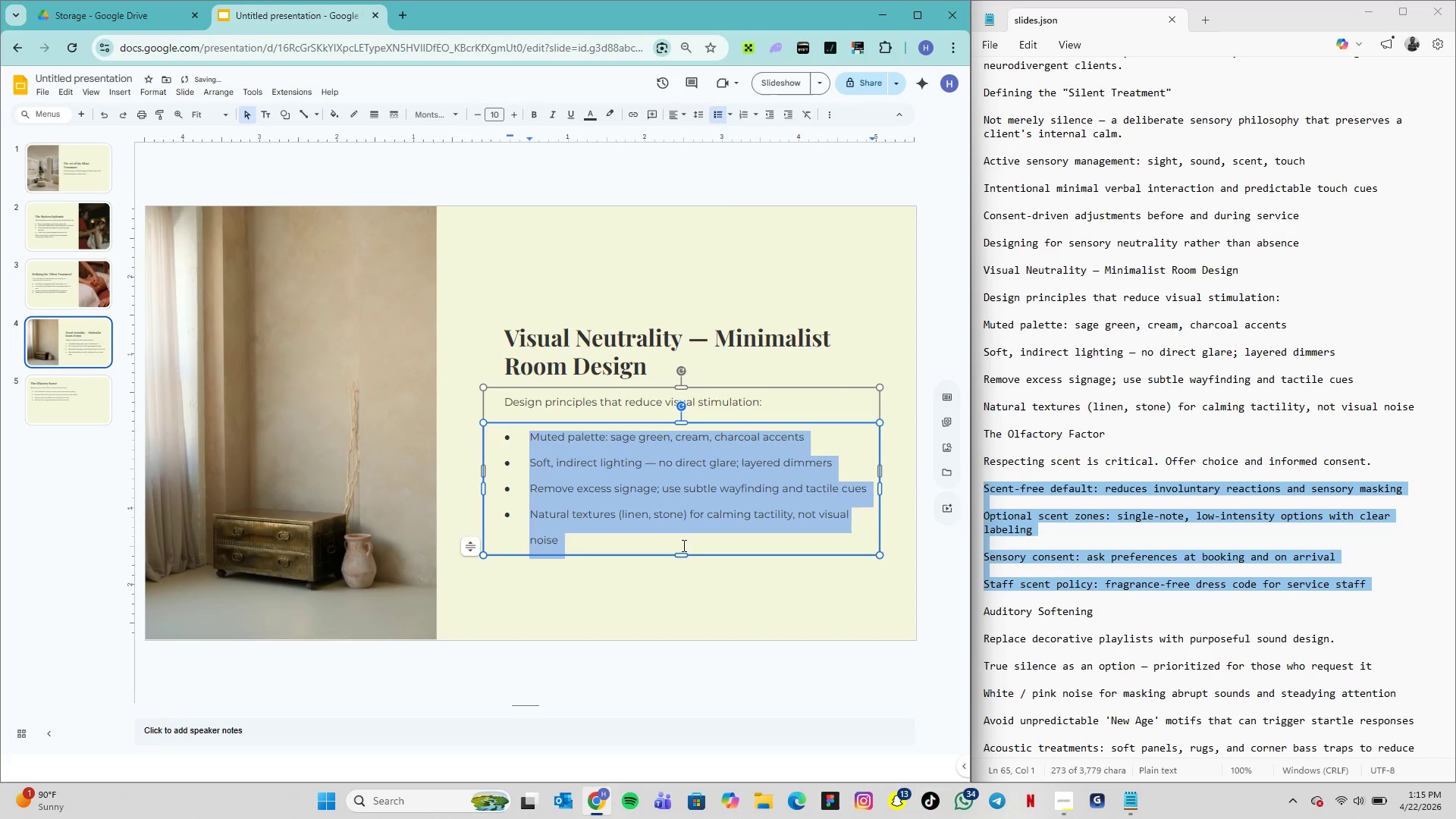 
left_click_drag(start_coordinate=[682, 555], to_coordinate=[682, 565])
 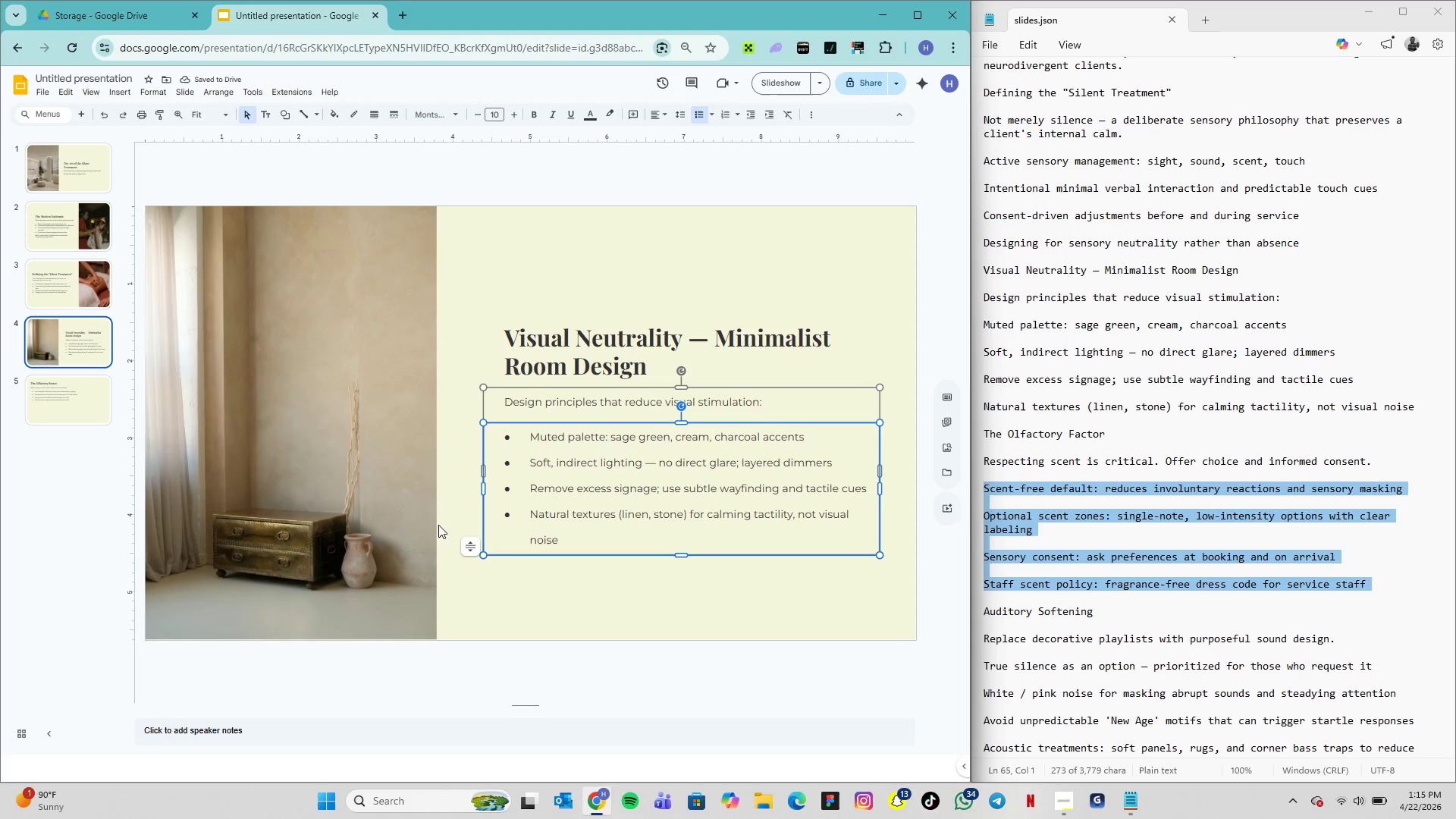 
left_click([470, 548])
 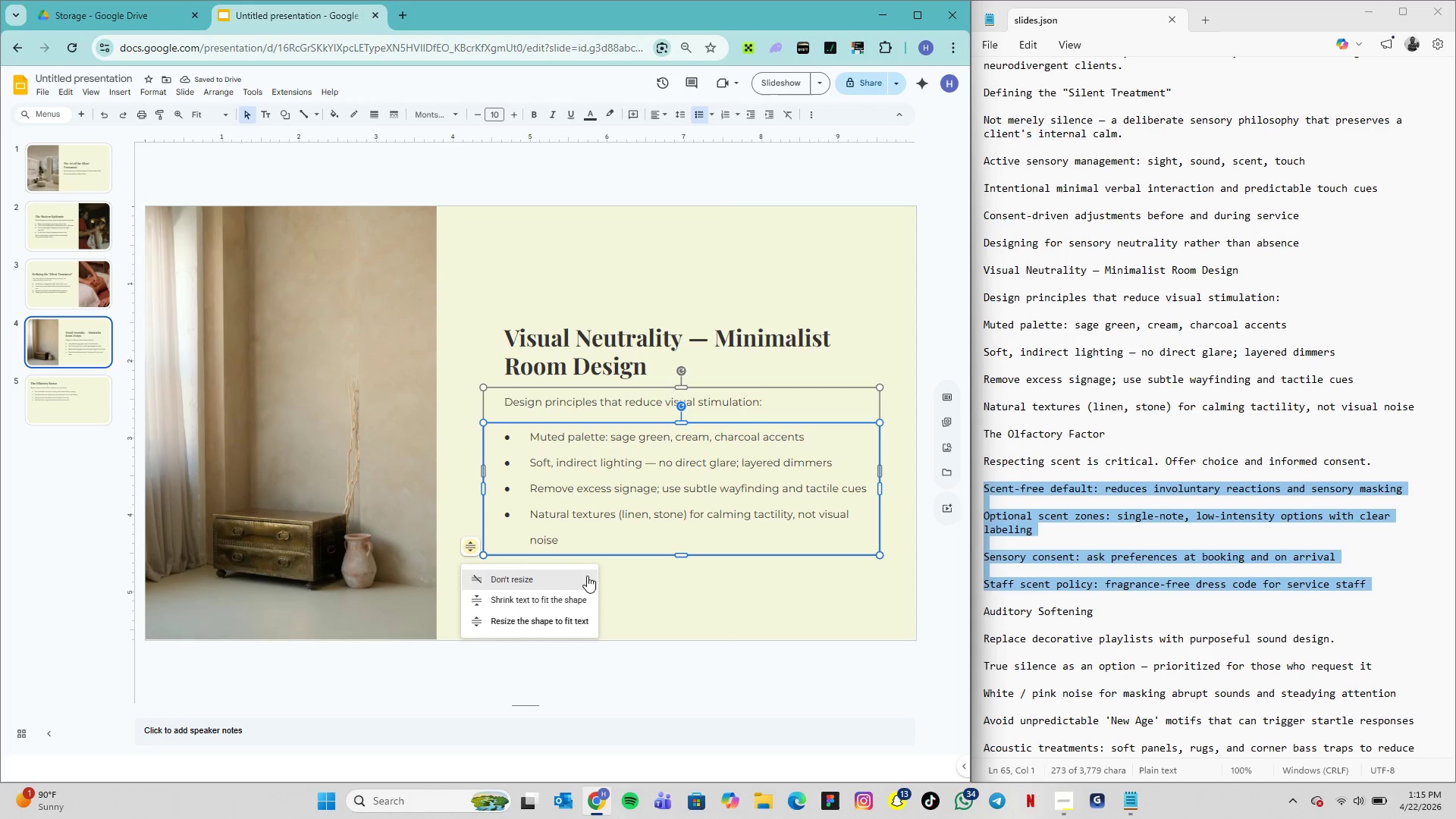 
left_click([572, 576])
 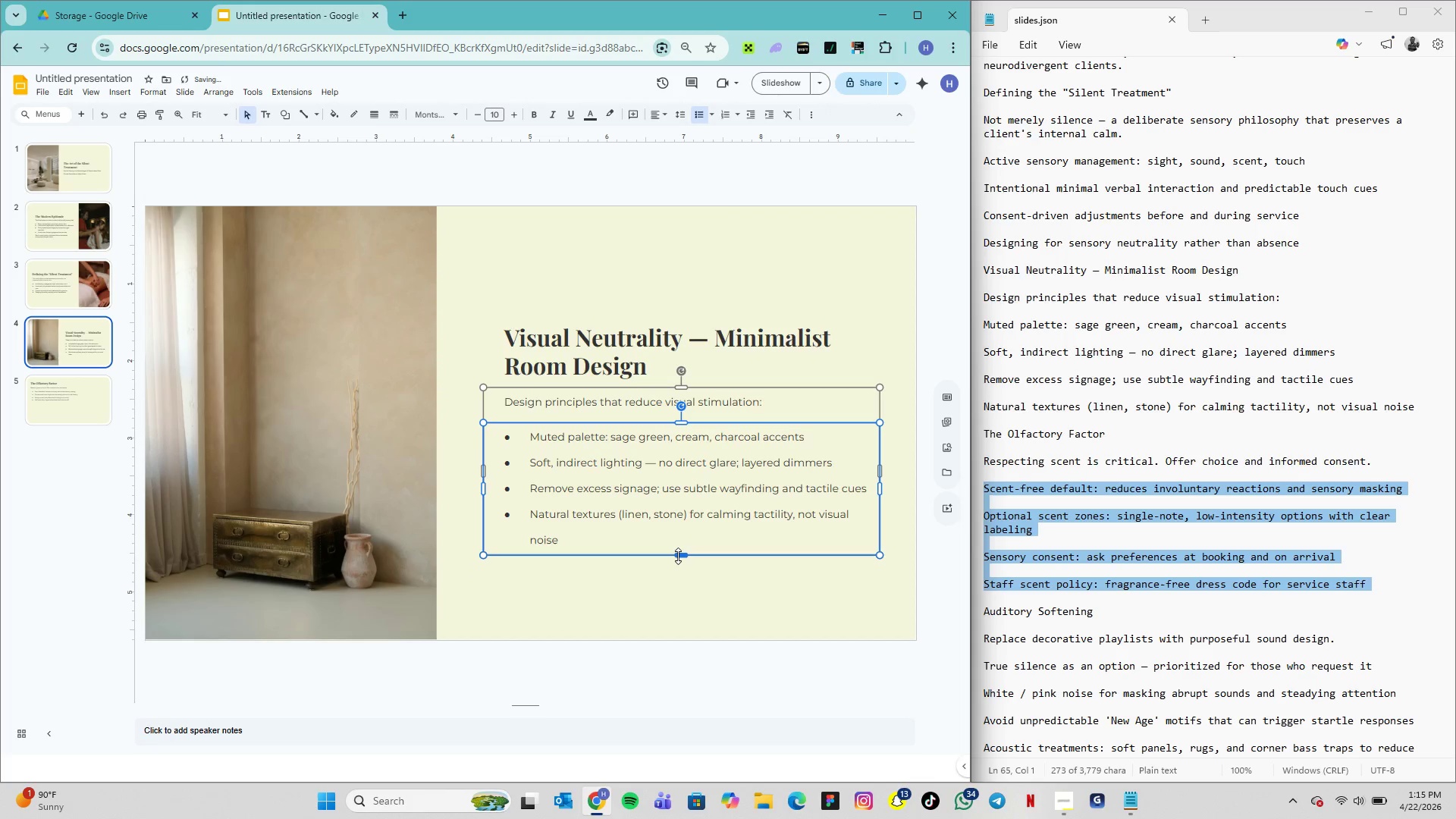 
left_click_drag(start_coordinate=[678, 556], to_coordinate=[679, 565])
 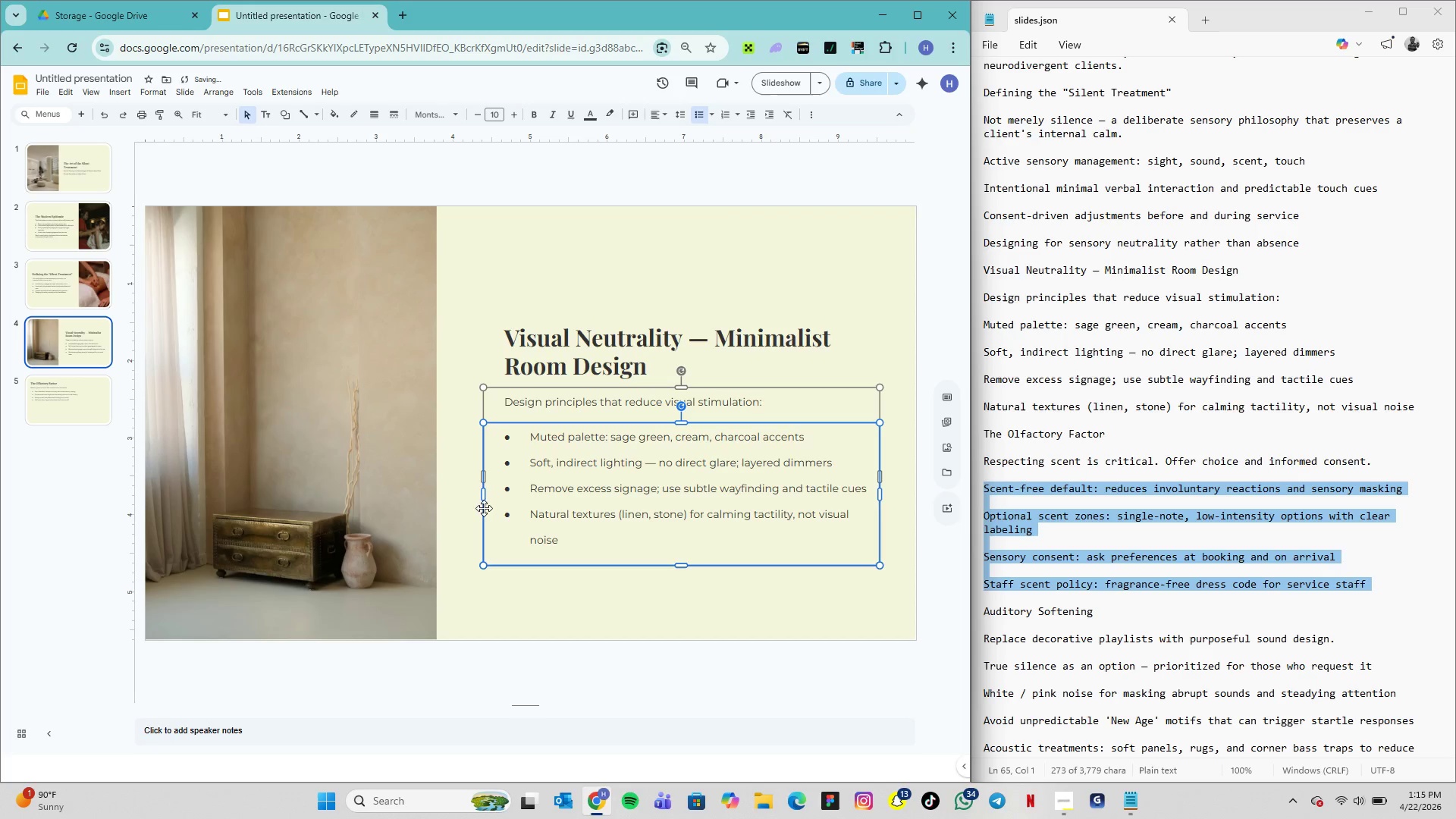 
left_click([465, 513])
 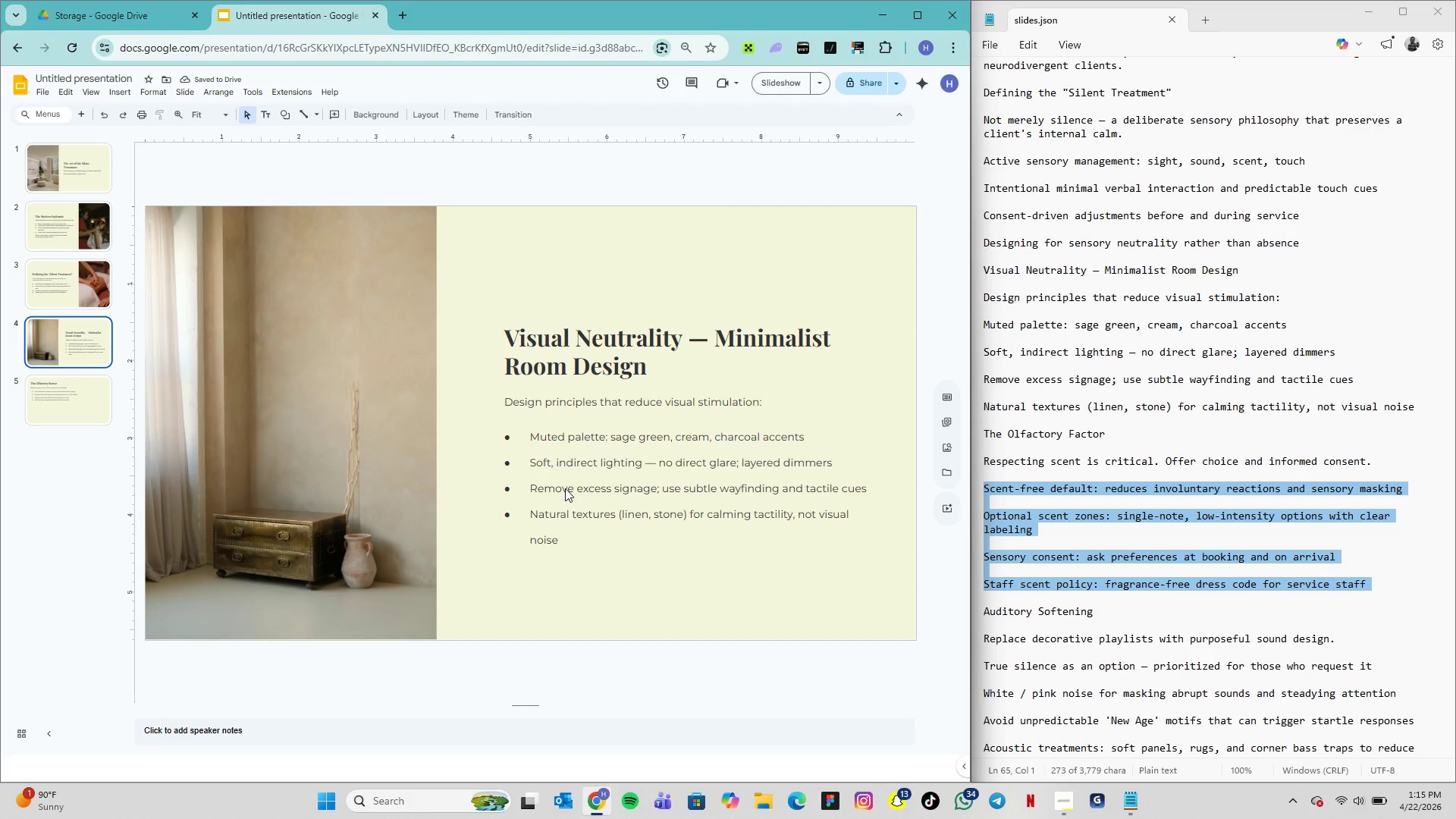 
left_click([572, 479])
 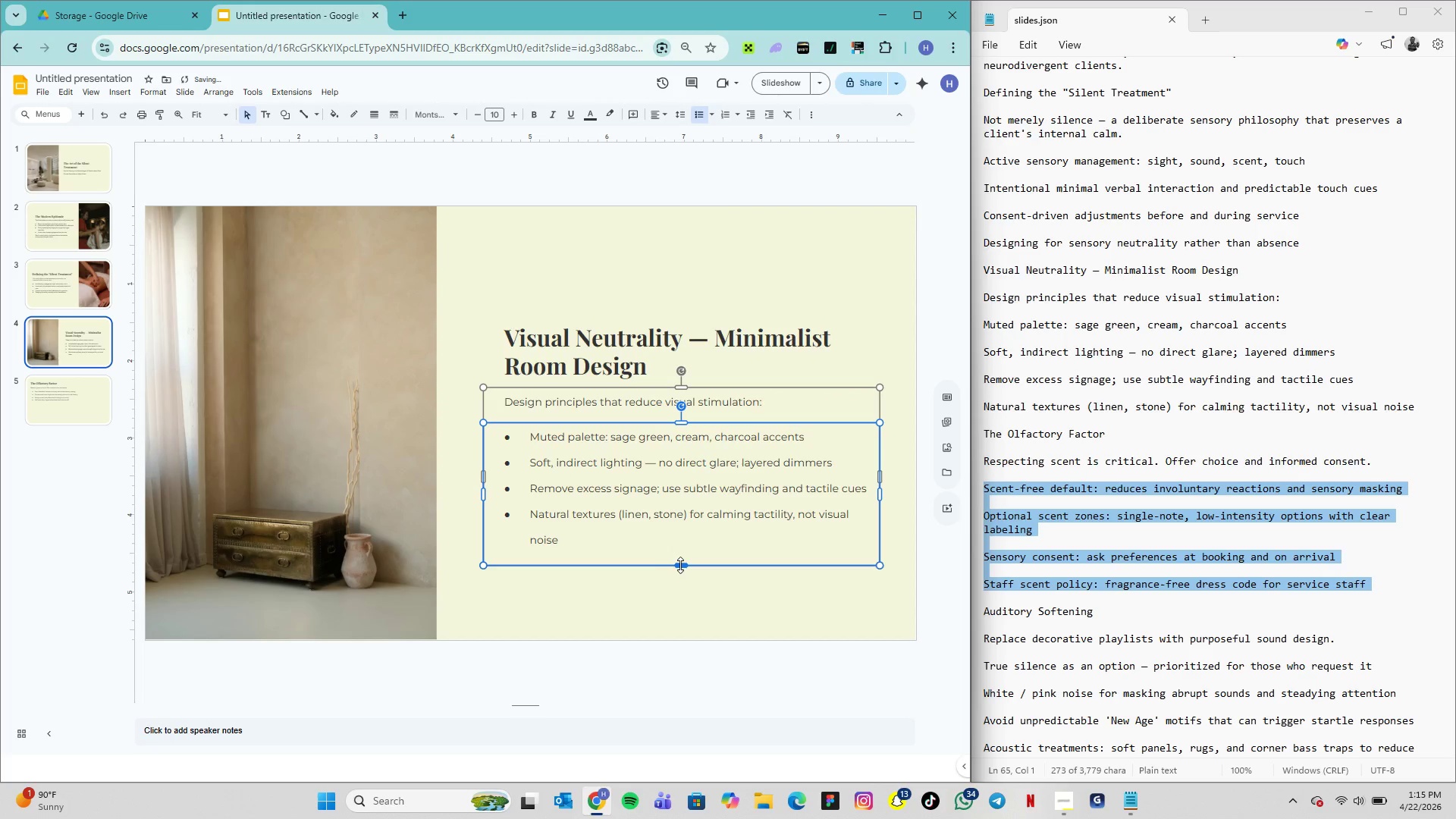 
wait(7.08)
 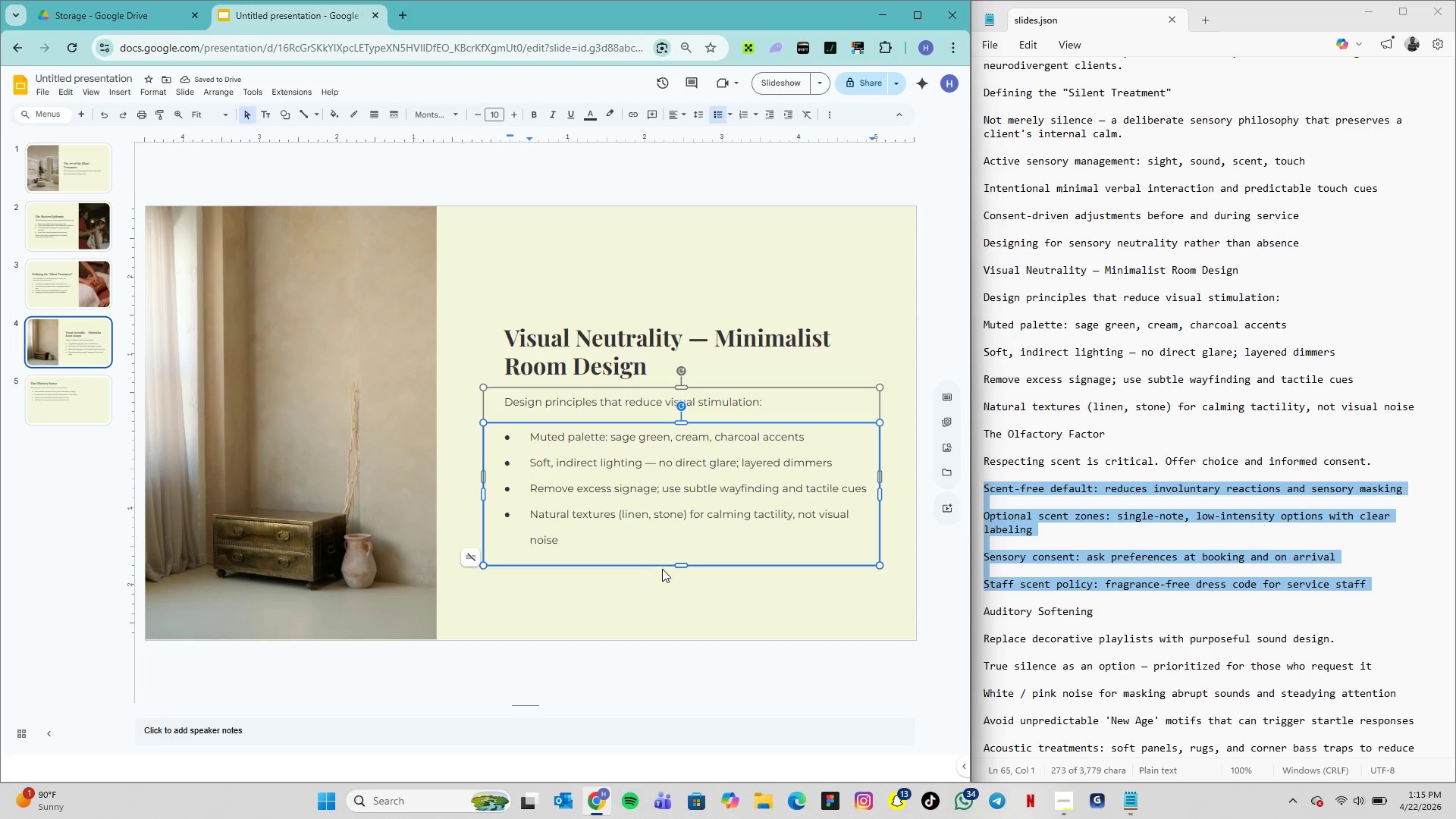 
left_click([85, 297])
 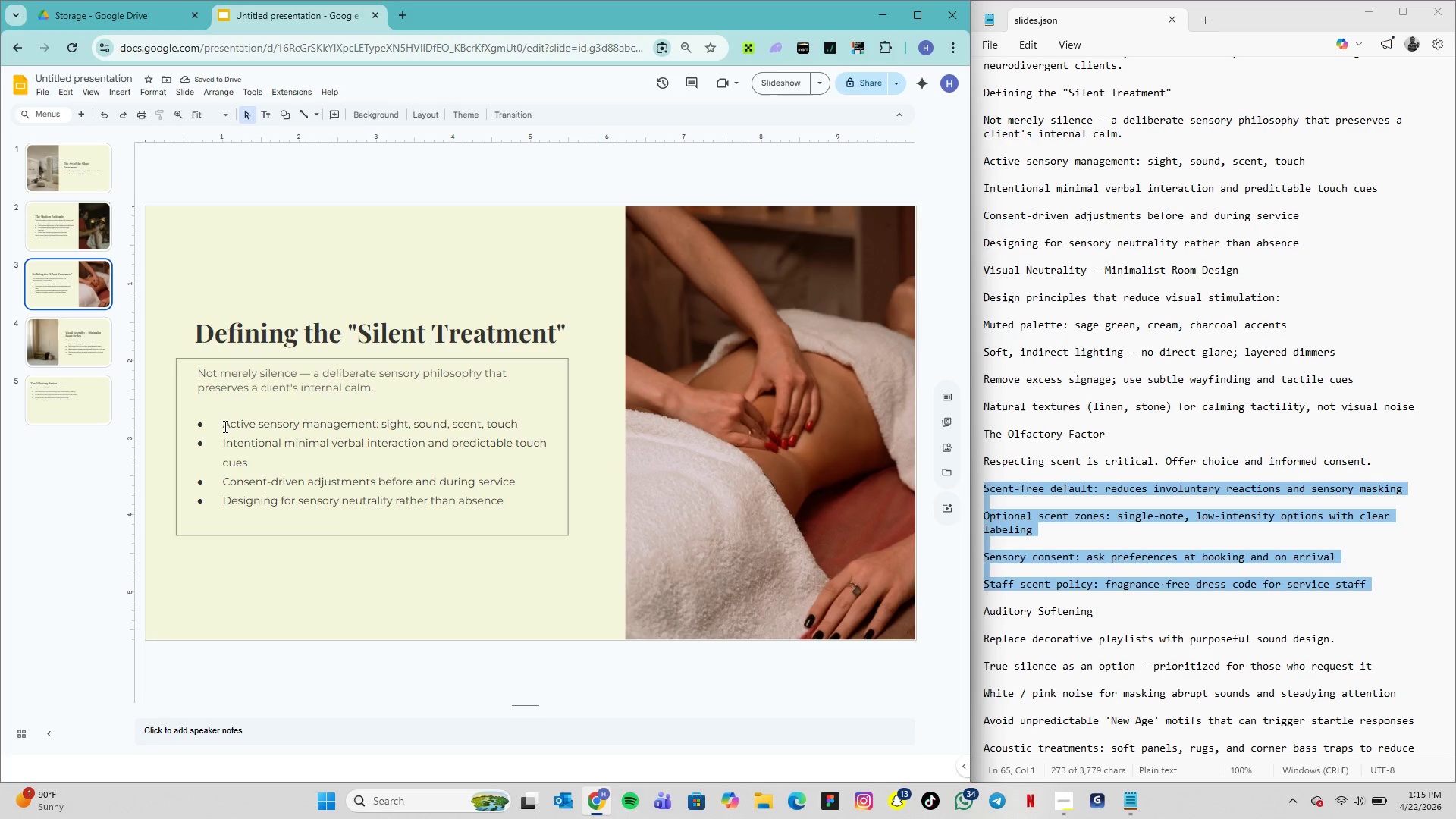 
left_click_drag(start_coordinate=[222, 425], to_coordinate=[511, 531])
 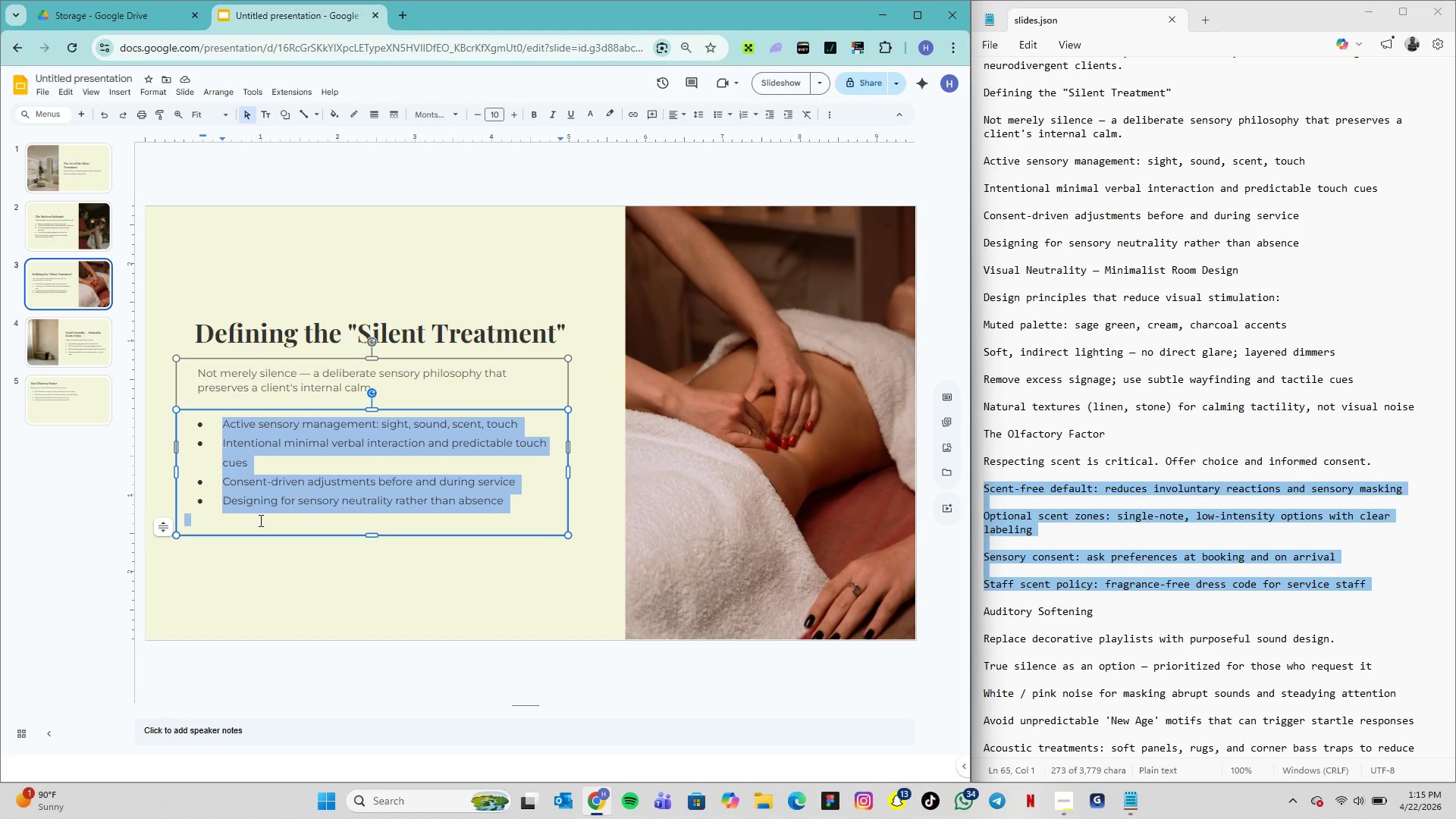 
left_click([259, 520])
 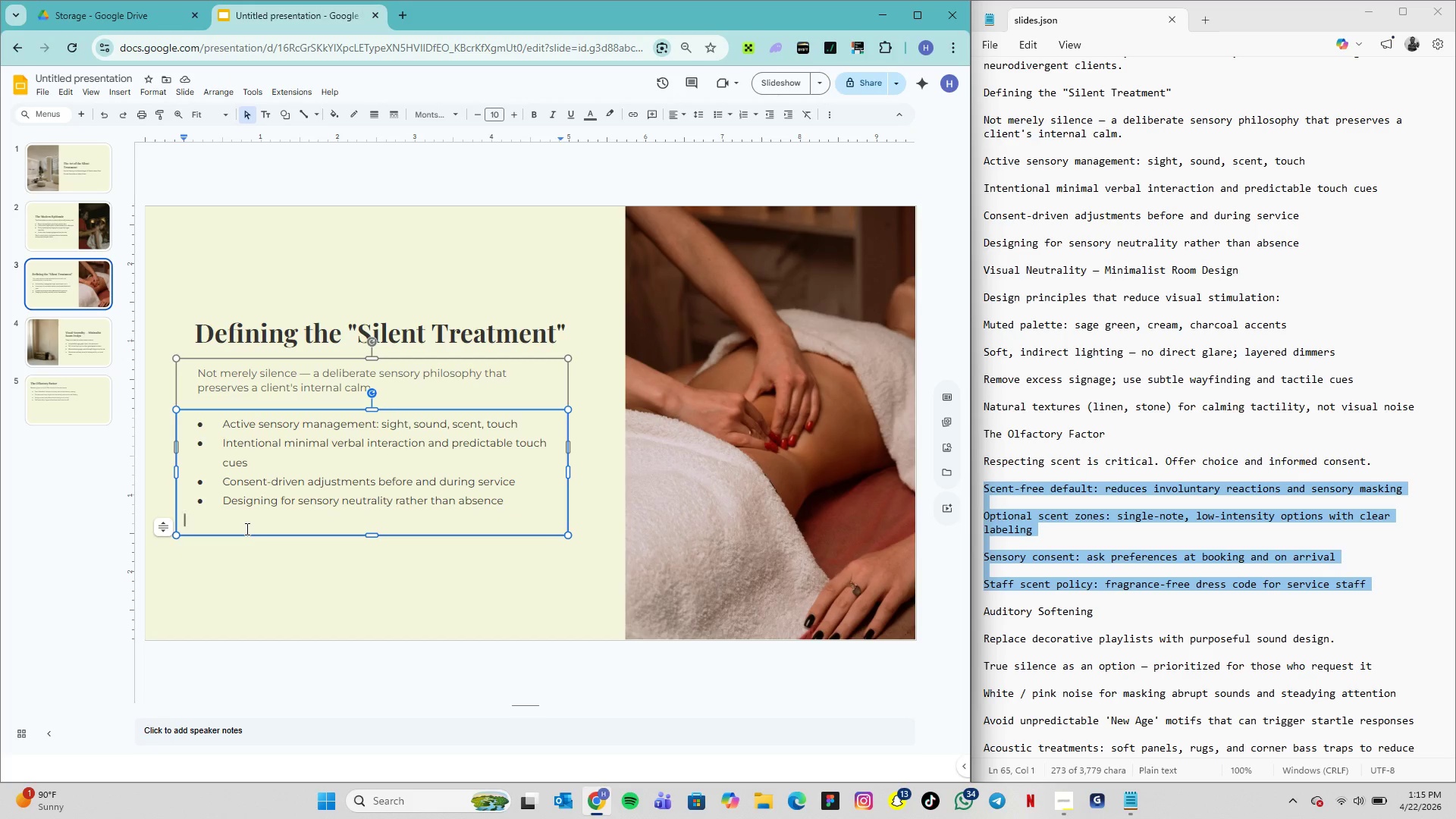 
key(Backspace)
 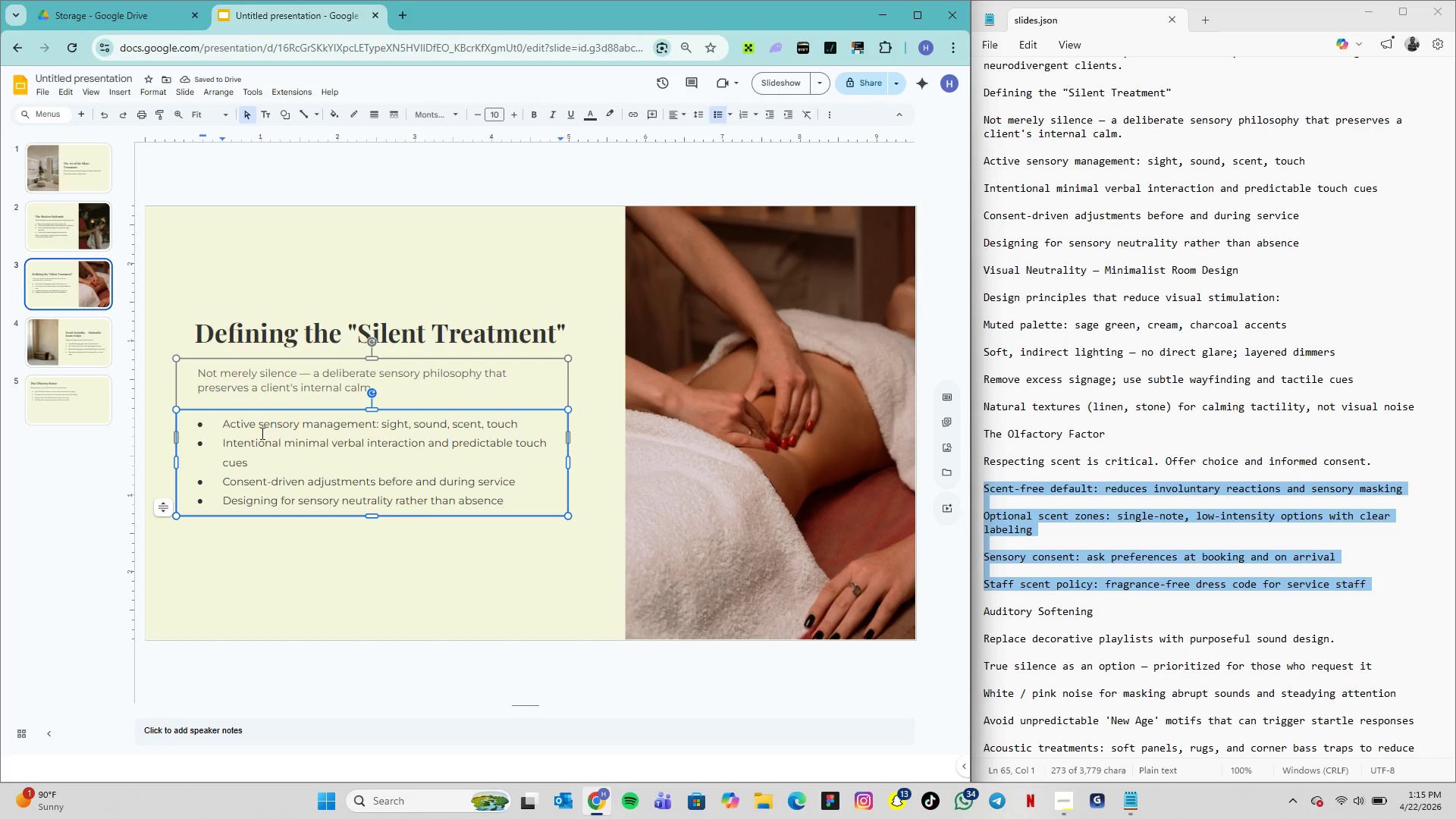 
left_click_drag(start_coordinate=[221, 423], to_coordinate=[512, 506])
 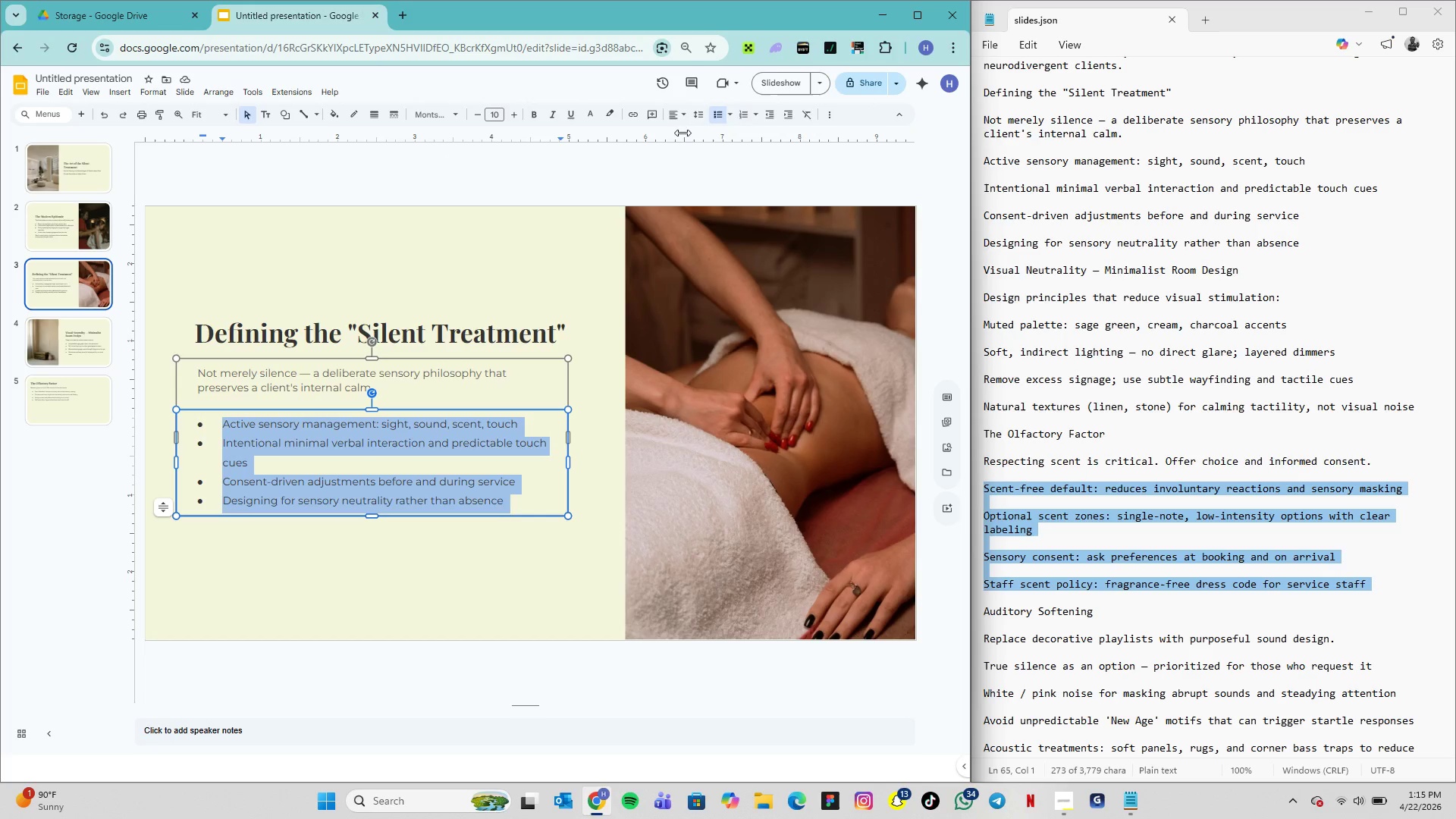 
left_click([700, 120])
 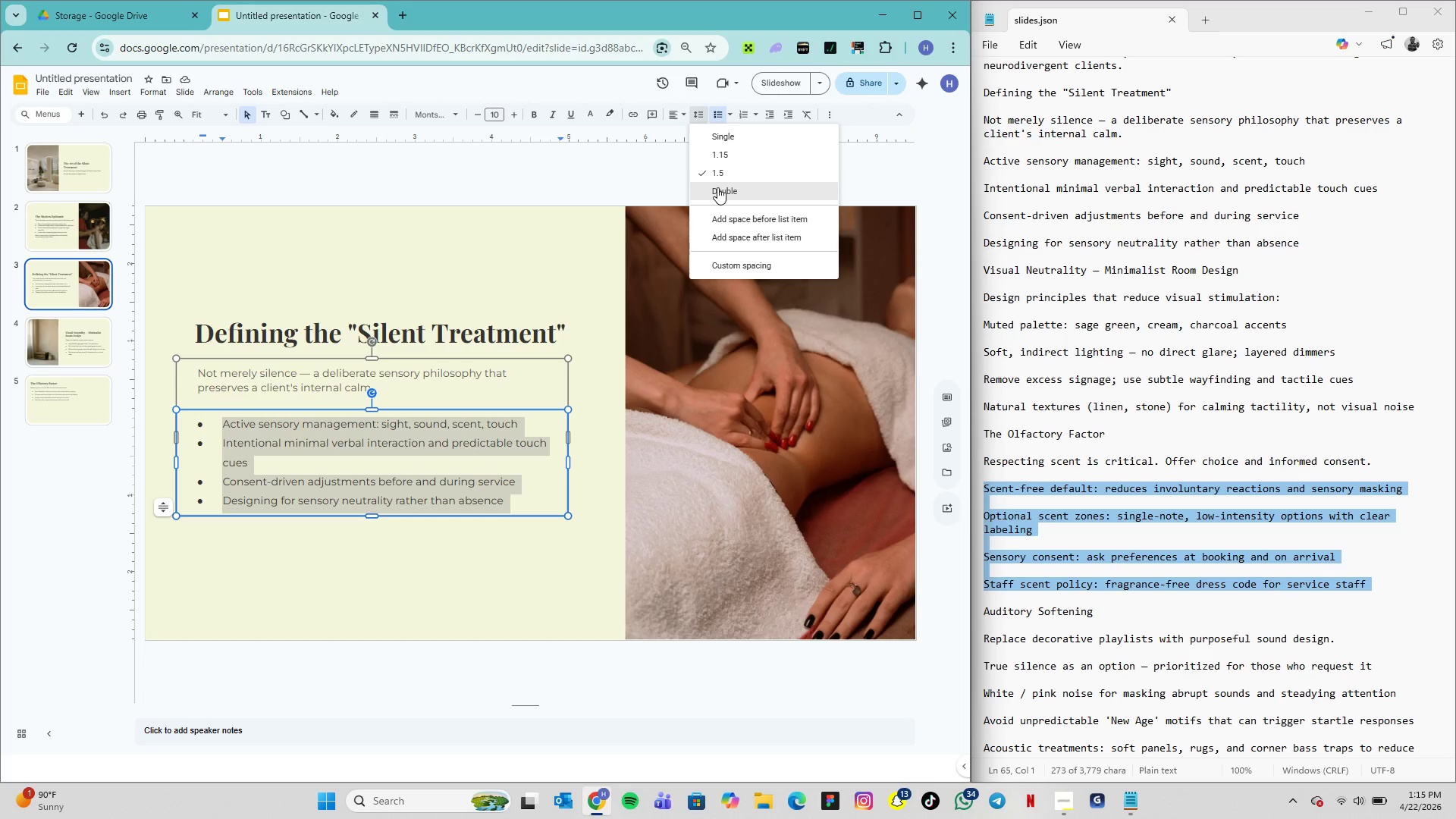 
left_click([717, 187])
 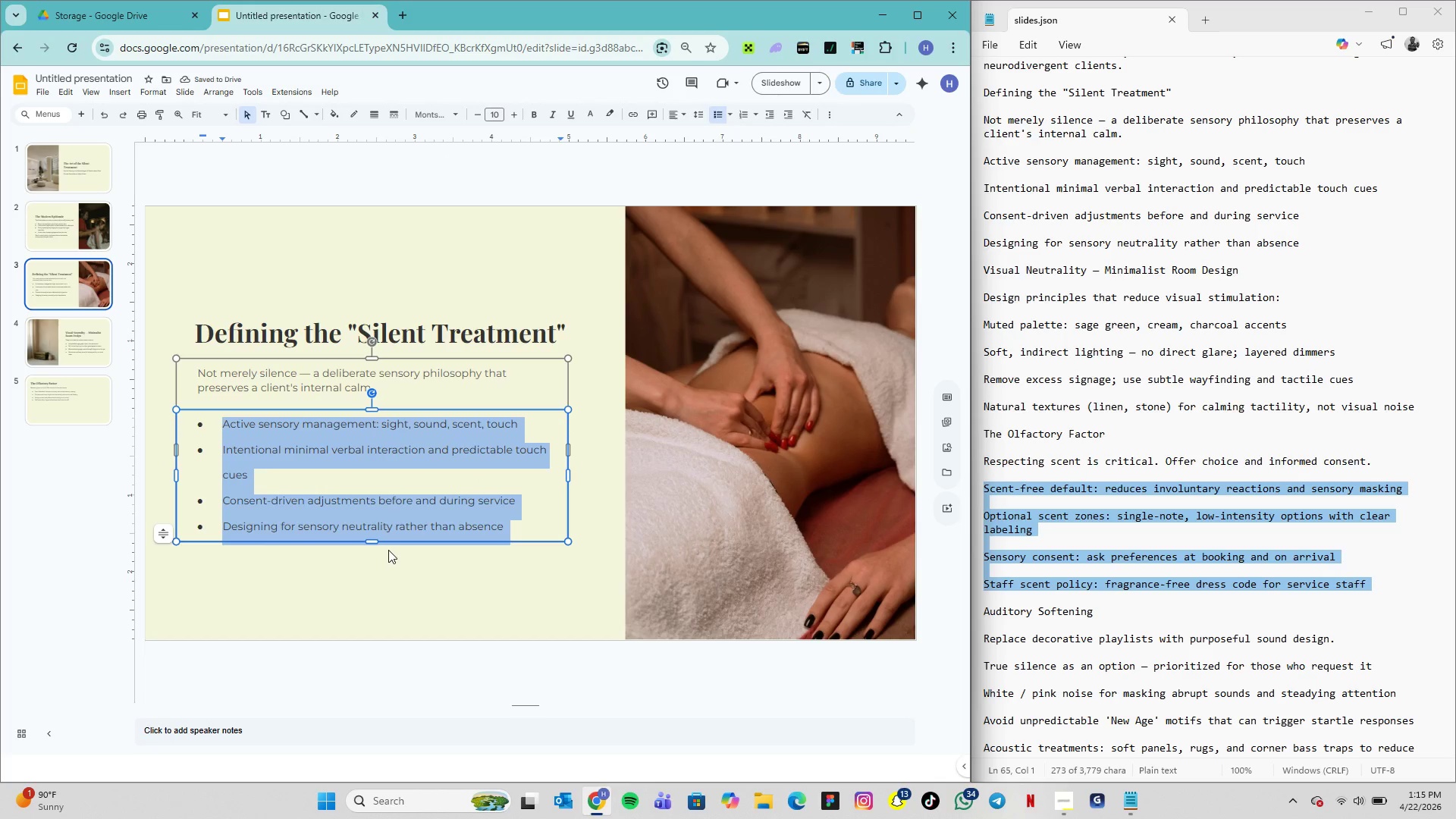 
left_click_drag(start_coordinate=[374, 541], to_coordinate=[371, 553])
 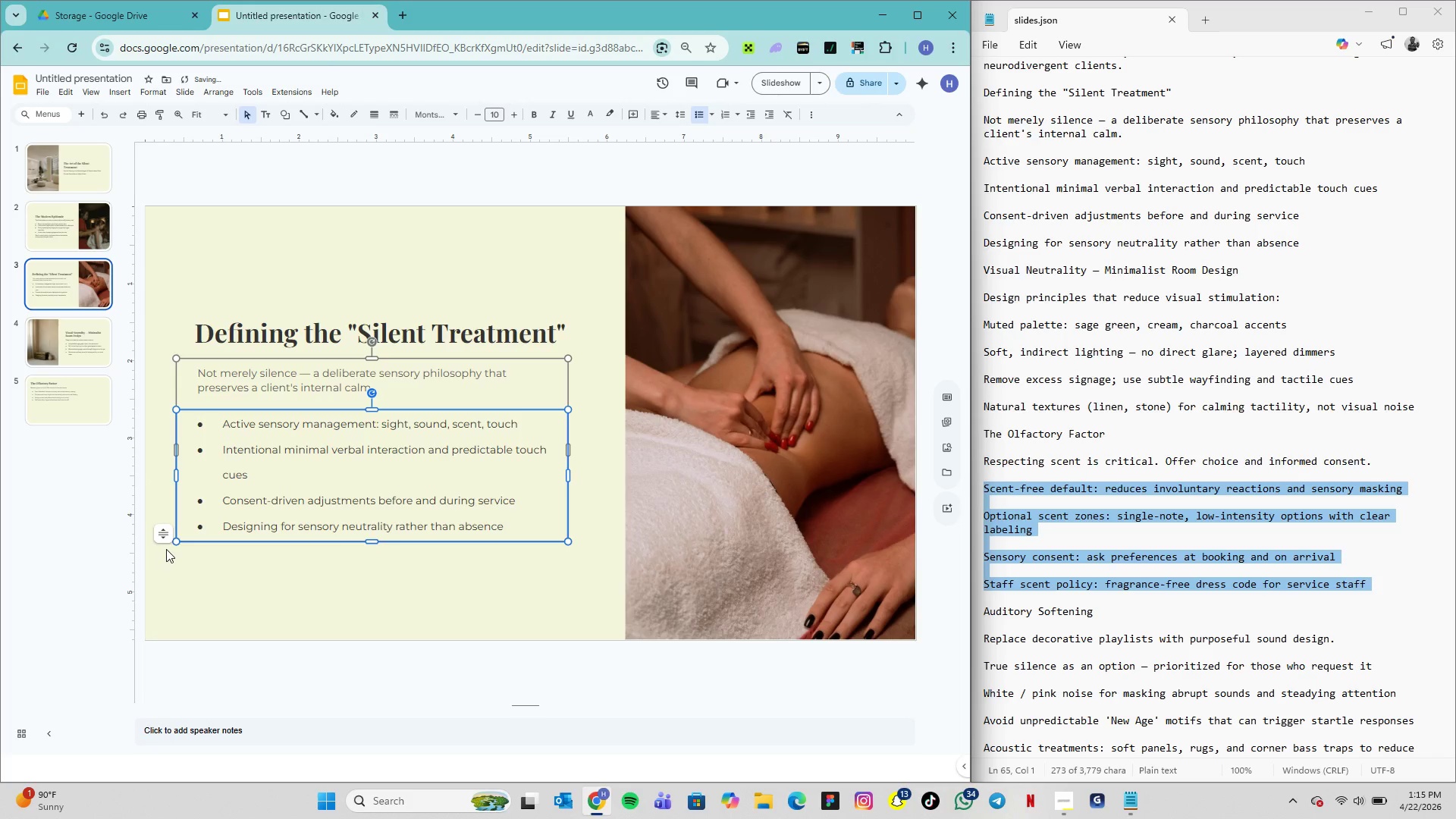 
left_click([160, 534])
 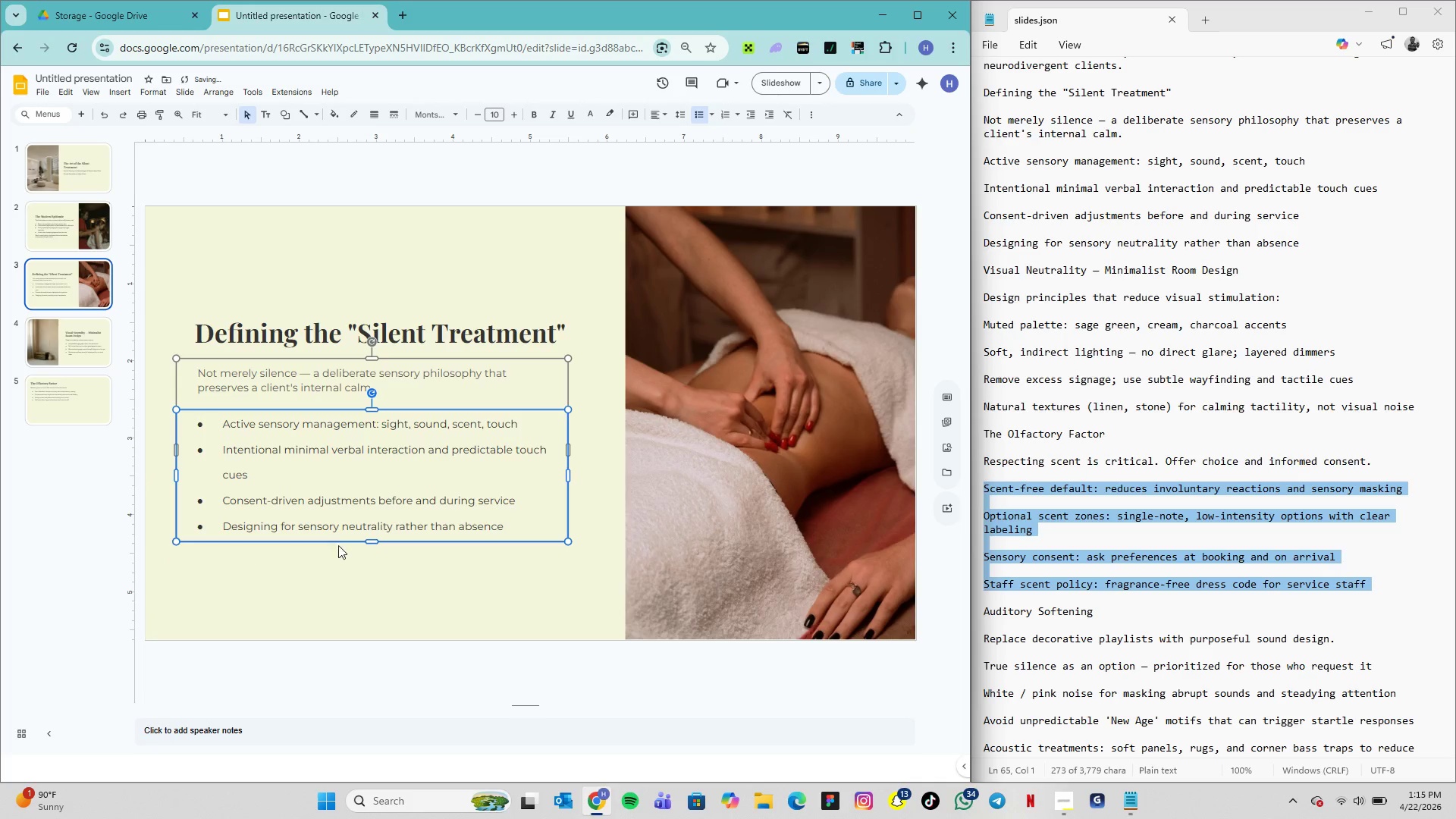 
left_click_drag(start_coordinate=[376, 541], to_coordinate=[383, 549])
 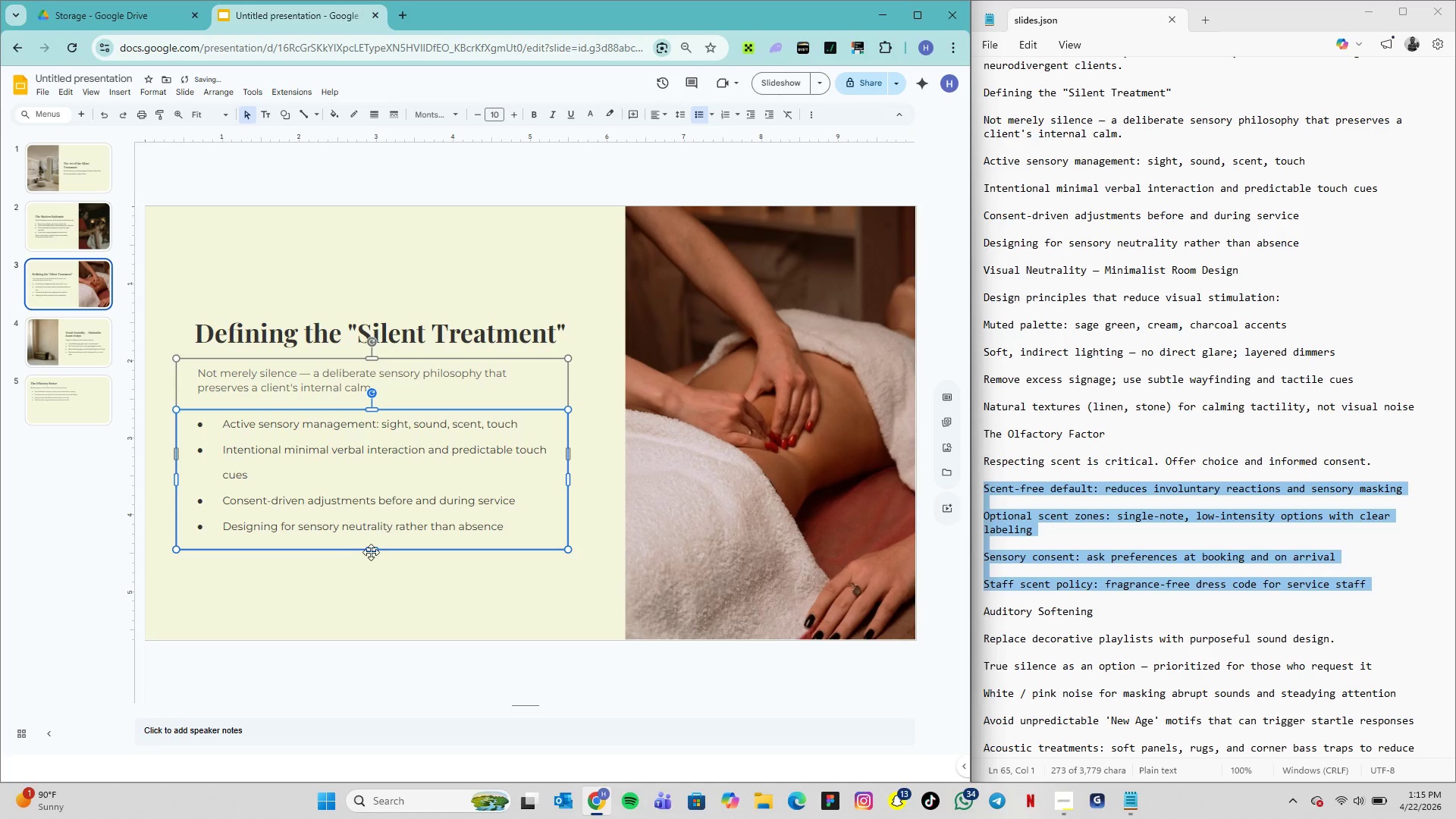 
left_click_drag(start_coordinate=[371, 551], to_coordinate=[372, 555])
 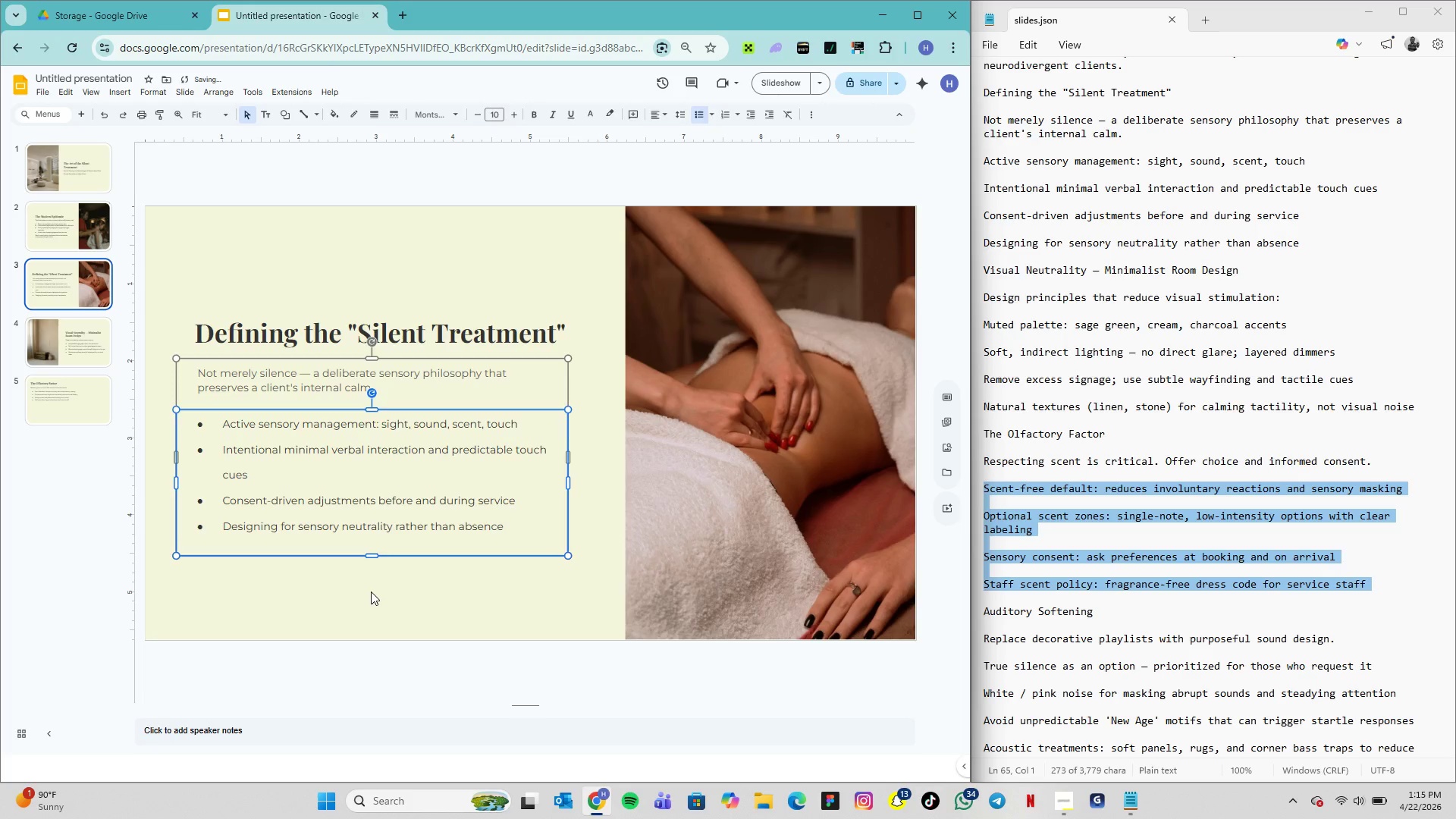 
left_click([371, 592])
 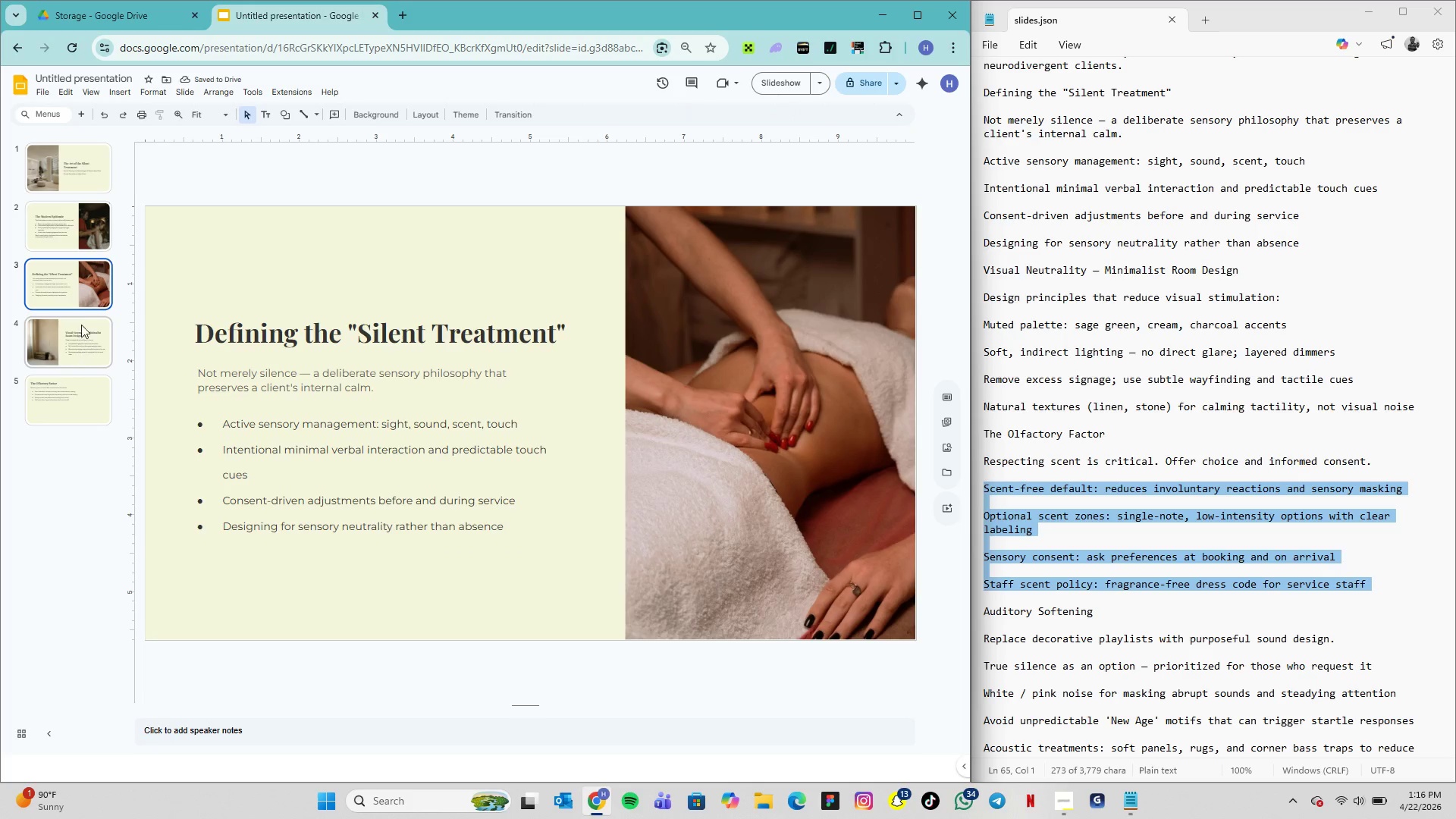 
left_click([77, 242])
 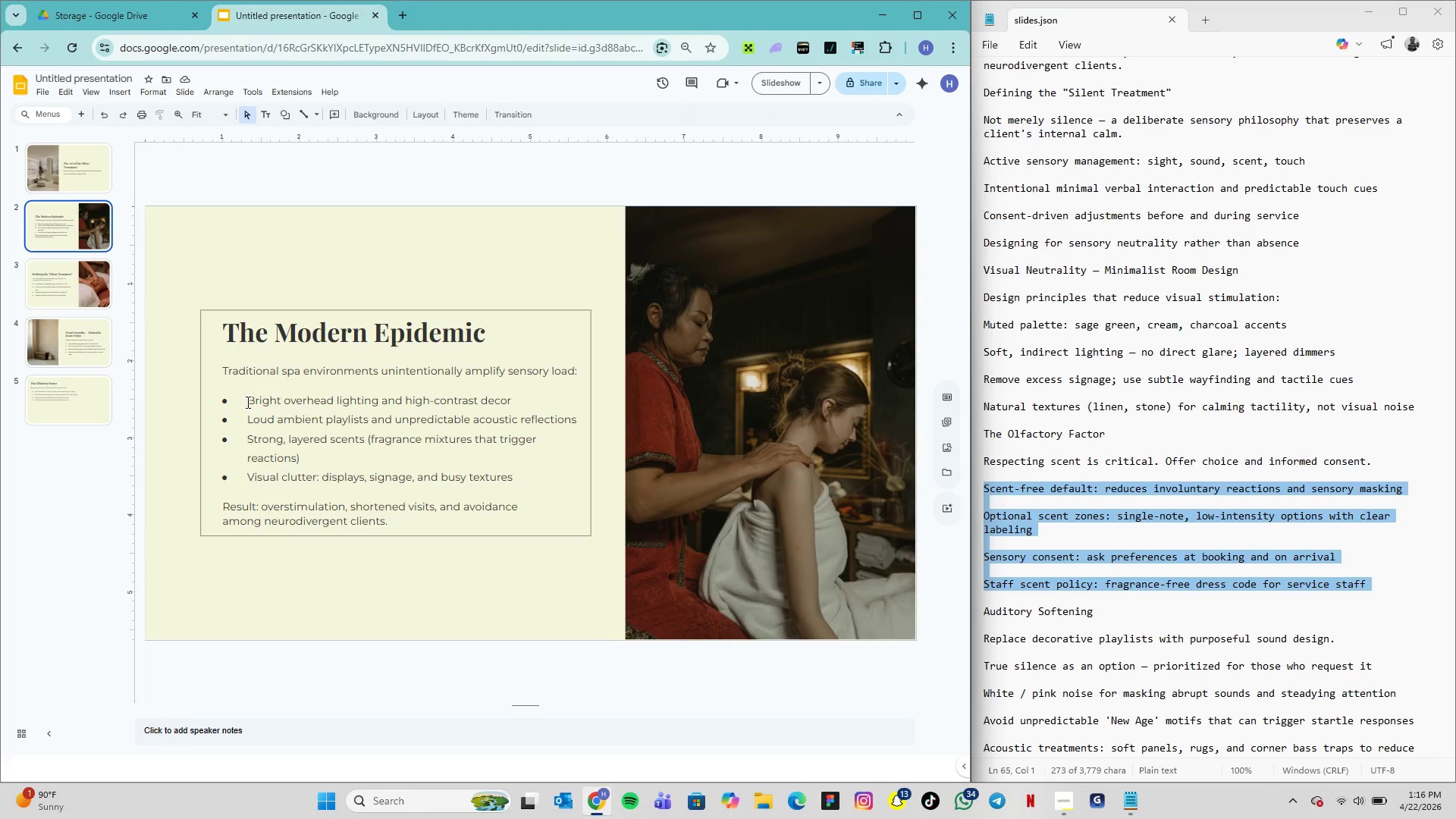 
left_click_drag(start_coordinate=[246, 402], to_coordinate=[525, 475])
 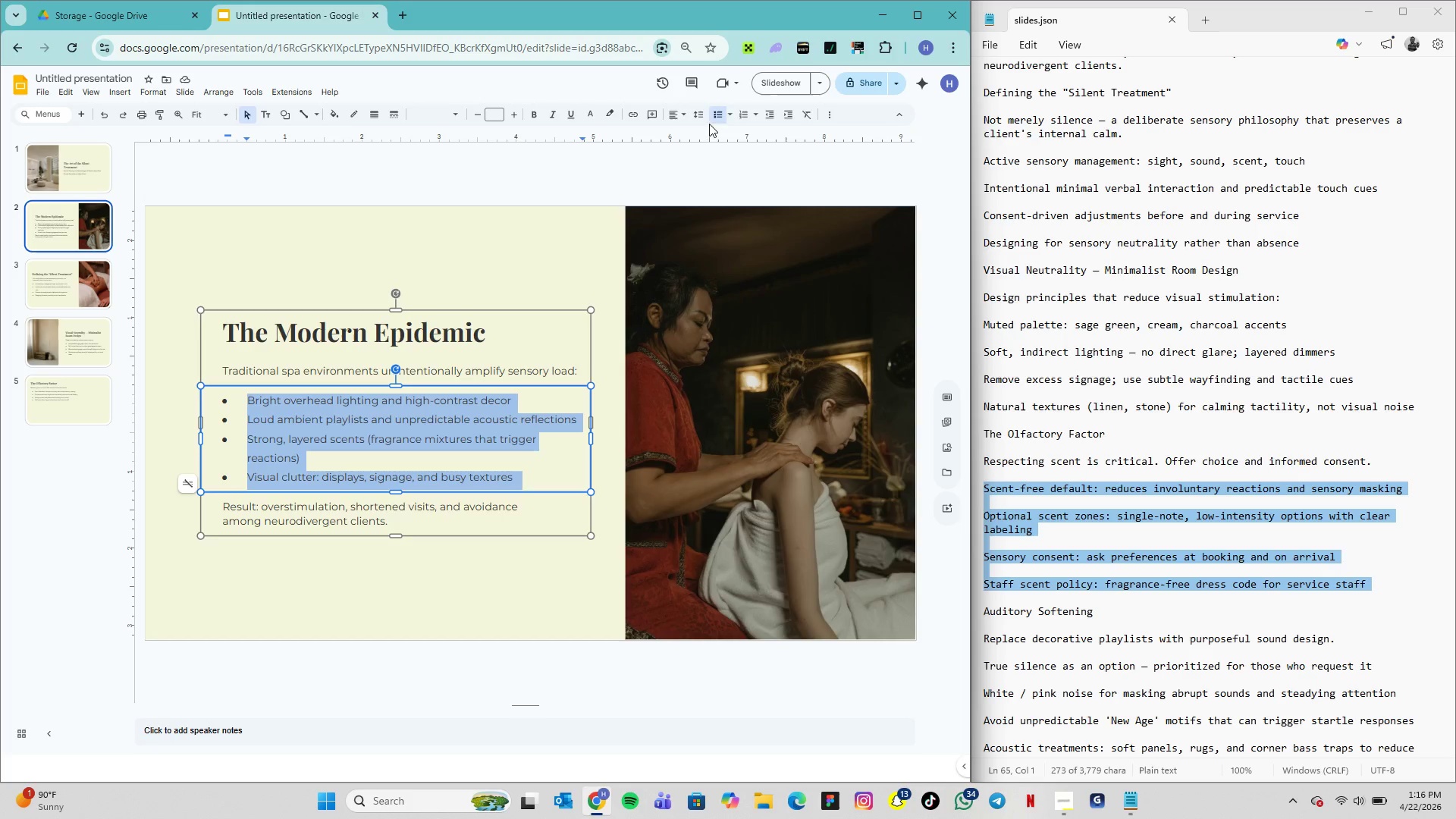 
left_click([701, 119])
 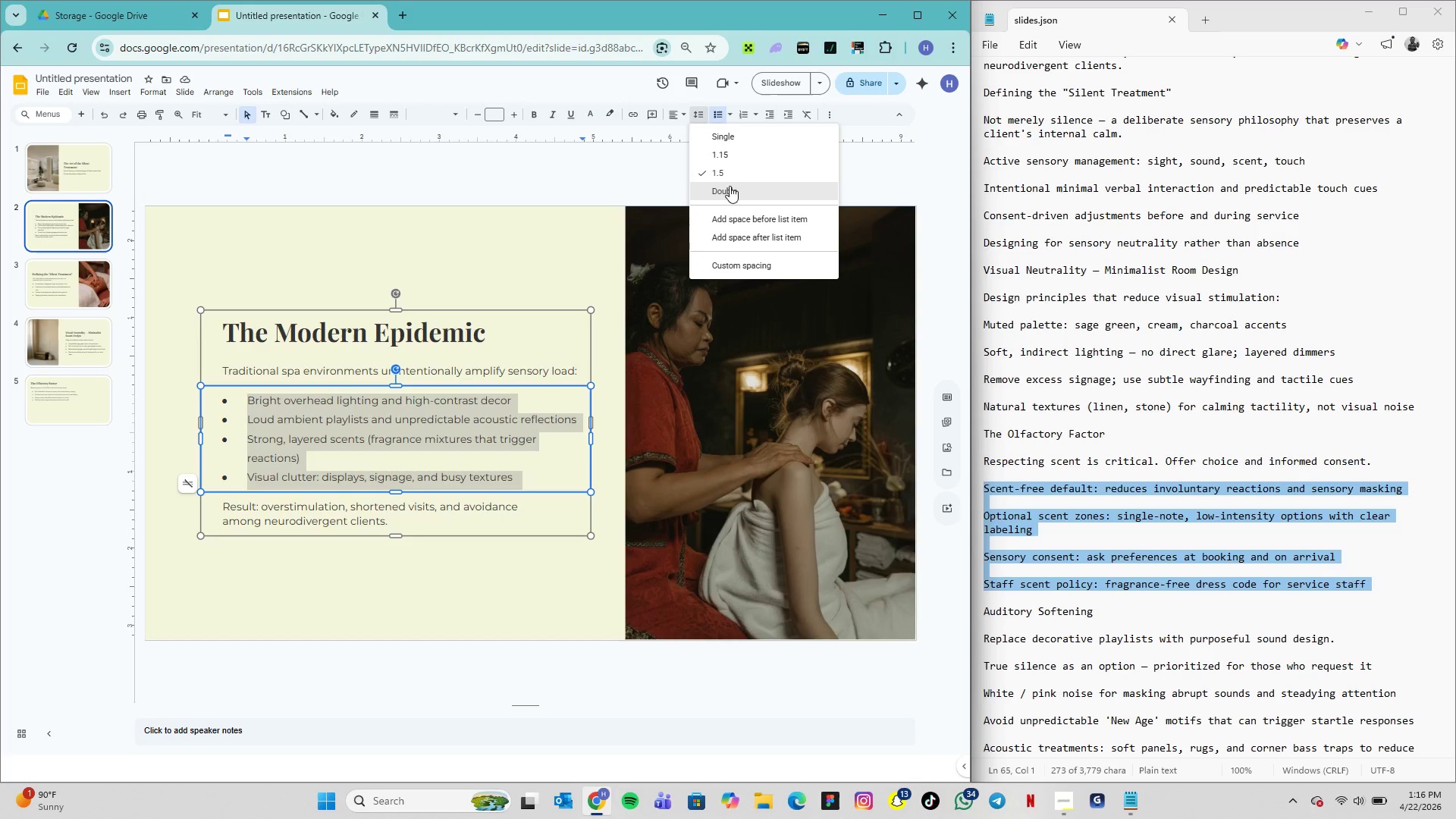 
left_click([730, 186])
 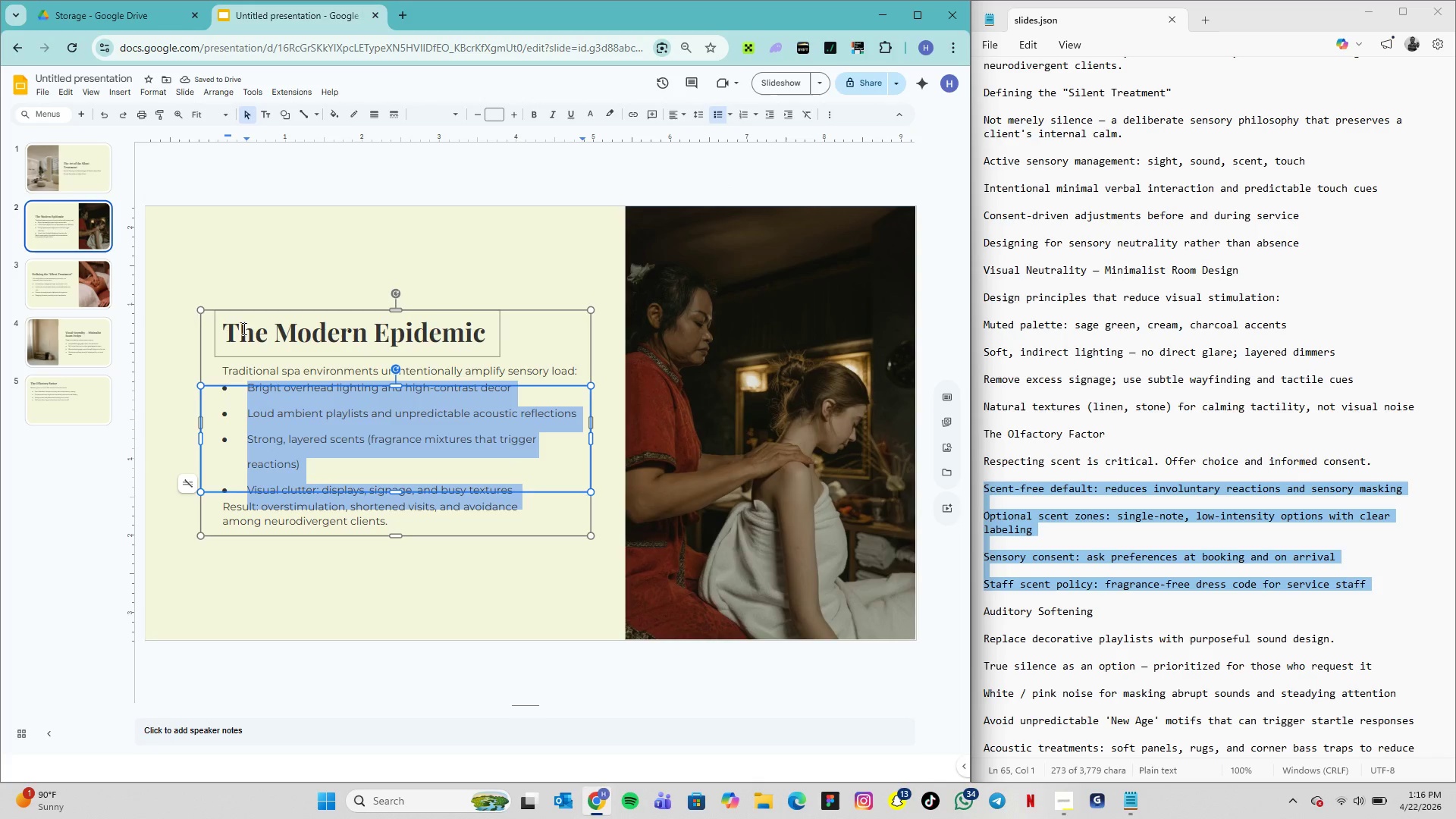 
left_click([209, 323])
 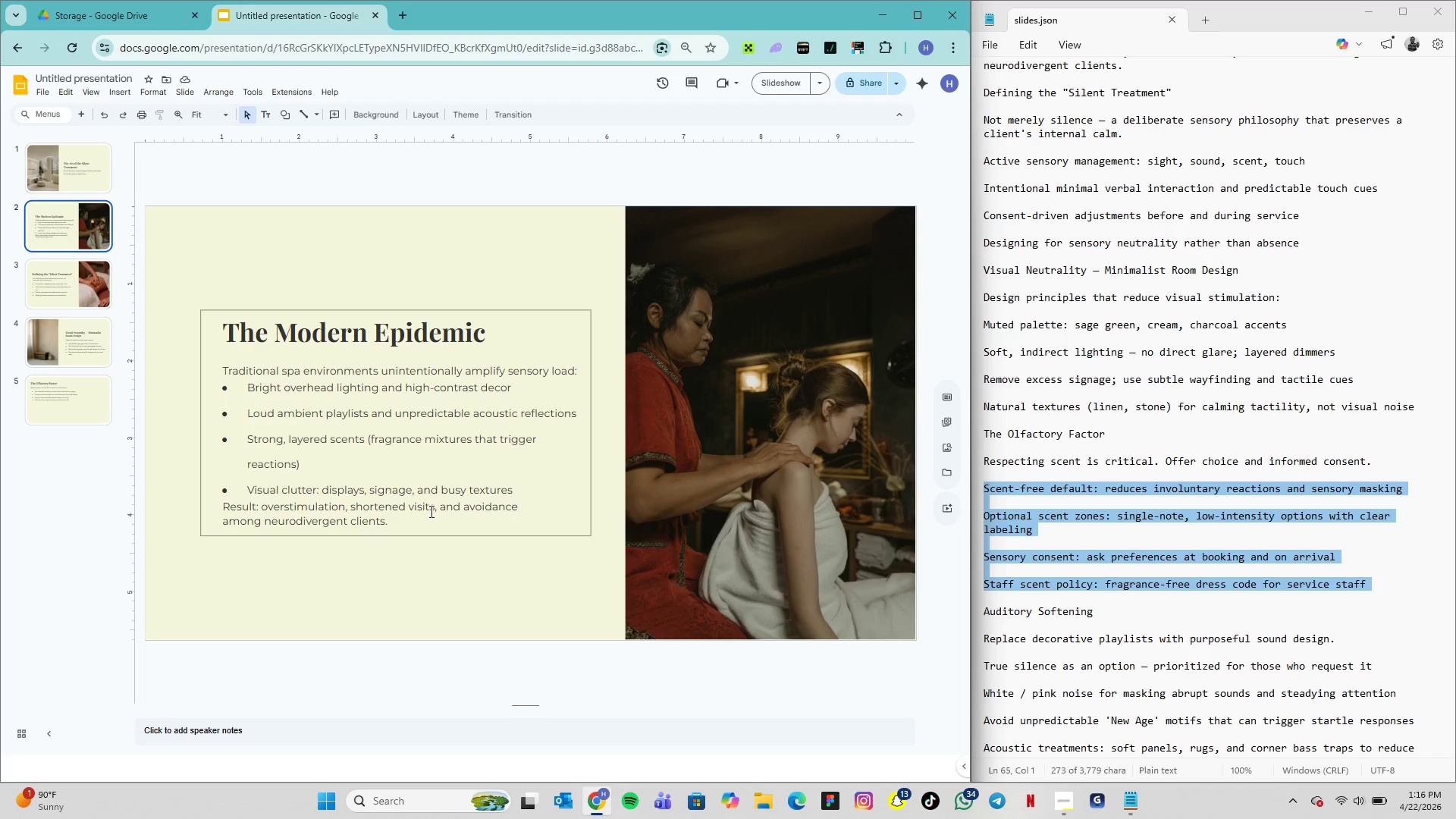 
left_click([456, 532])
 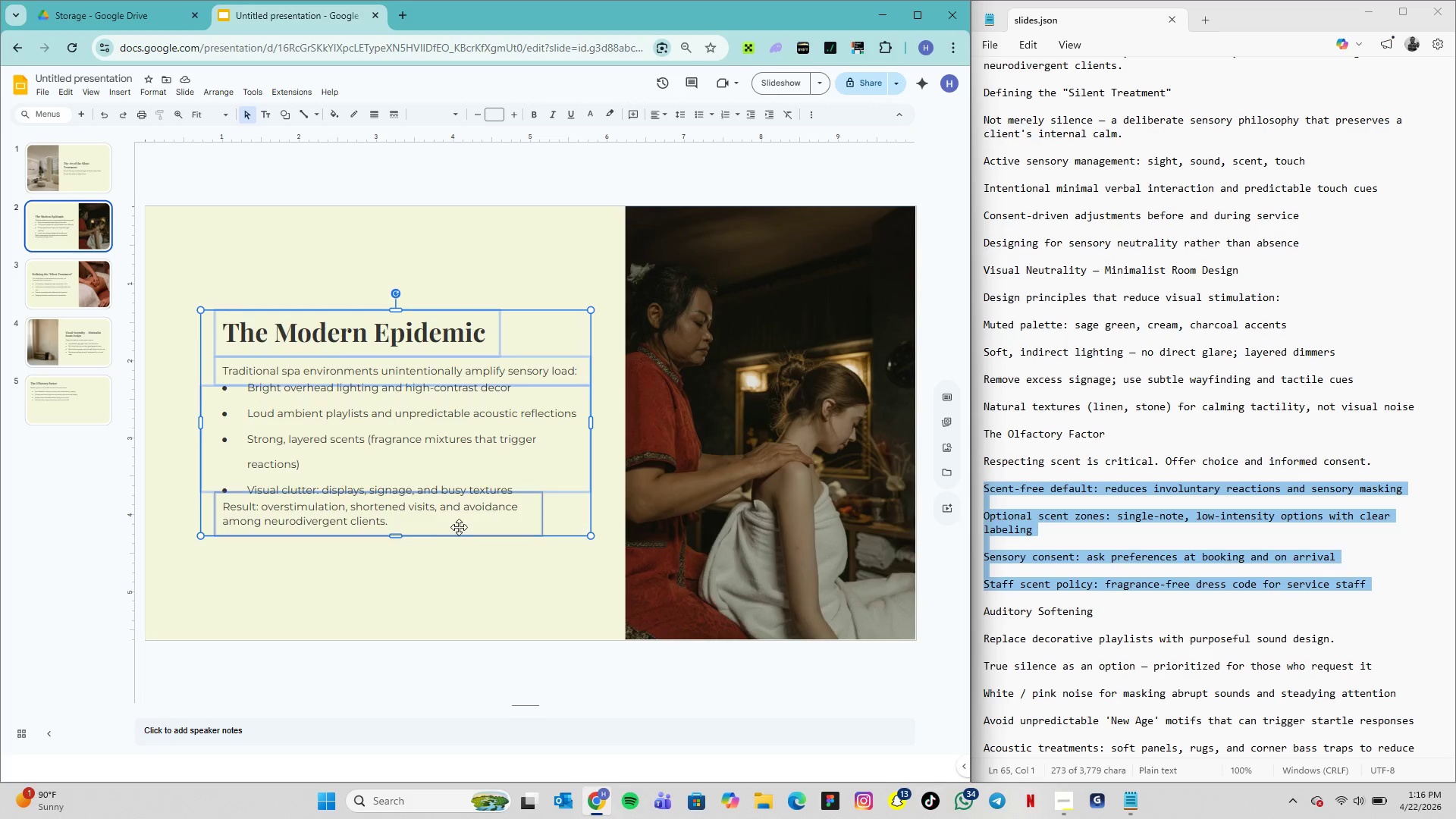 
right_click([460, 526])
 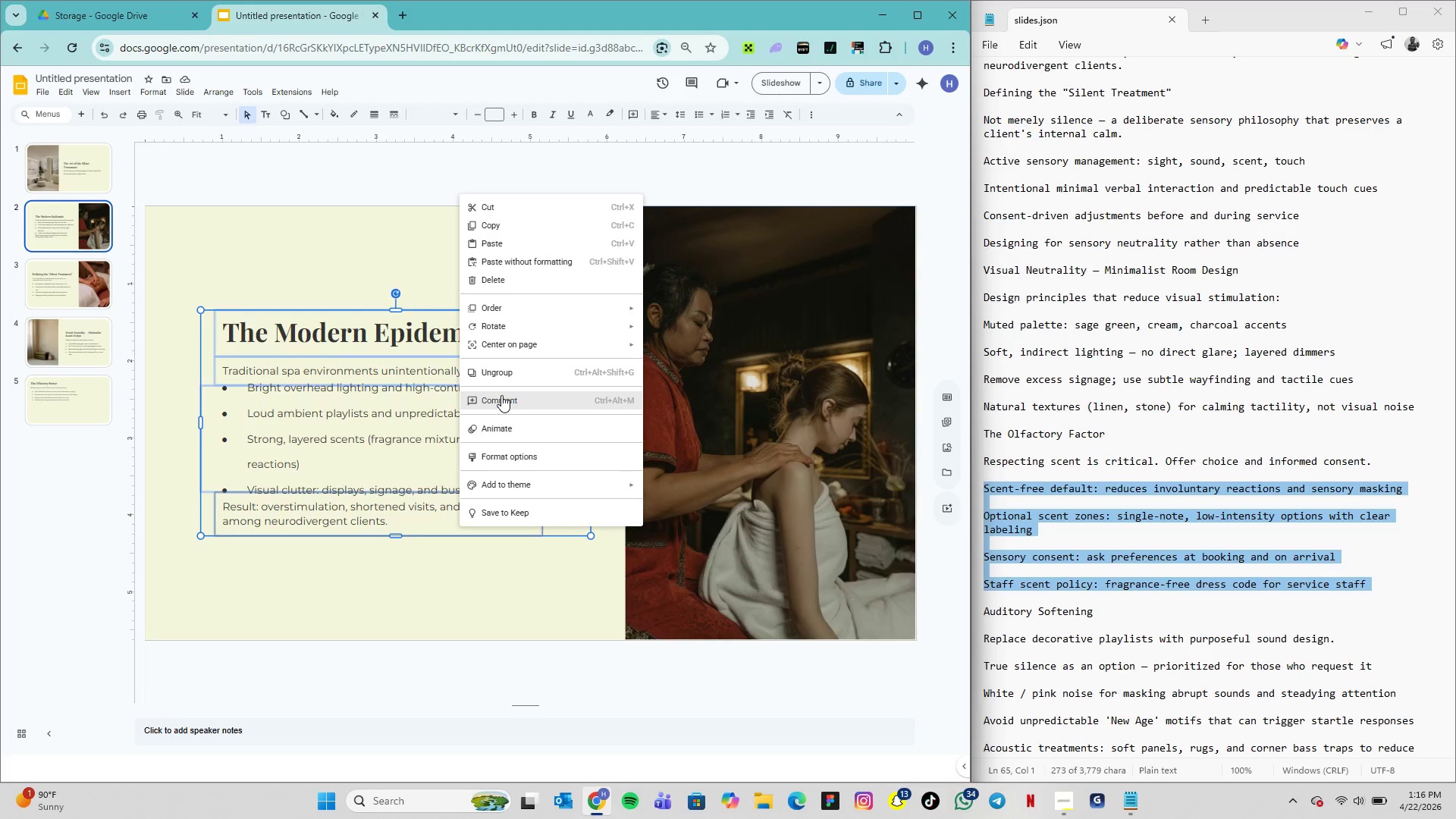 
left_click([505, 379])
 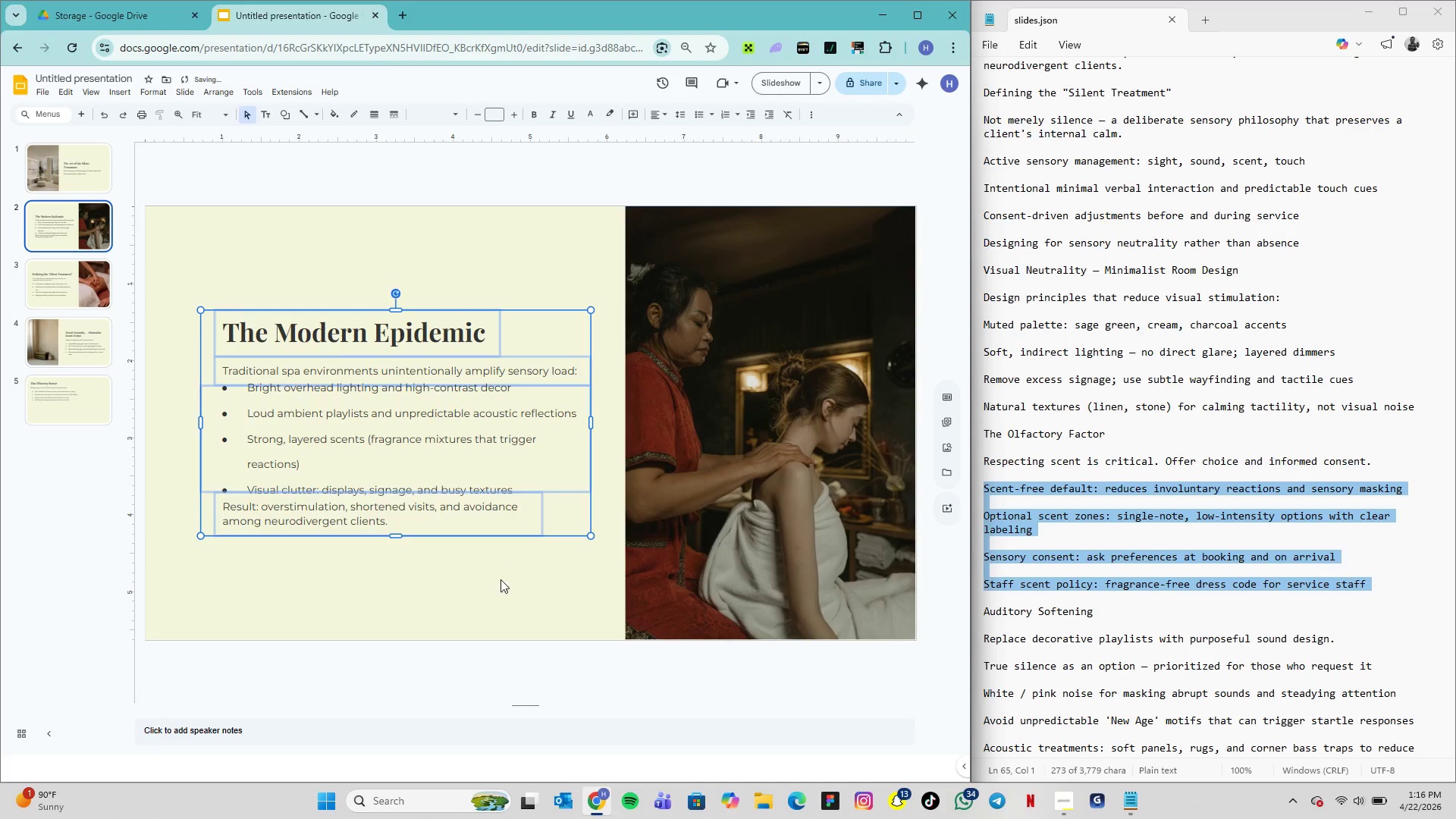 
left_click([500, 598])
 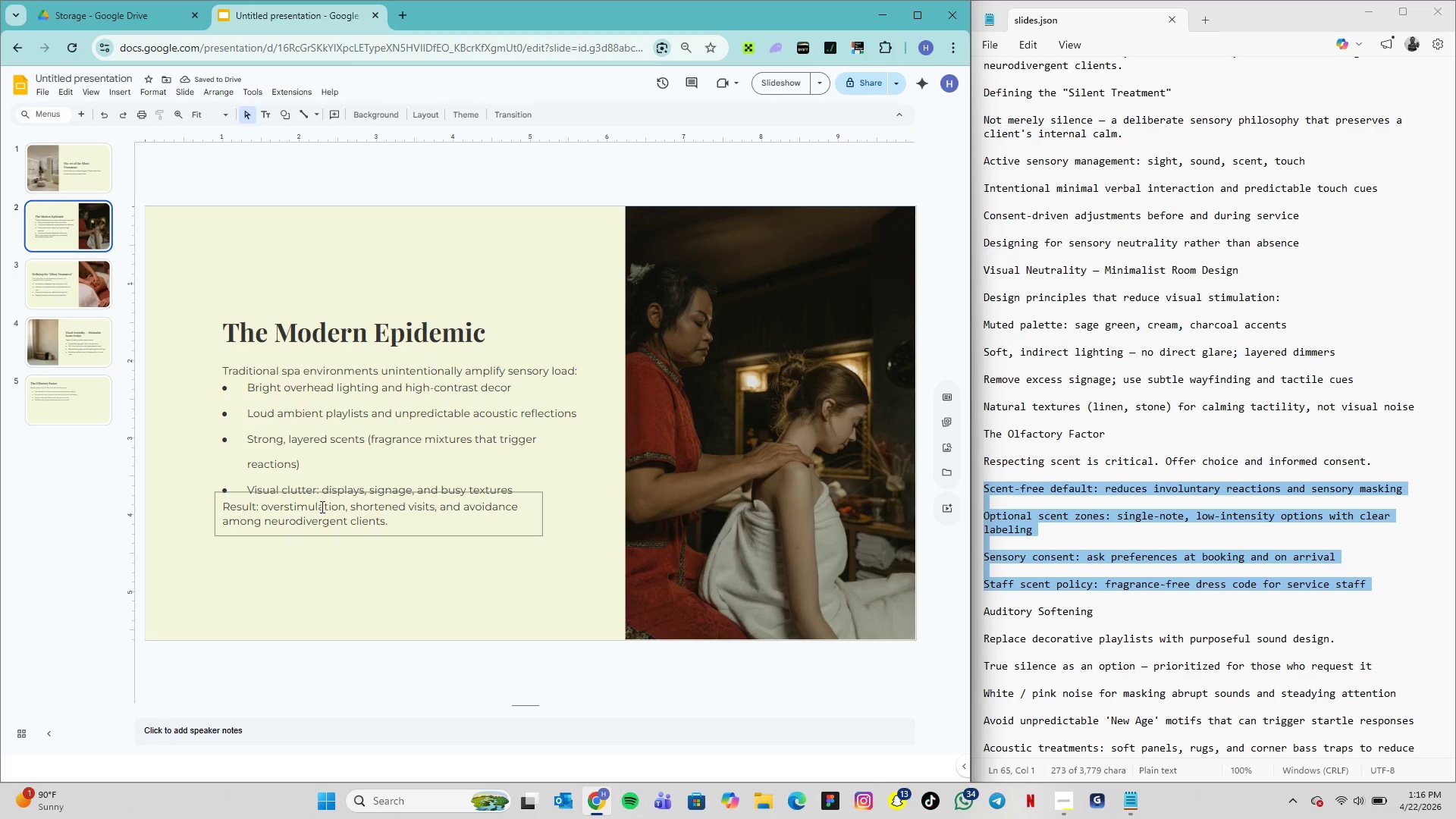 
left_click_drag(start_coordinate=[323, 496], to_coordinate=[325, 540])
 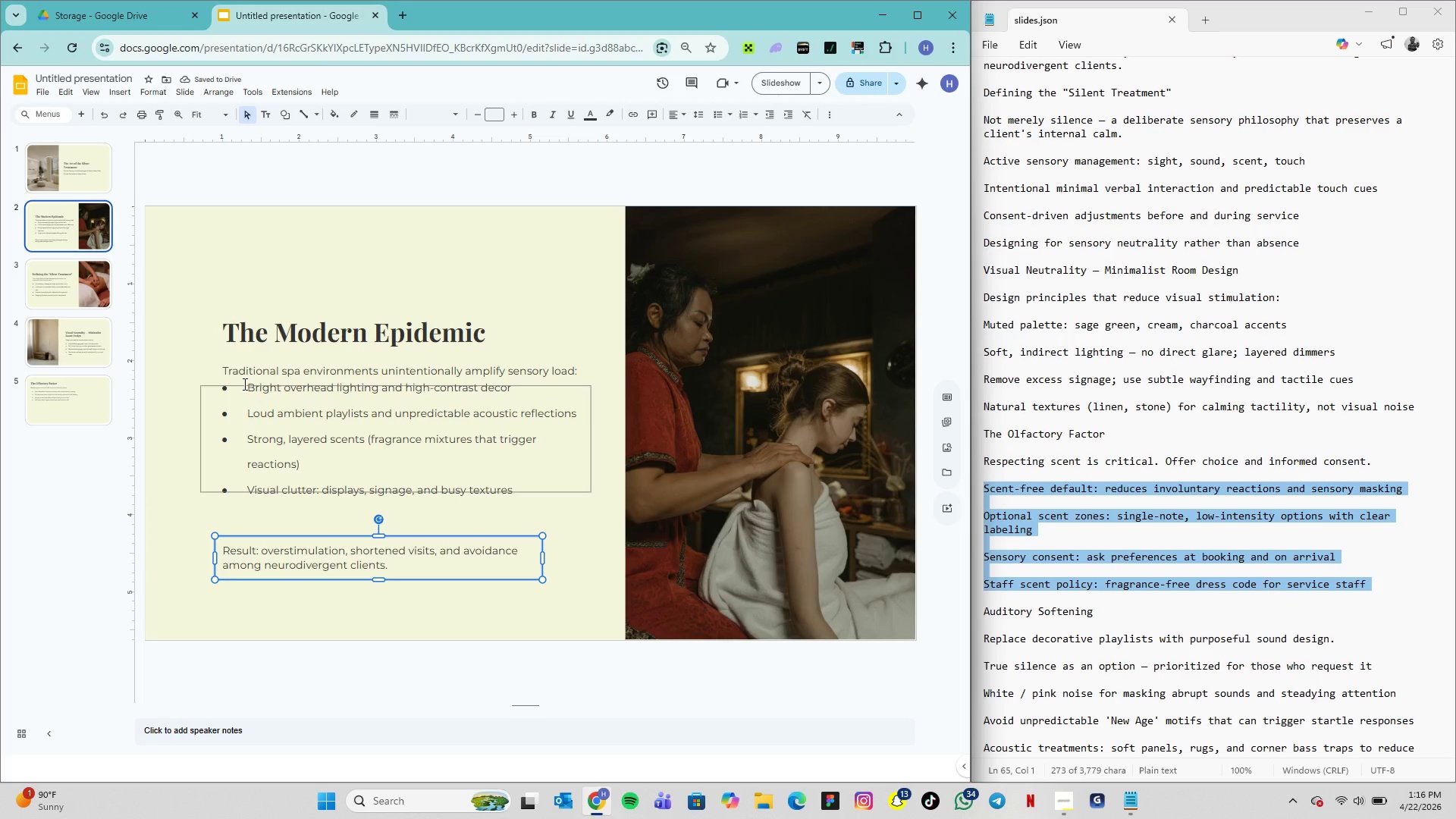 
wait(6.24)
 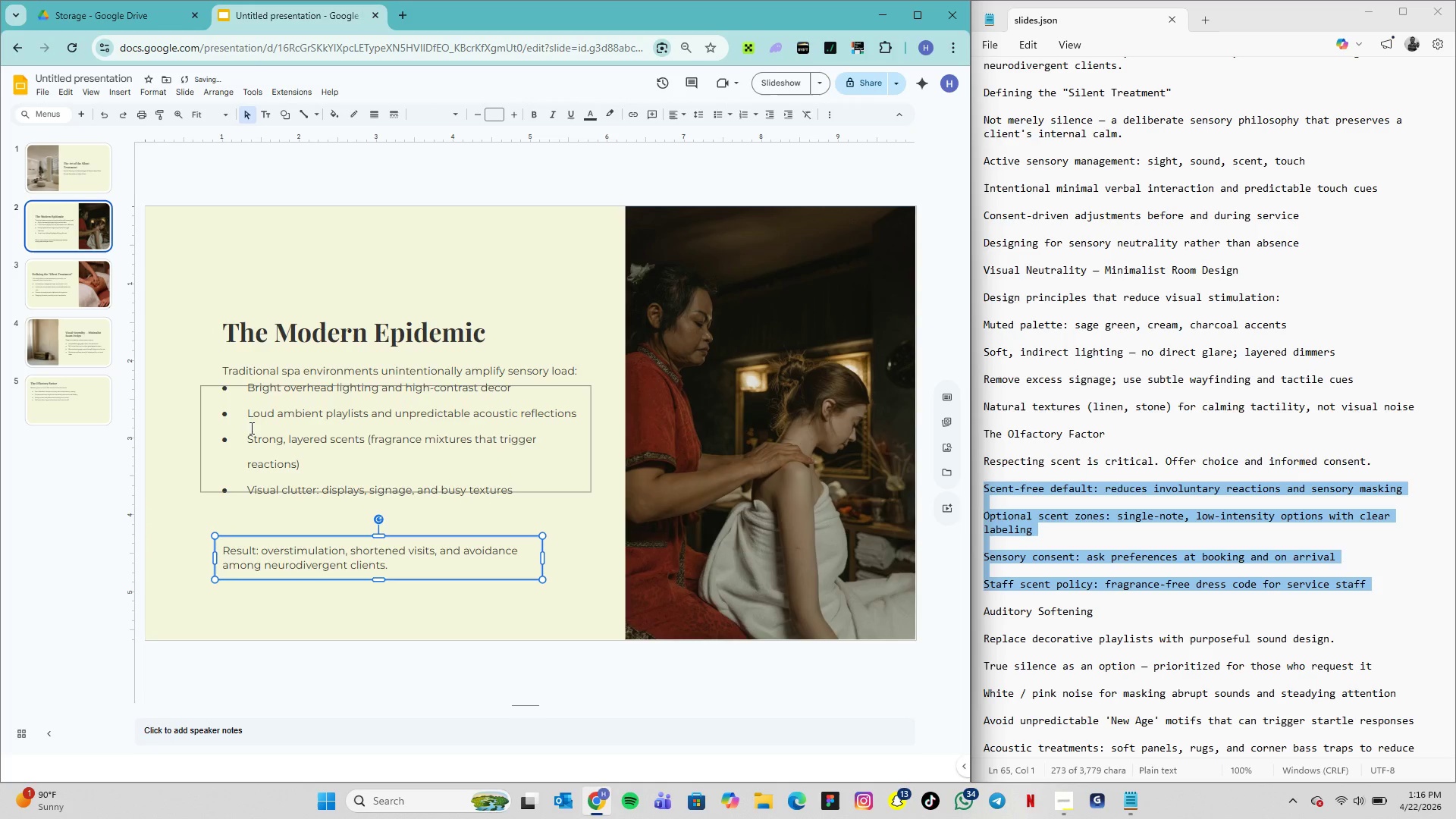 
left_click_drag(start_coordinate=[209, 397], to_coordinate=[210, 420])
 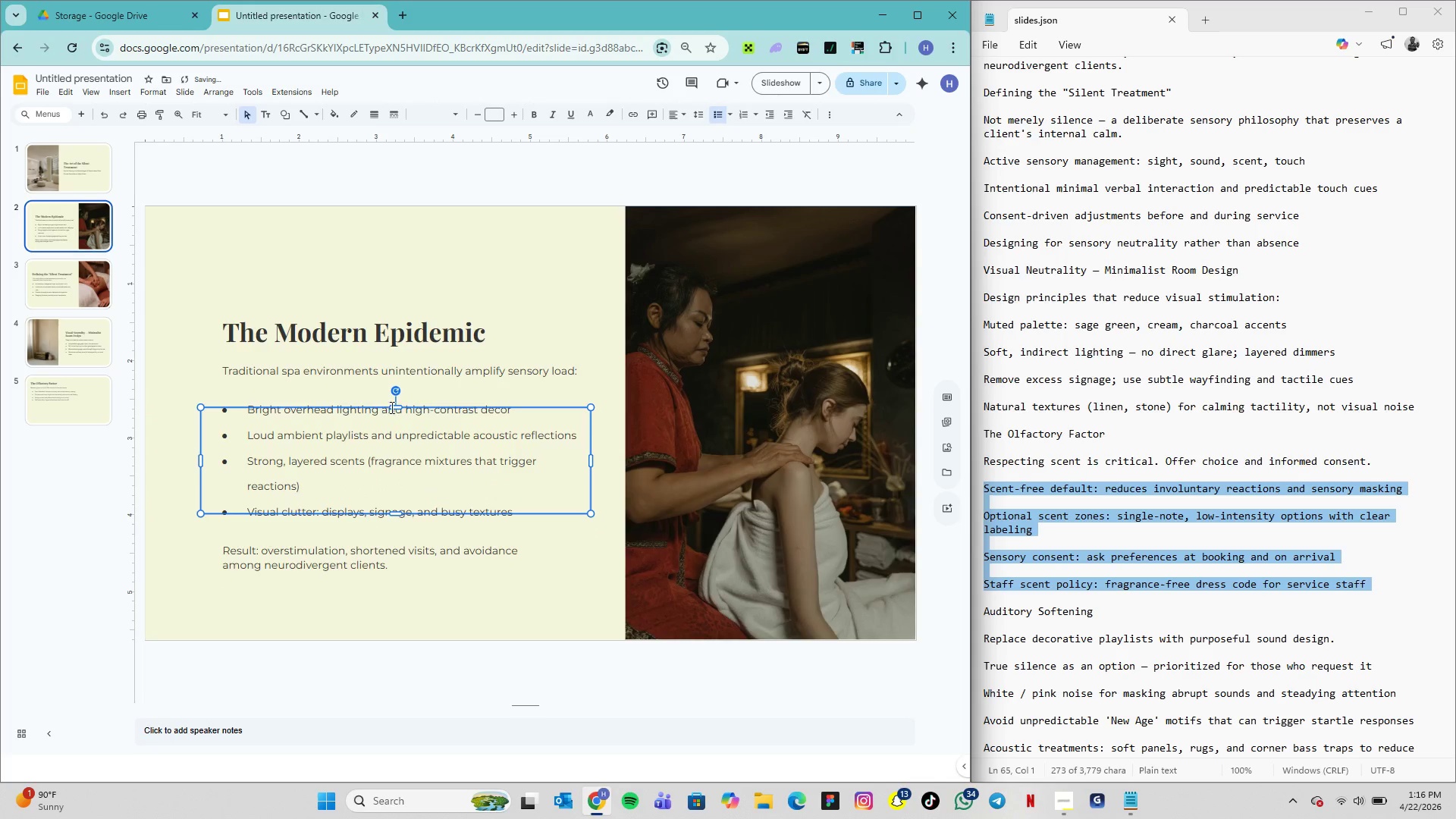 
left_click_drag(start_coordinate=[392, 407], to_coordinate=[394, 394])
 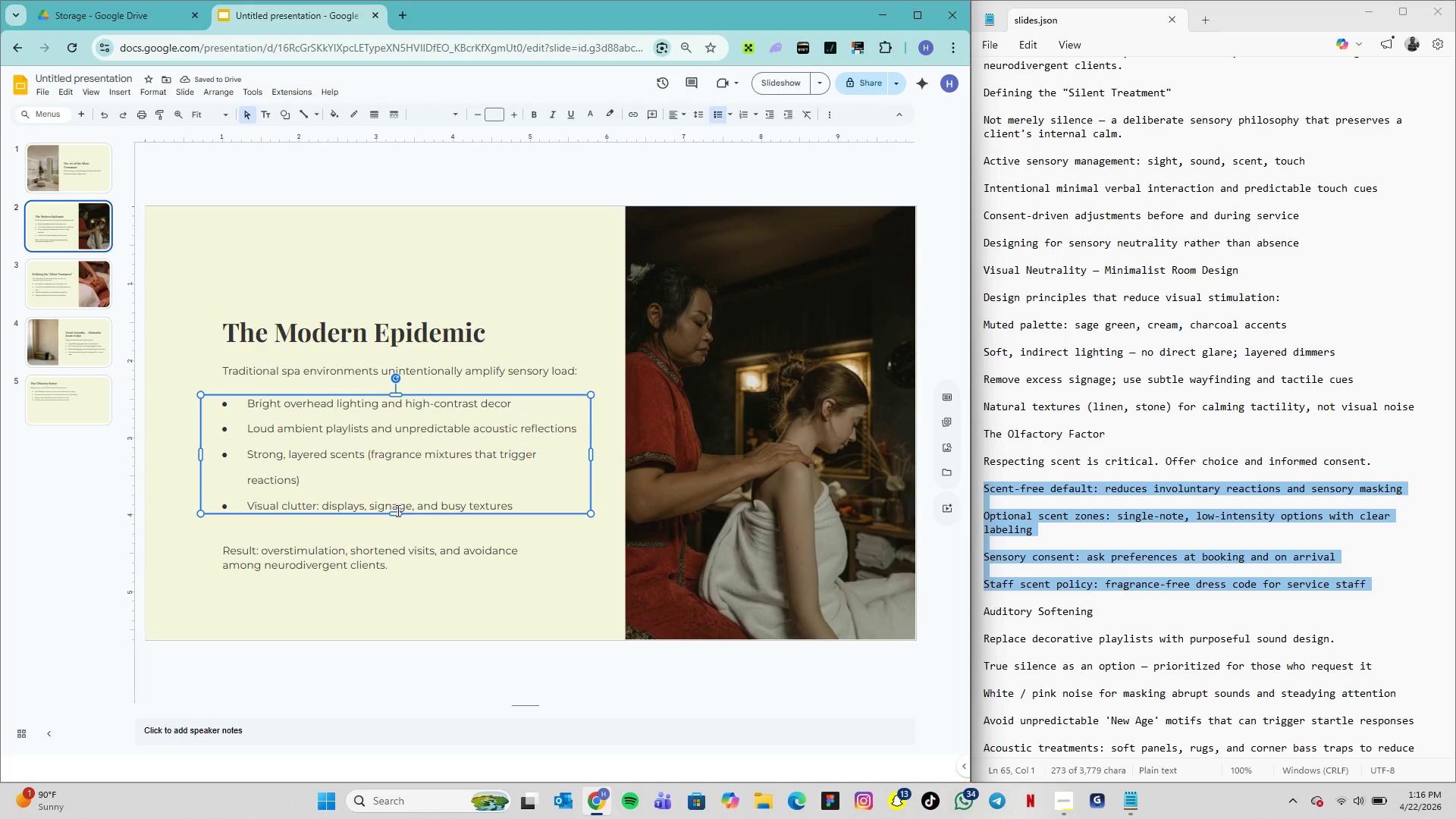 
left_click_drag(start_coordinate=[397, 511], to_coordinate=[399, 526])
 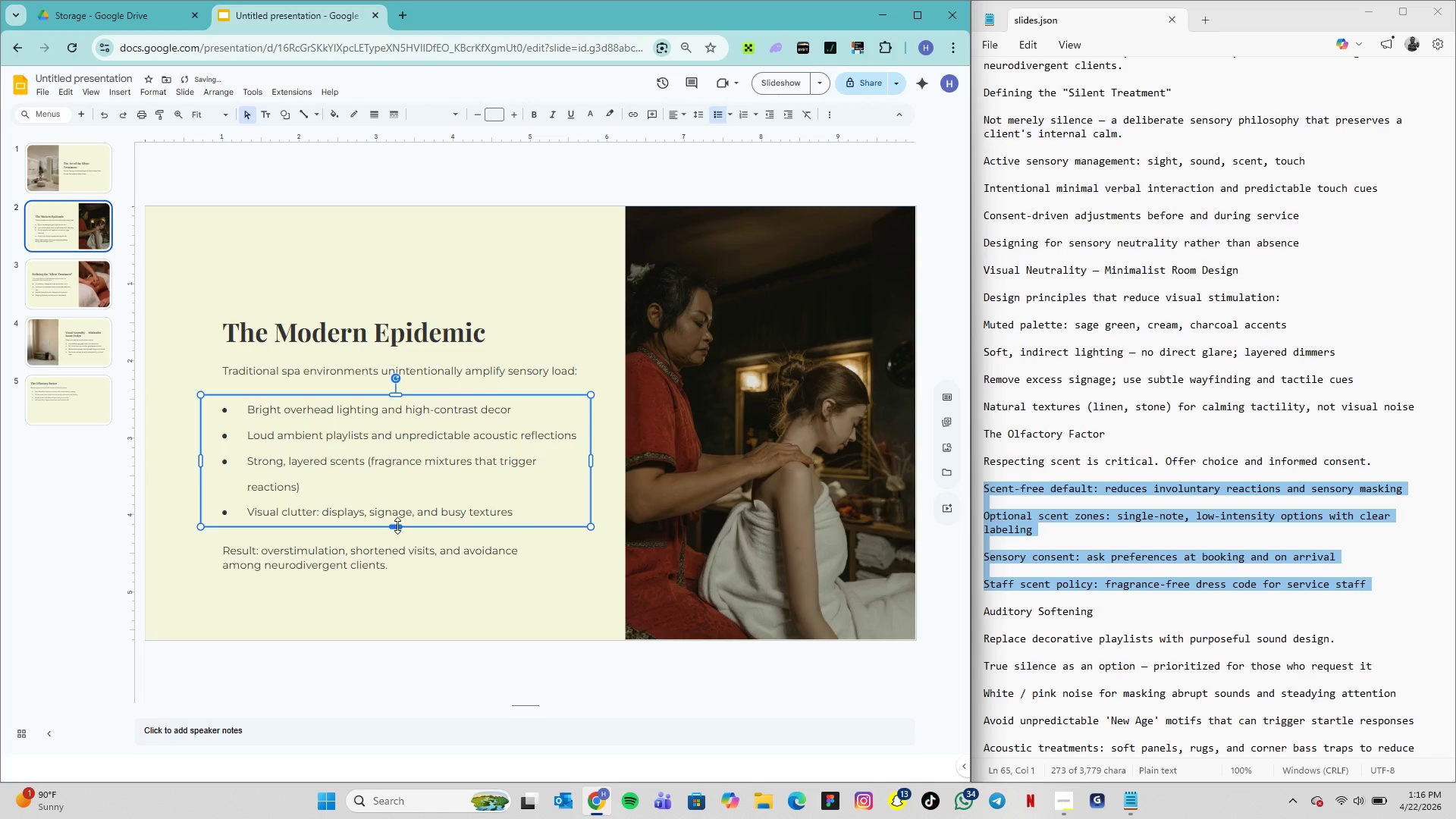 
left_click_drag(start_coordinate=[397, 526], to_coordinate=[400, 532])
 